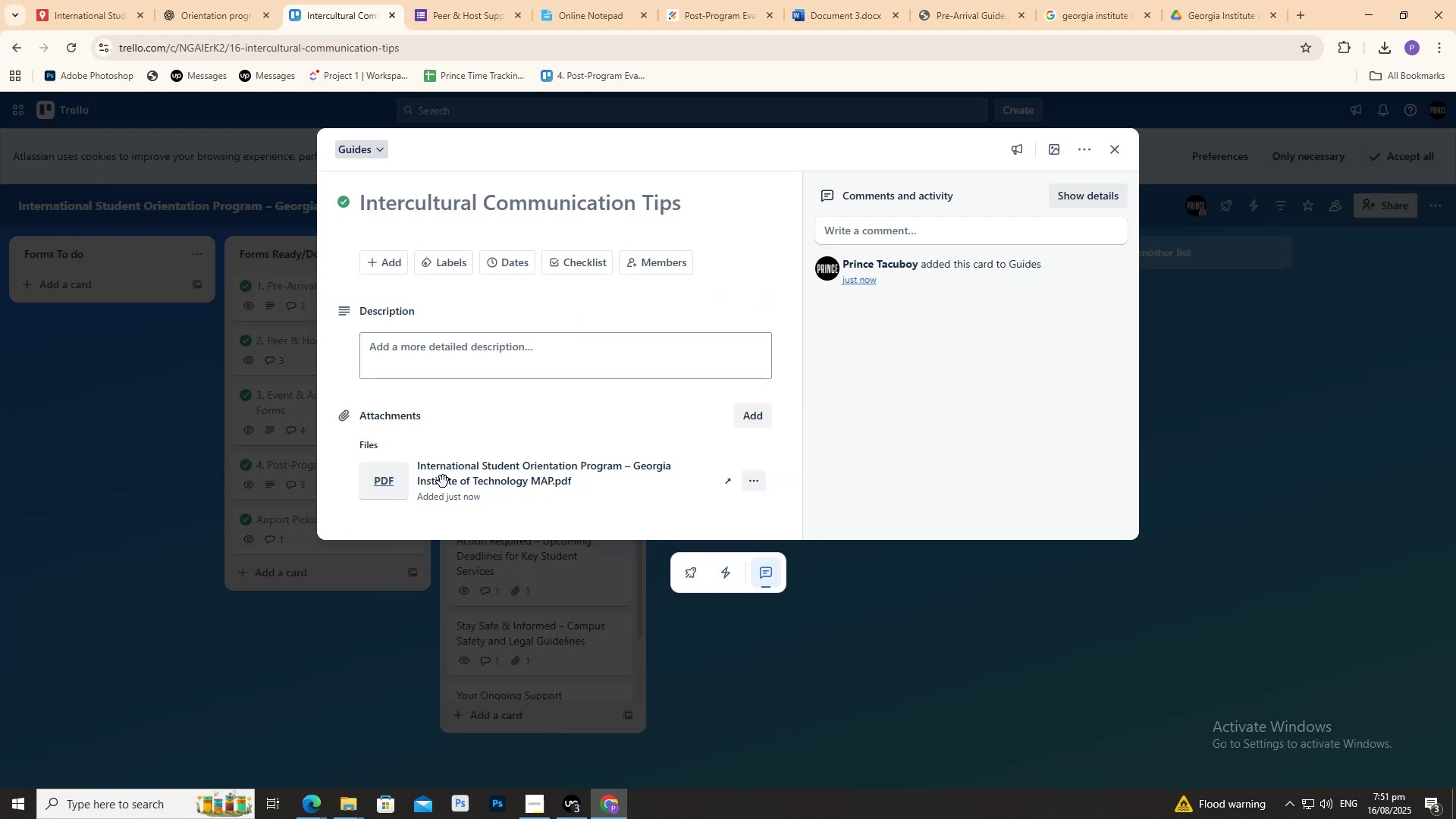 
left_click([376, 490])
 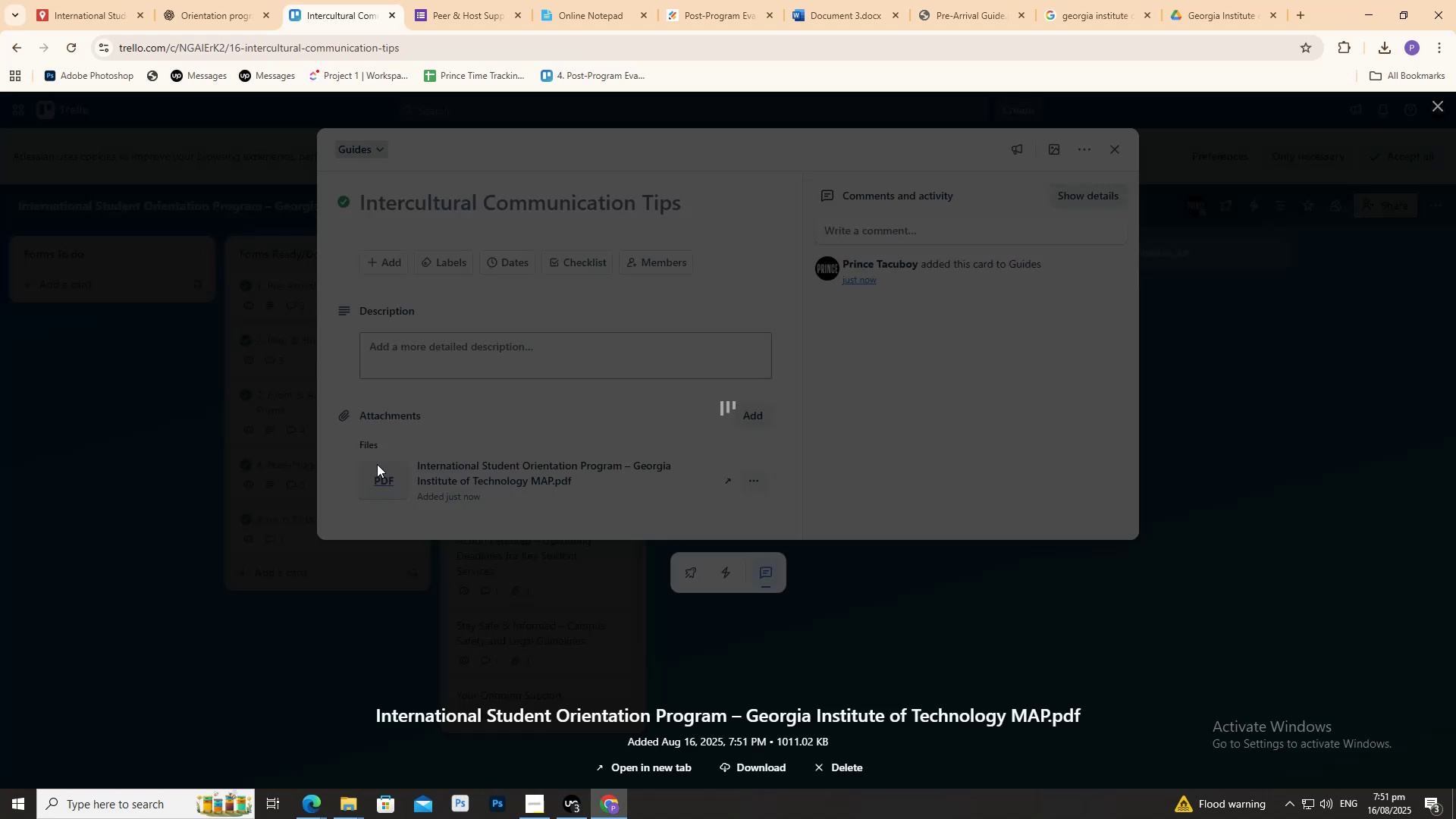 
mouse_move([375, 442])
 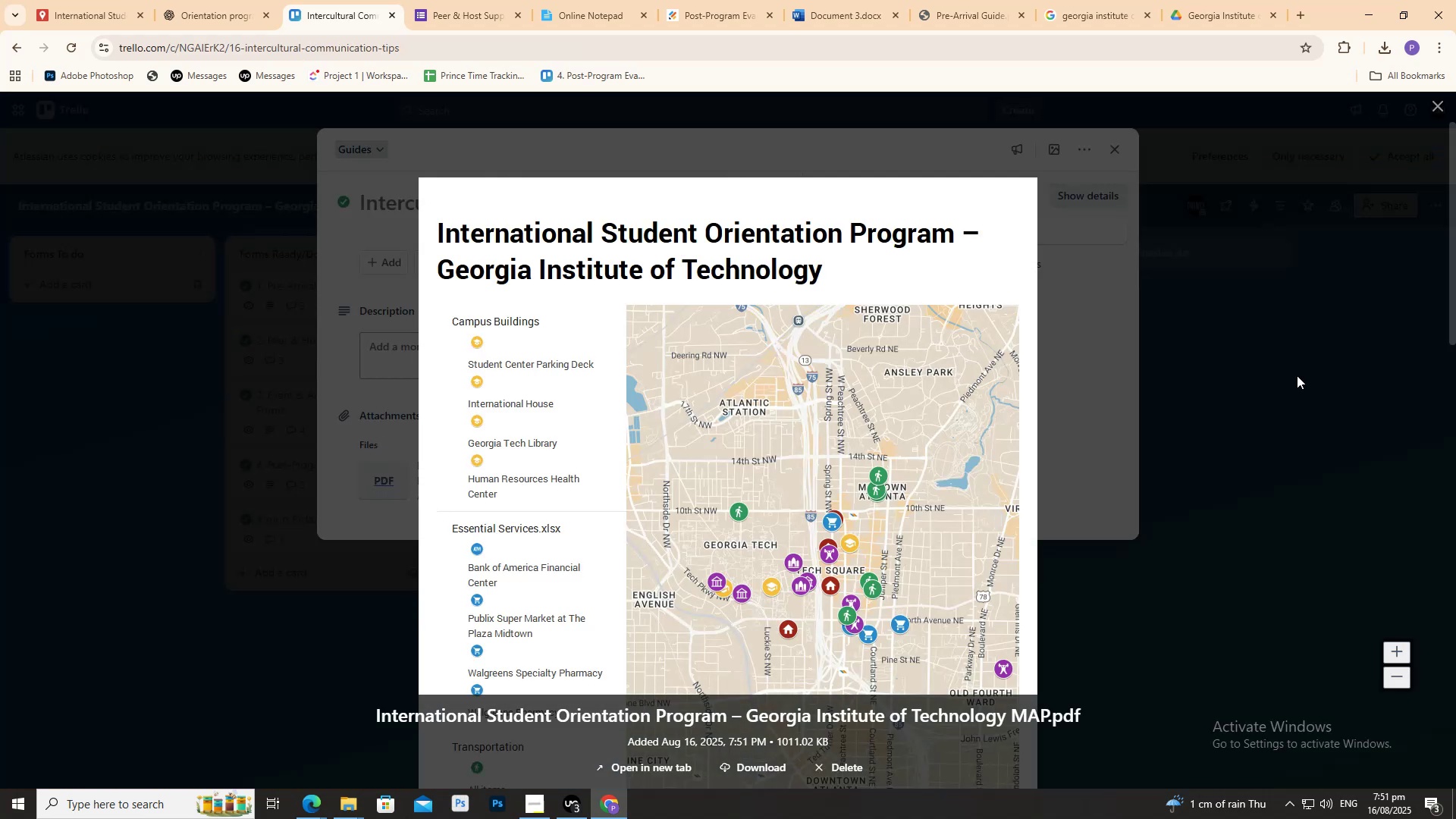 
left_click([1297, 375])
 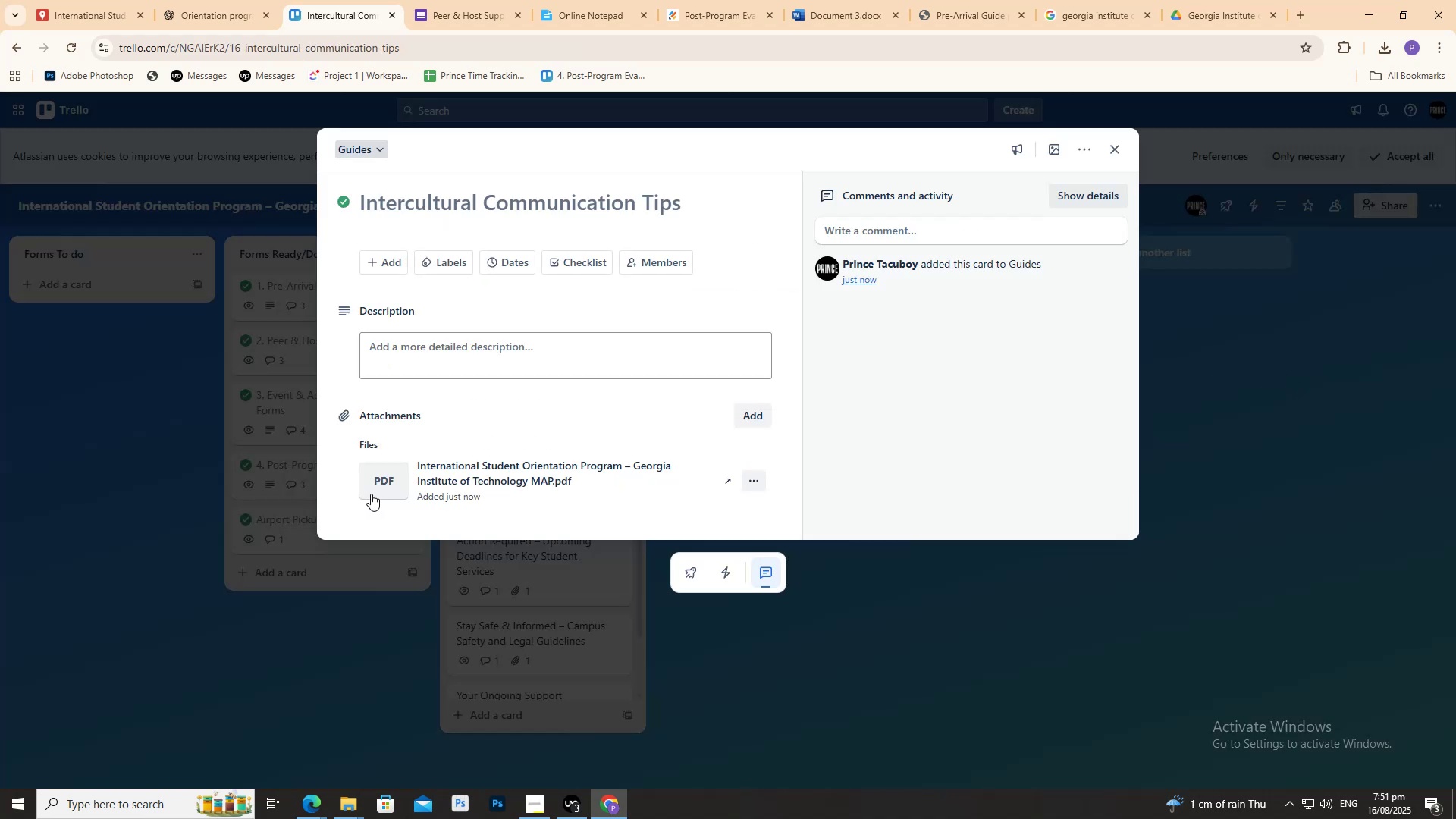 
left_click([372, 491])
 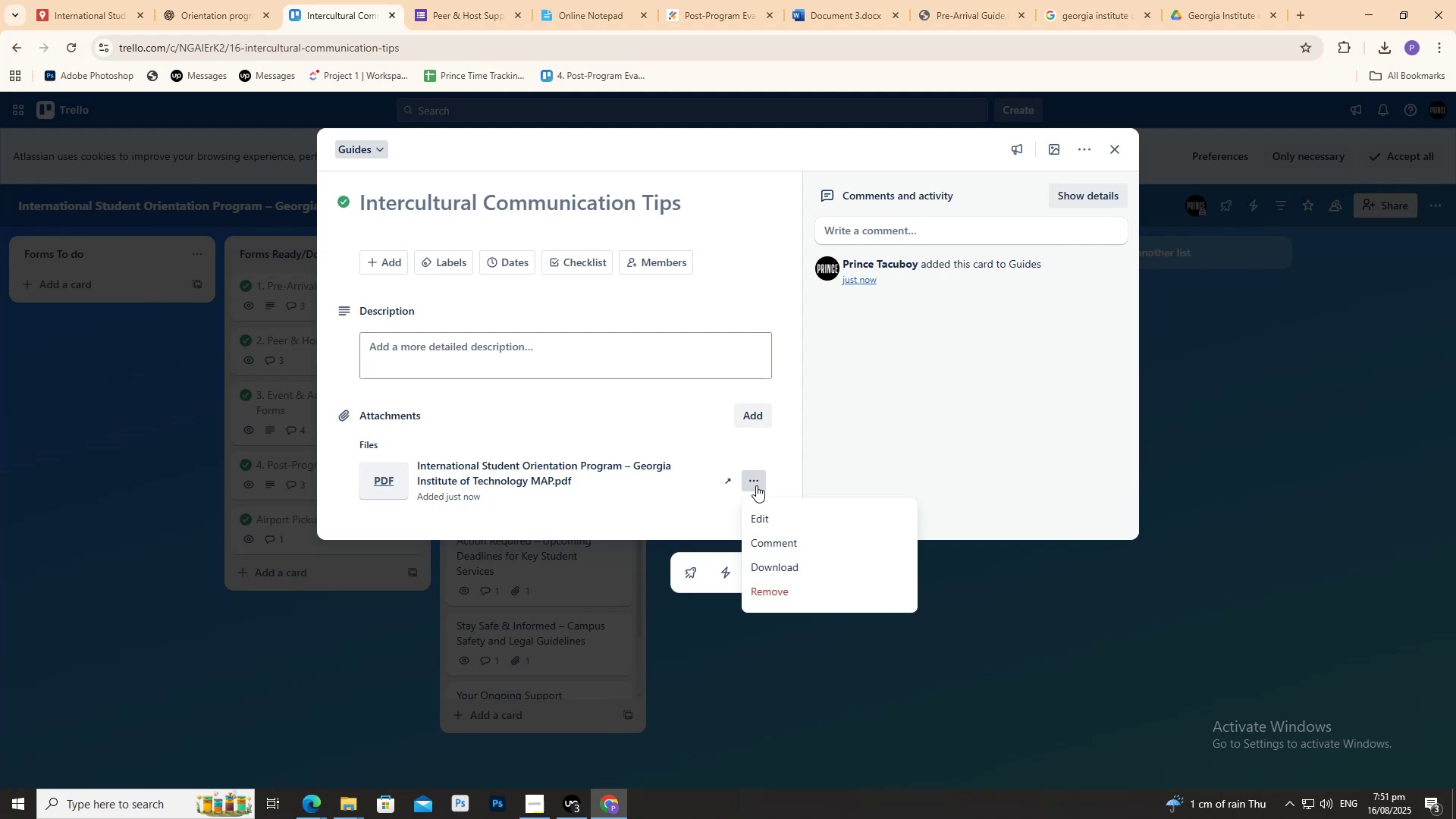 
left_click([811, 584])
 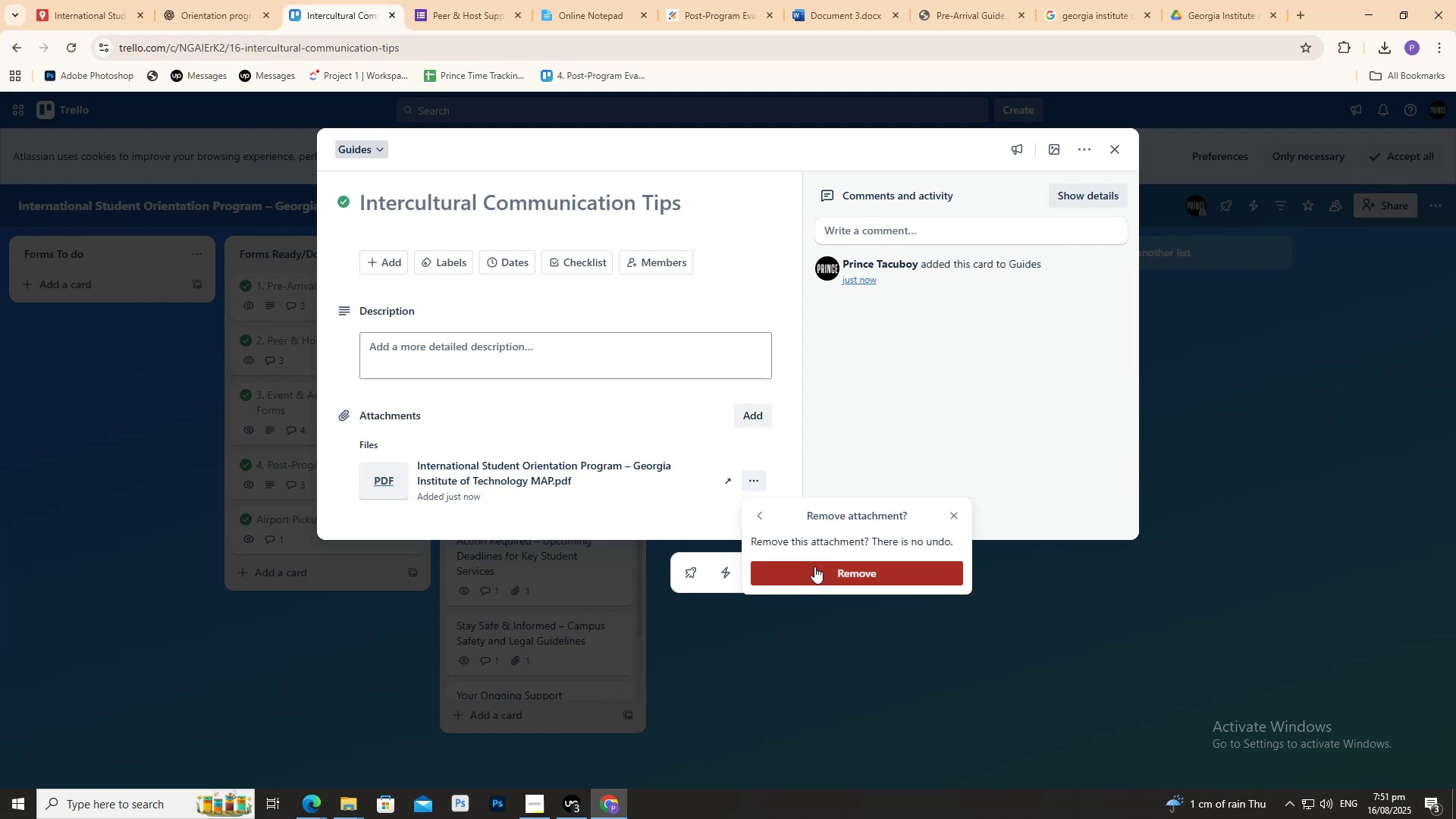 
double_click([817, 568])
 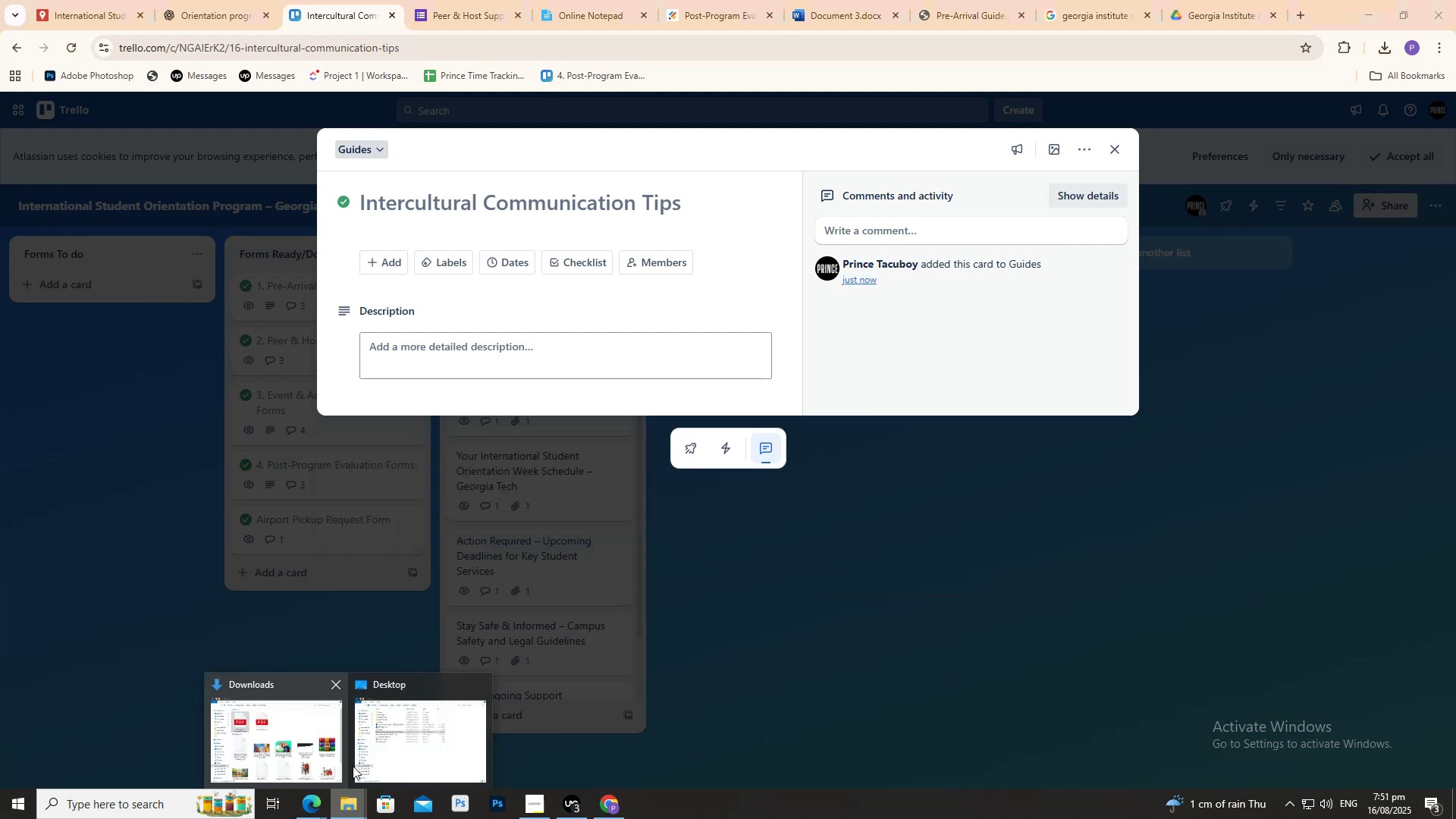 
right_click([384, 604])
 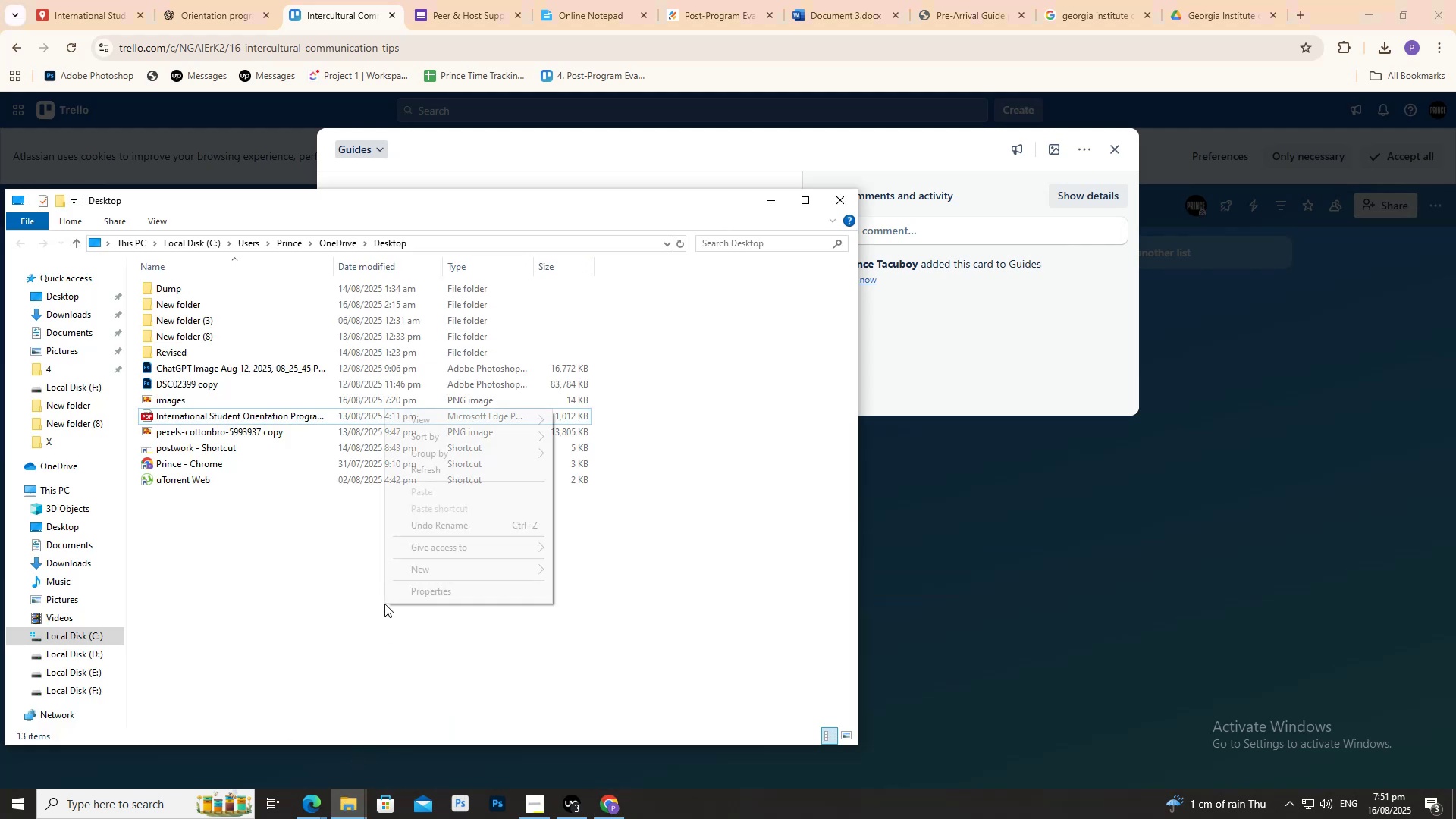 
key(E)
 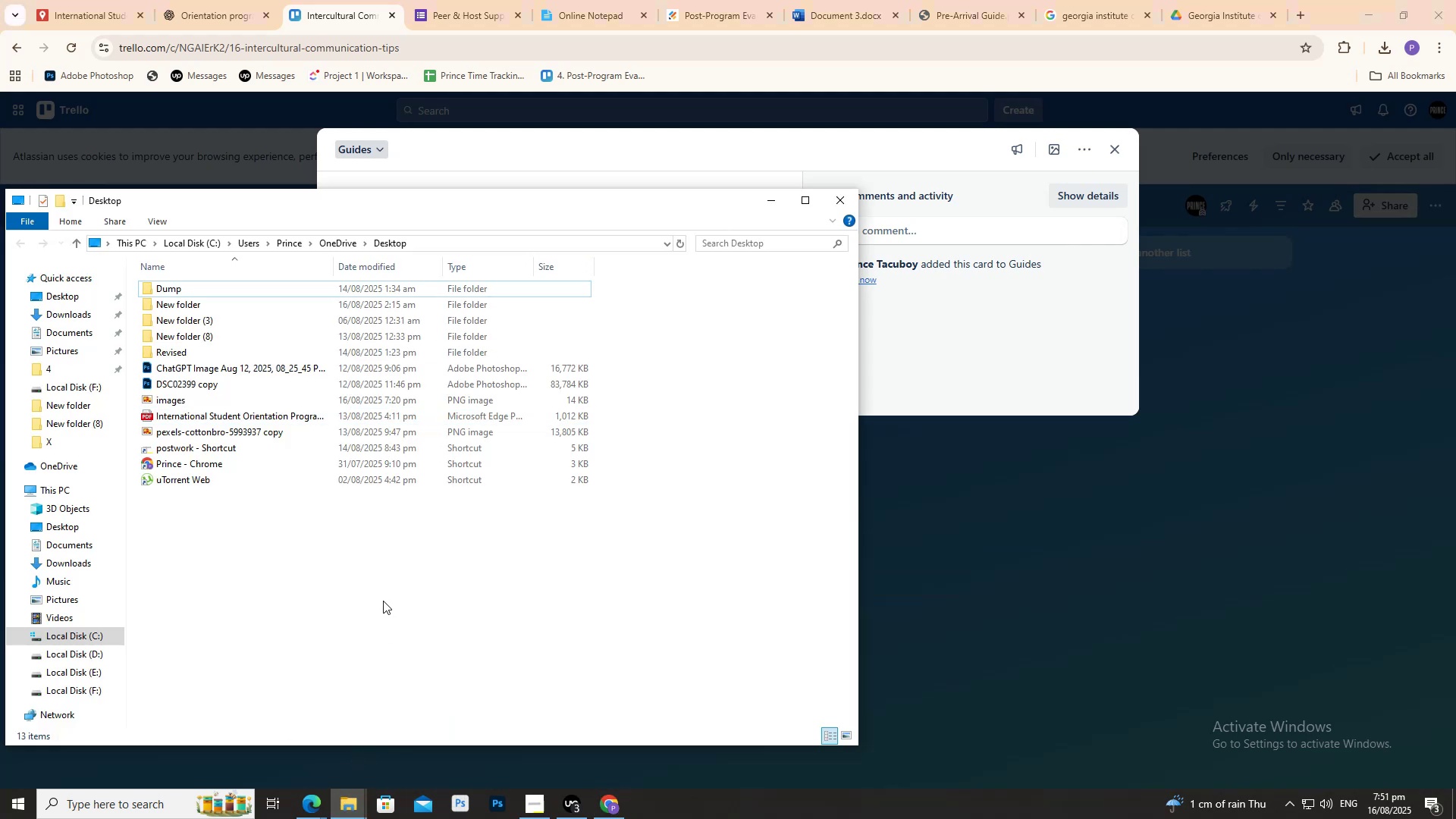 
double_click([383, 601])
 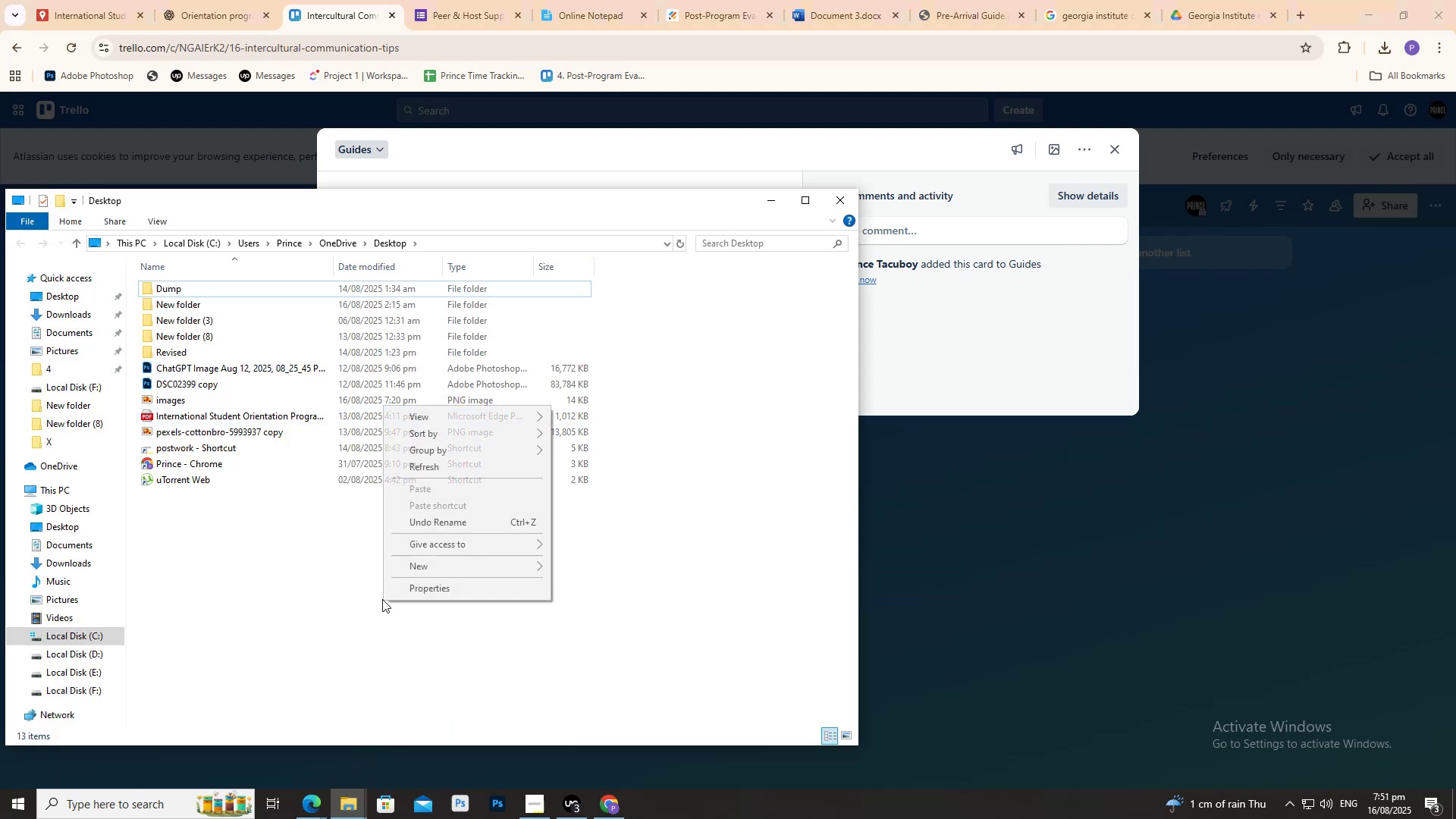 
key(E)
 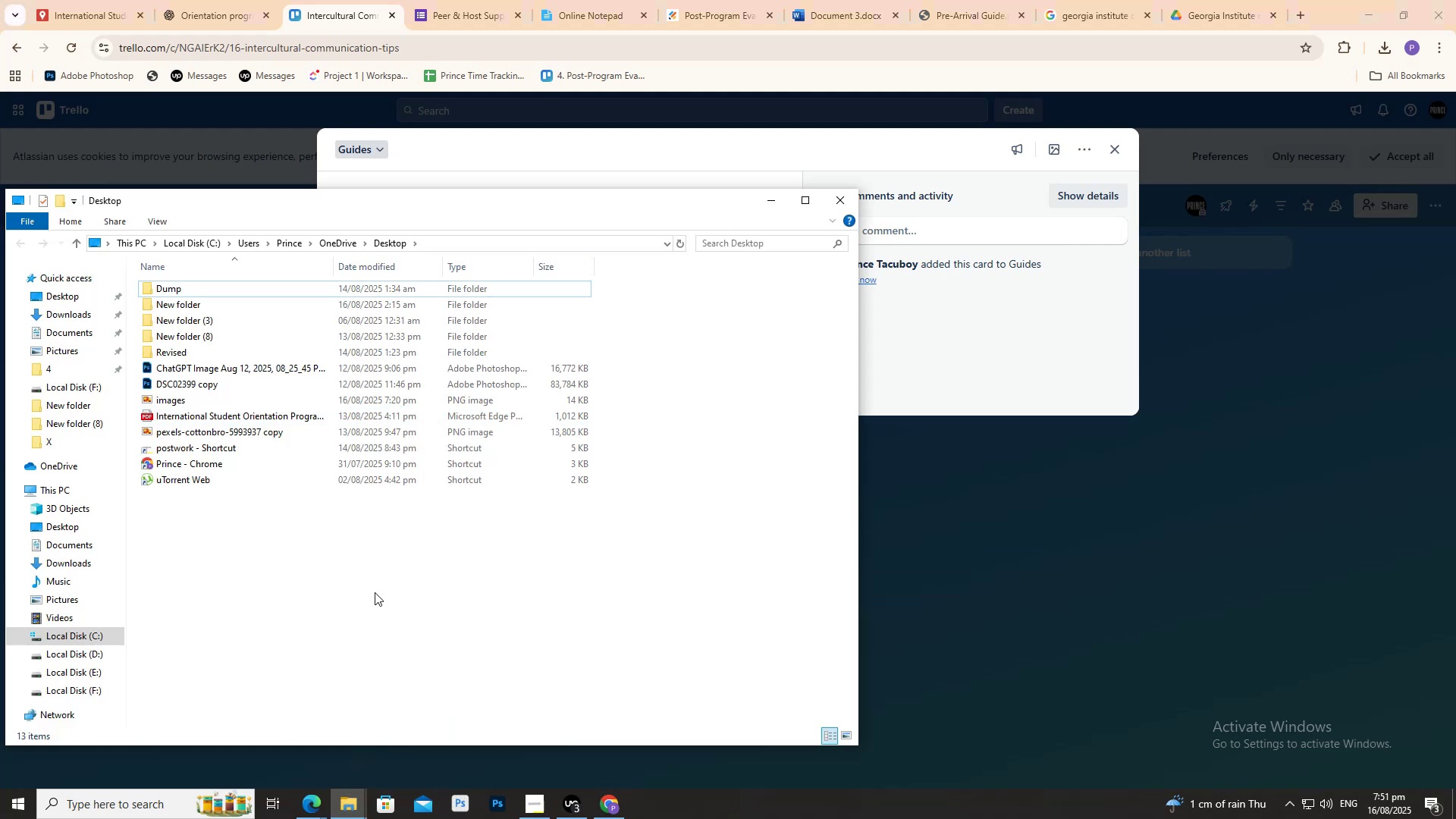 
triple_click([375, 592])
 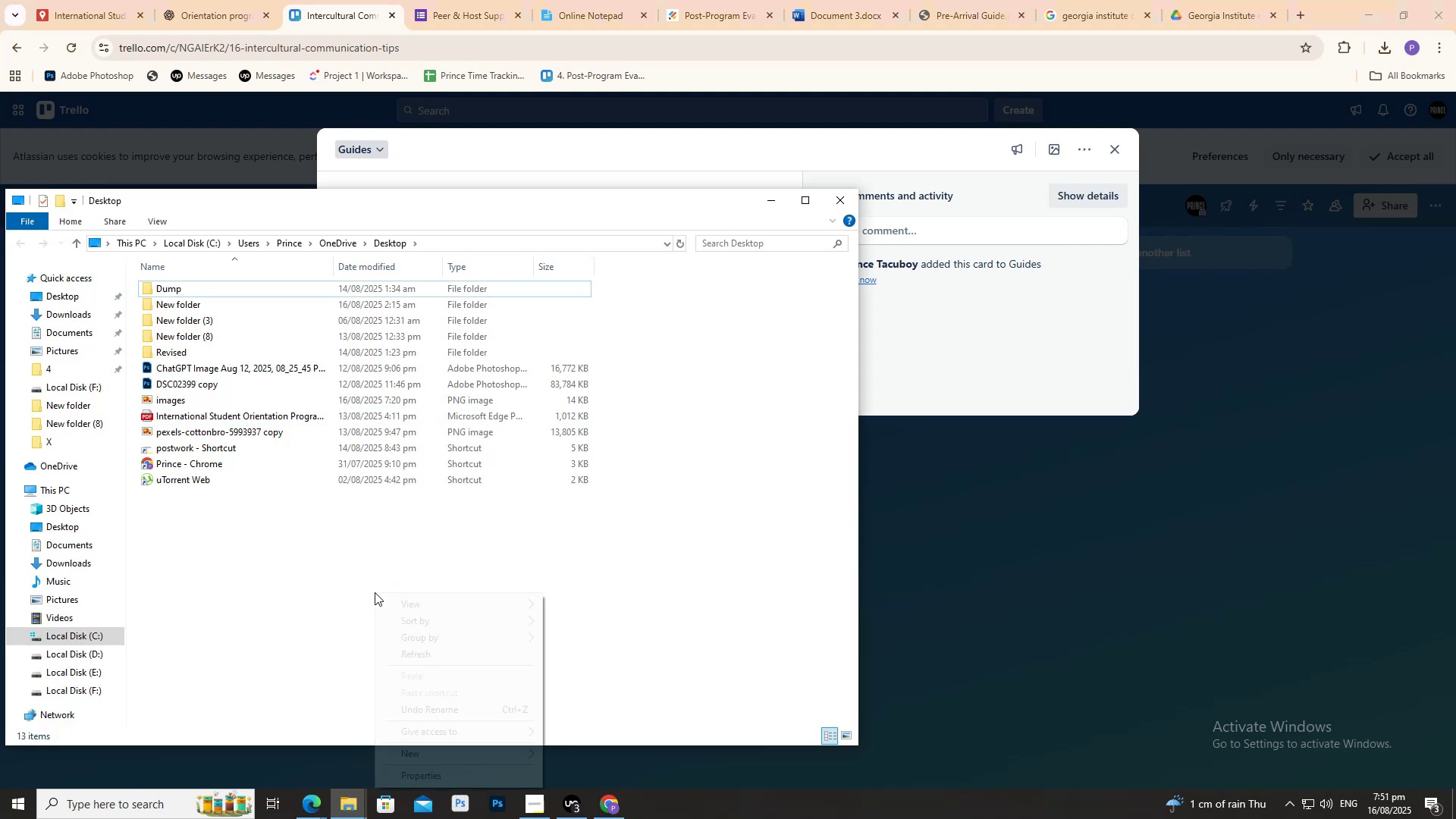 
key(E)
 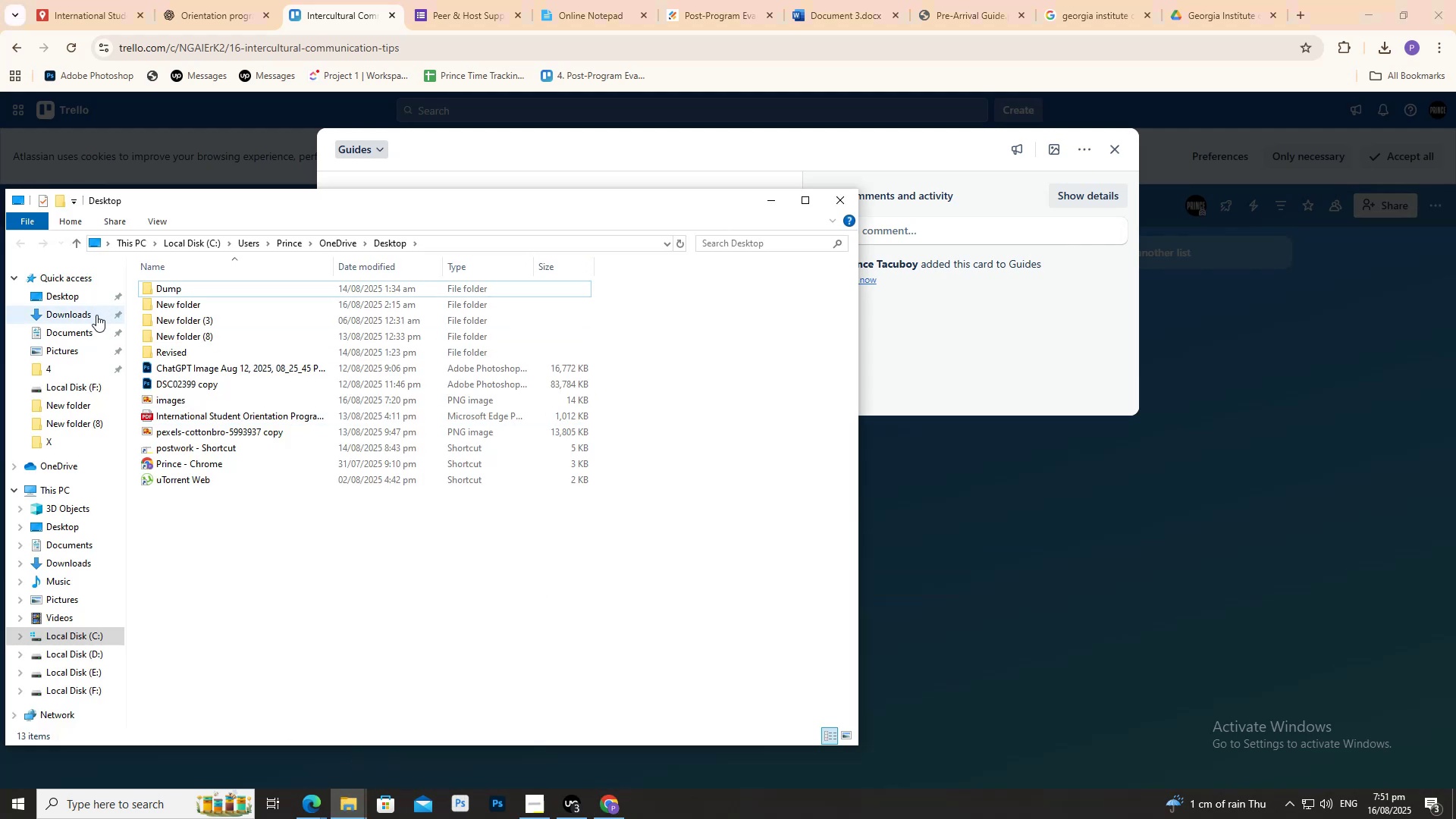 
left_click([96, 315])
 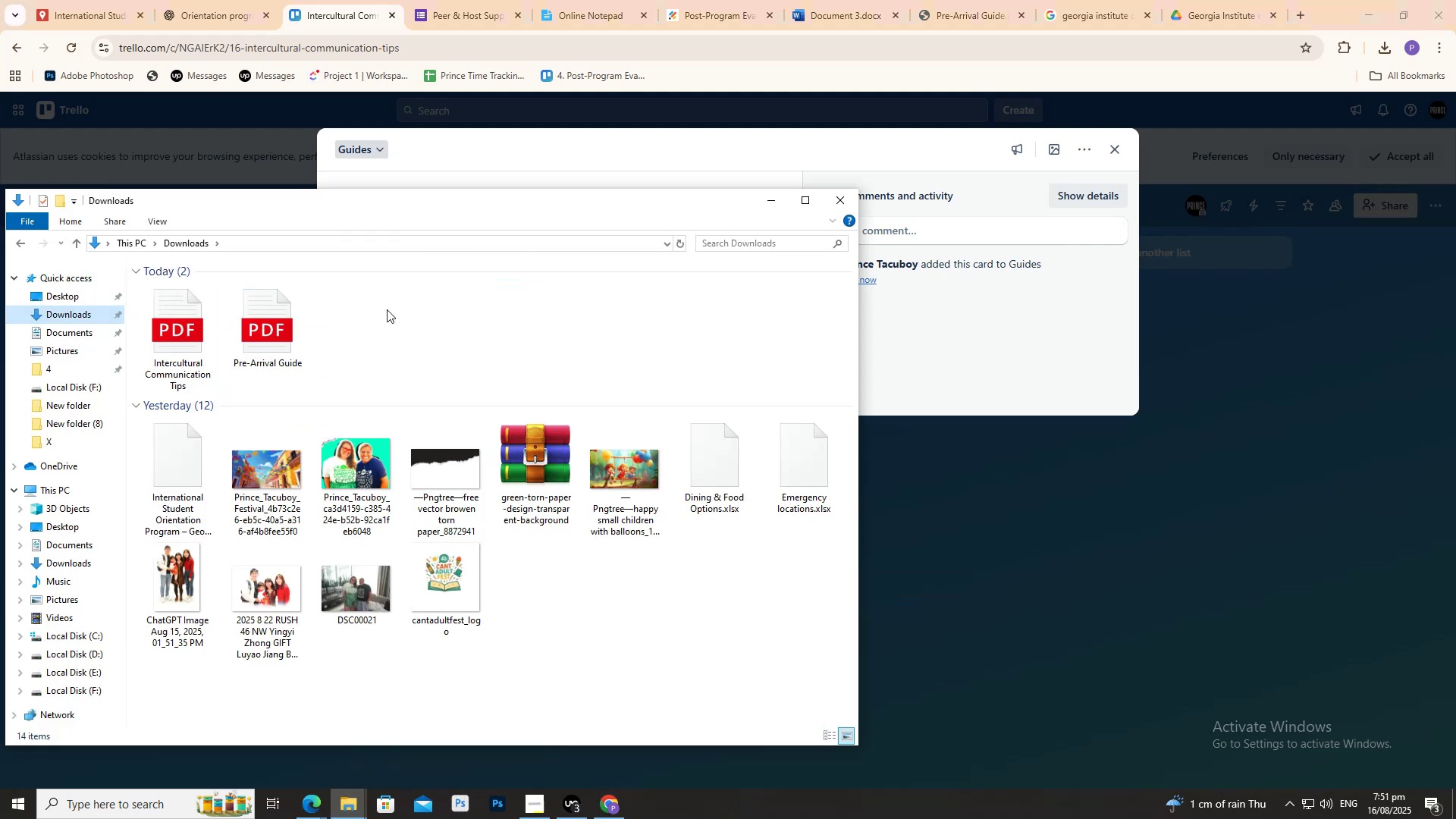 
right_click([441, 306])
 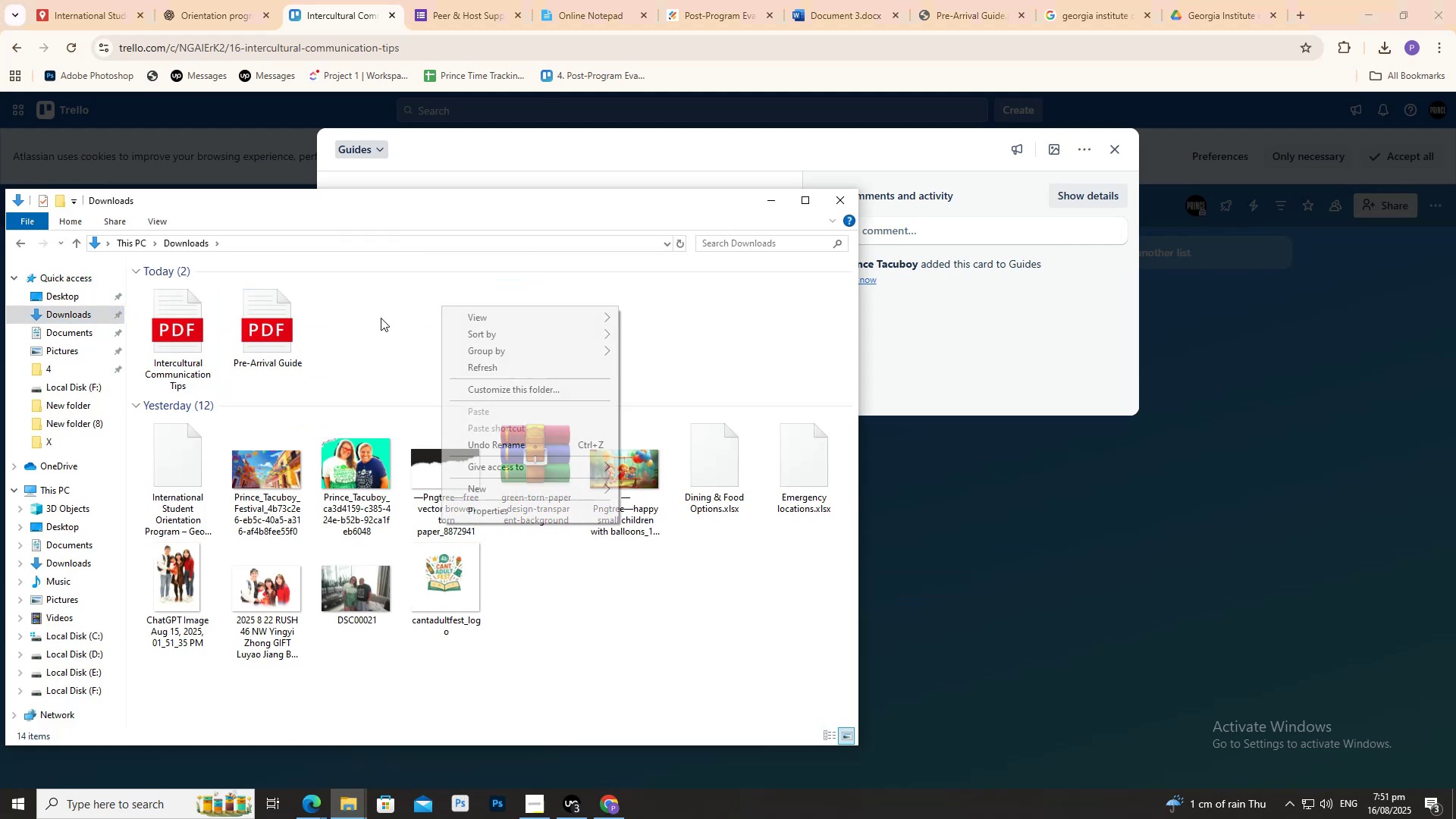 
key(E)
 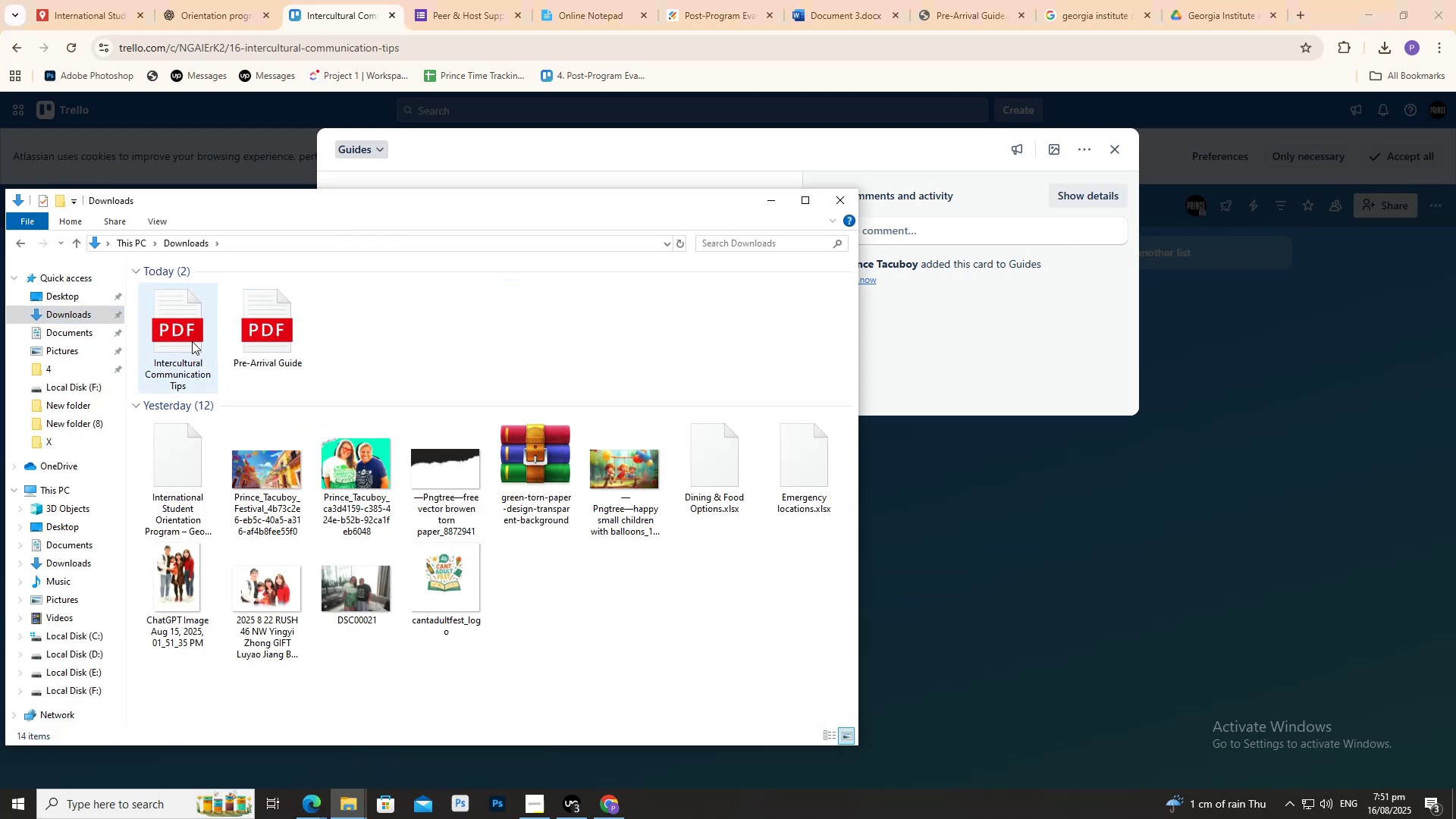 
left_click_drag(start_coordinate=[184, 342], to_coordinate=[920, 258])
 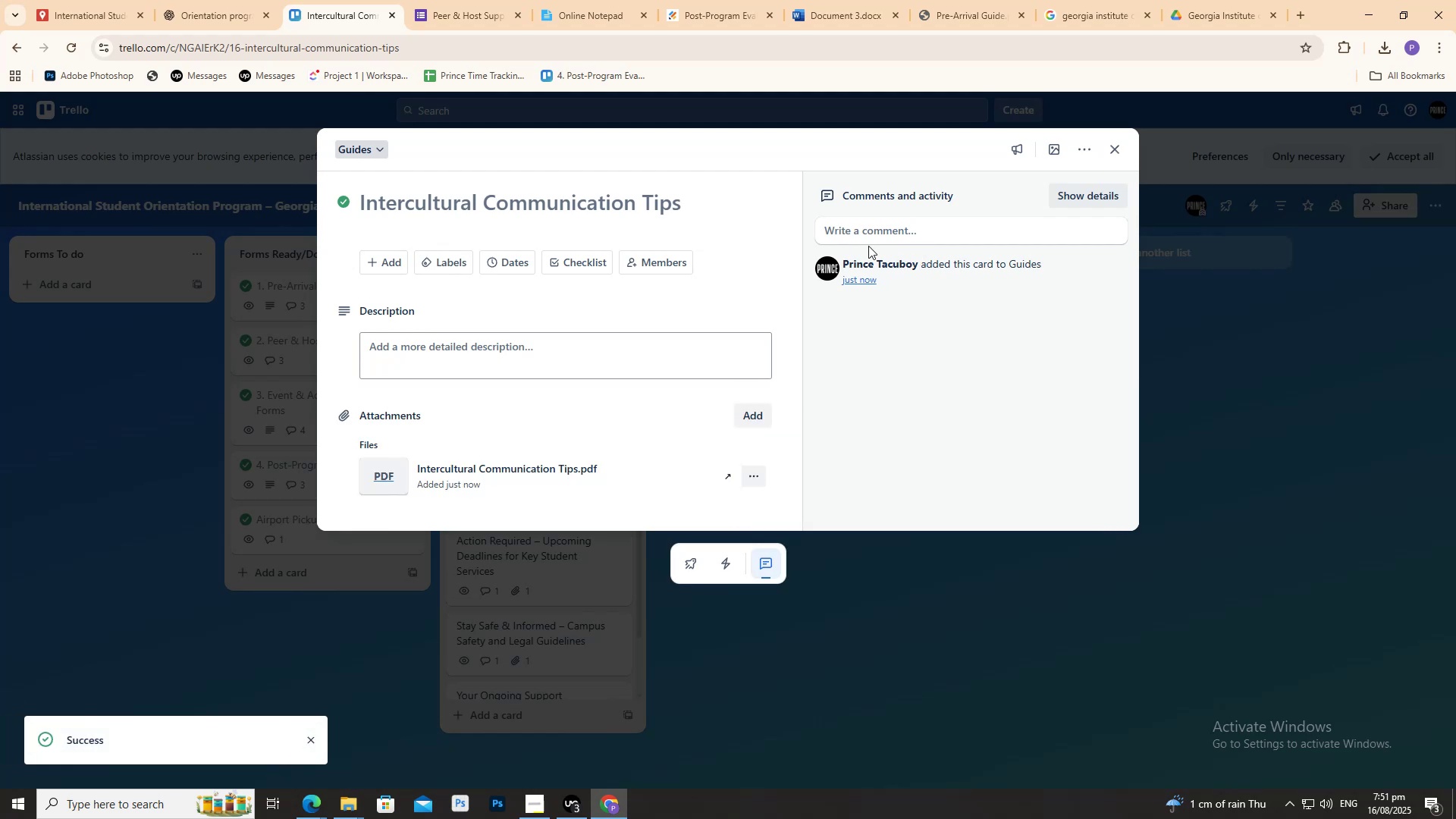 
left_click_drag(start_coordinate=[368, 478], to_coordinate=[373, 482])
 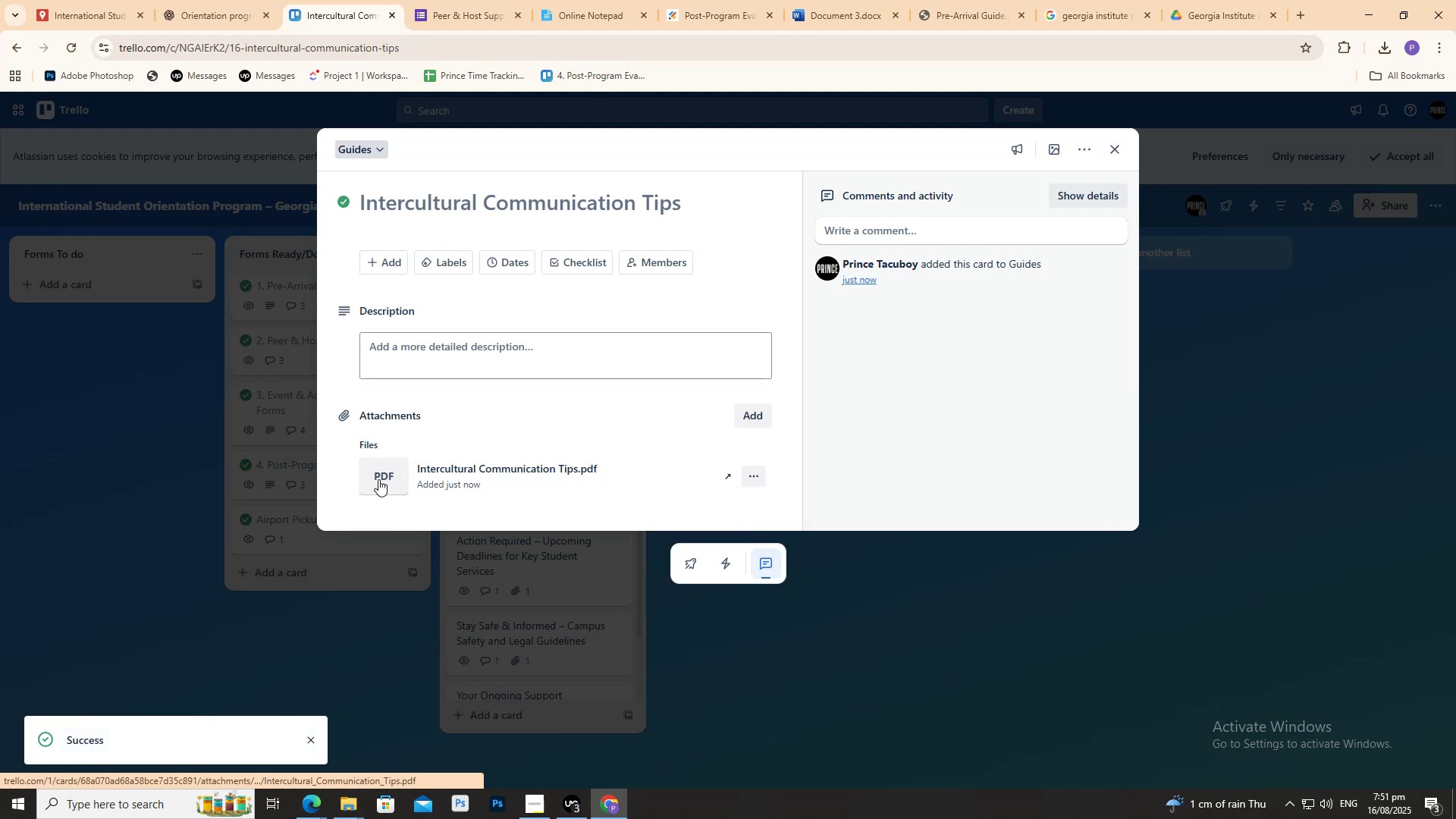 
left_click([379, 479])
 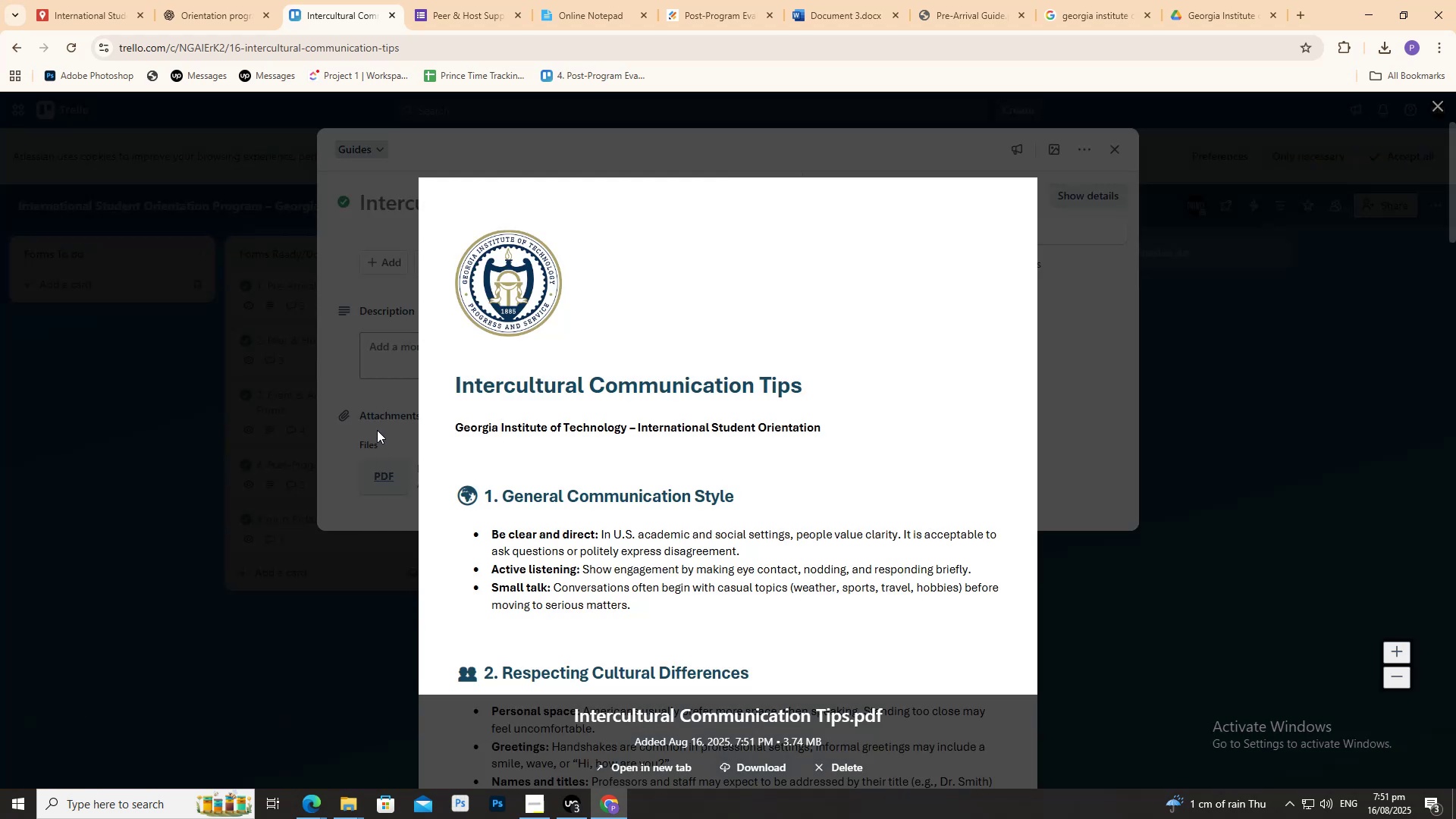 
scroll: coordinate [472, 376], scroll_direction: down, amount: 25.0
 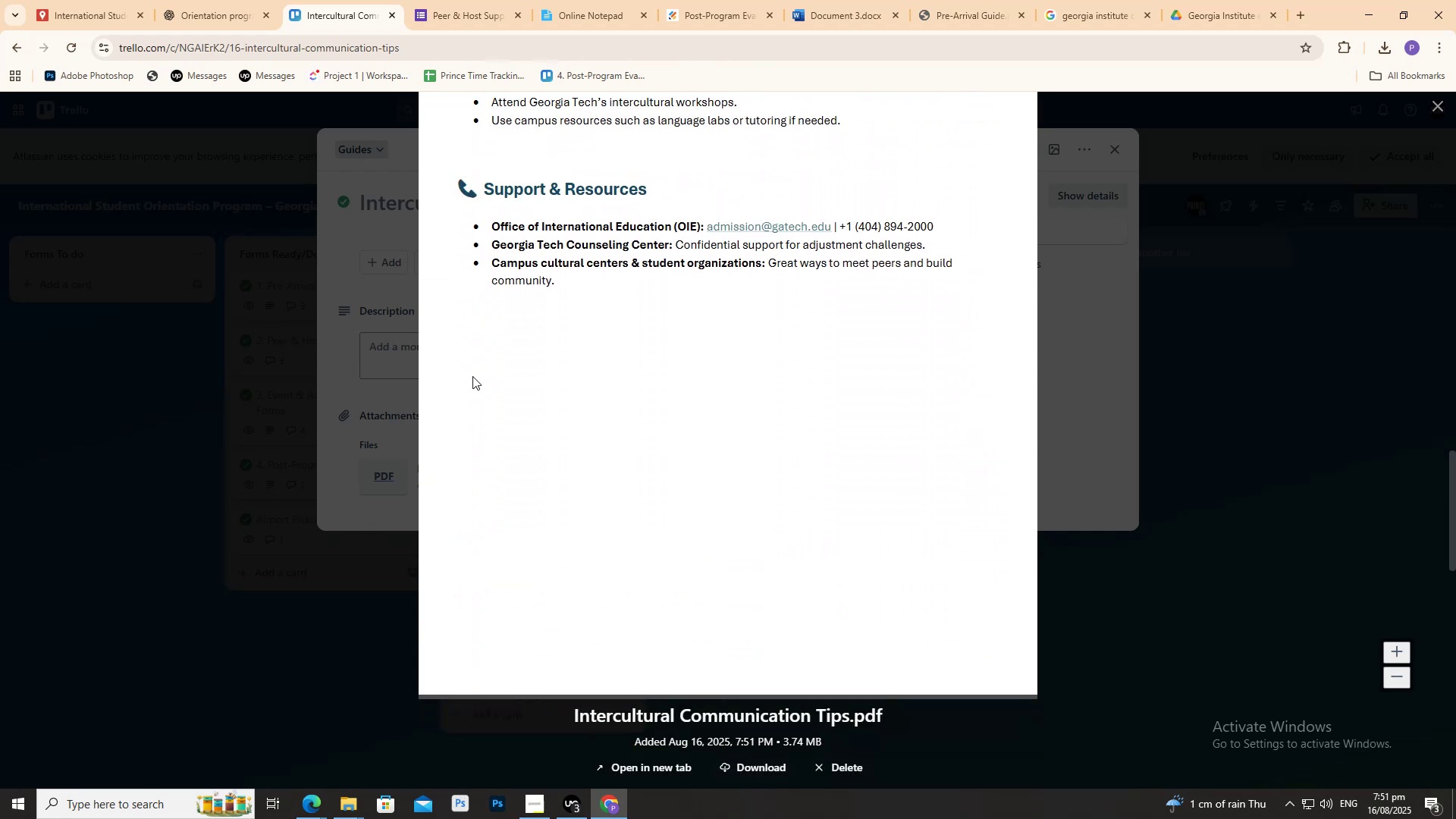 
scroll: coordinate [538, 338], scroll_direction: up, amount: 29.0
 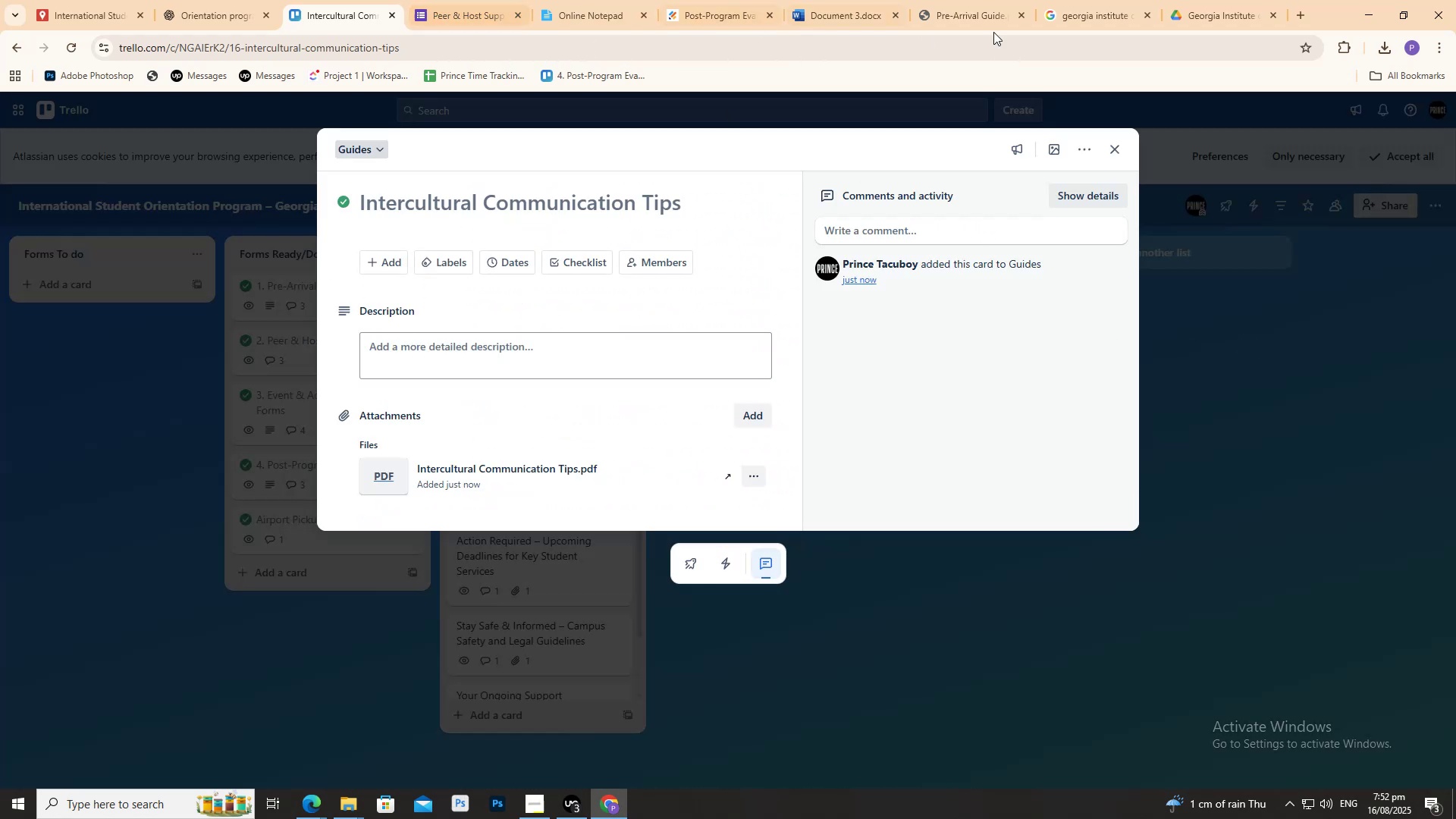 
wait(6.08)
 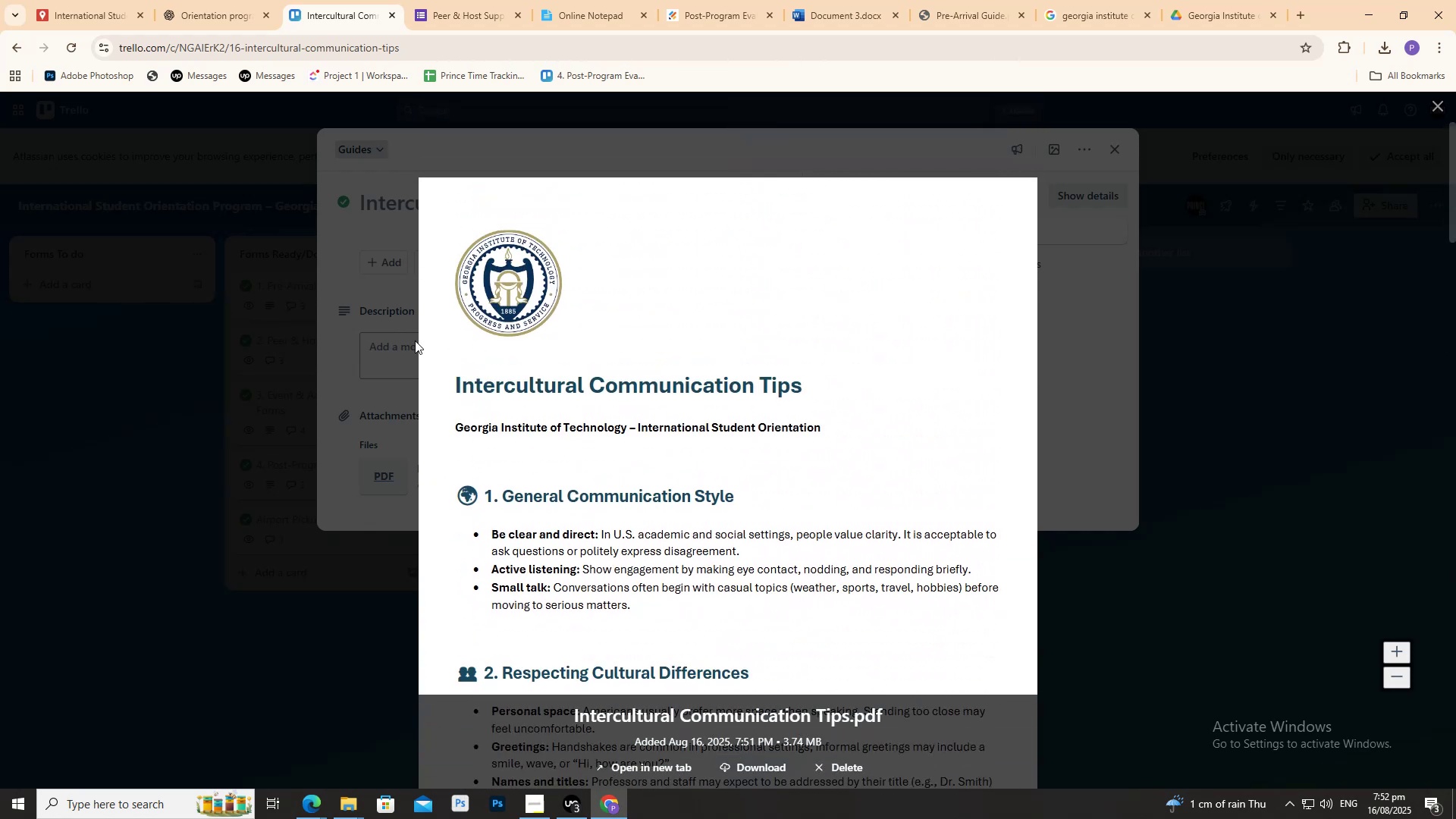 
left_click_drag(start_coordinate=[739, 374], to_coordinate=[743, 369])
 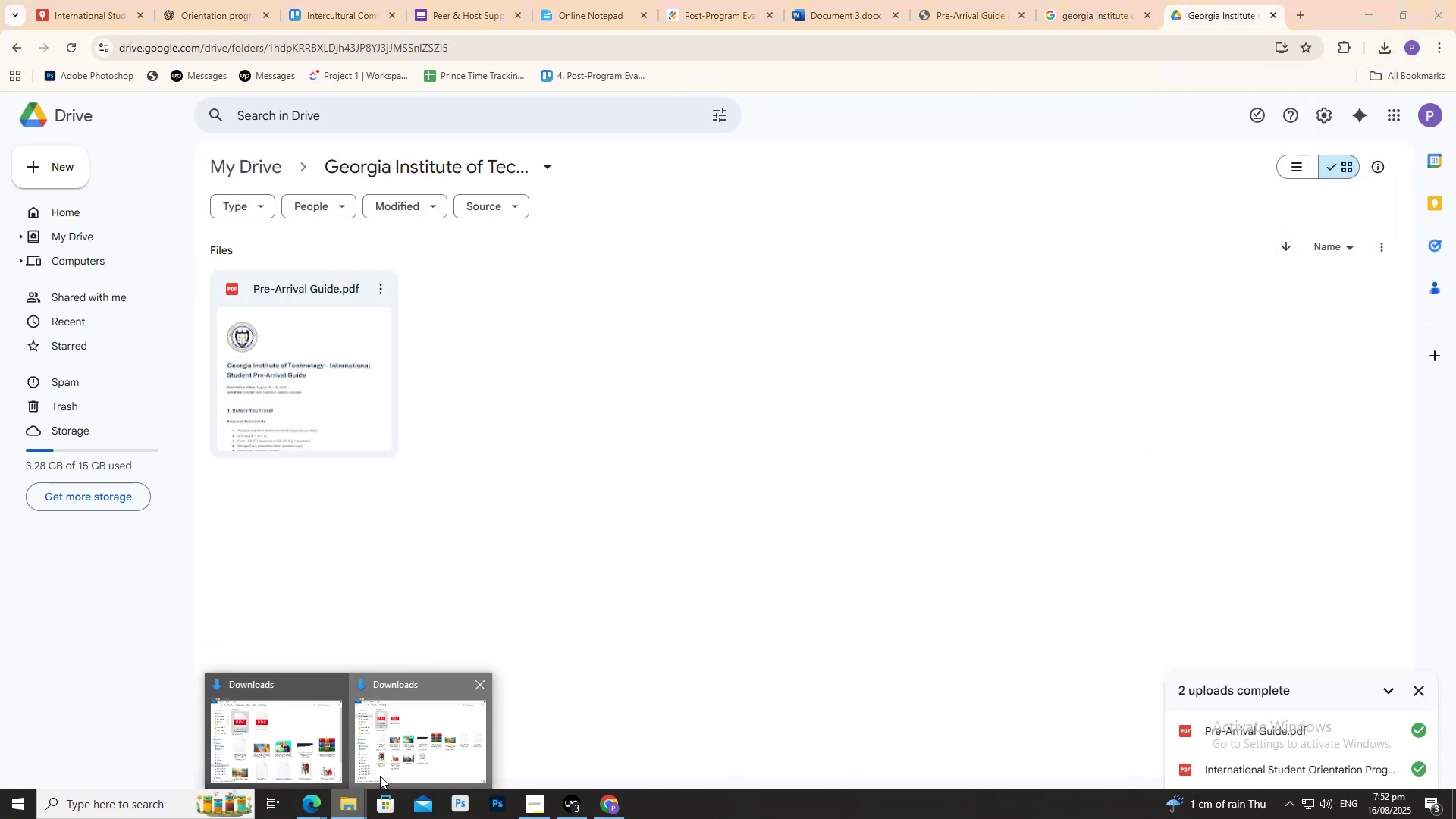 
left_click_drag(start_coordinate=[322, 203], to_coordinate=[312, 171])
 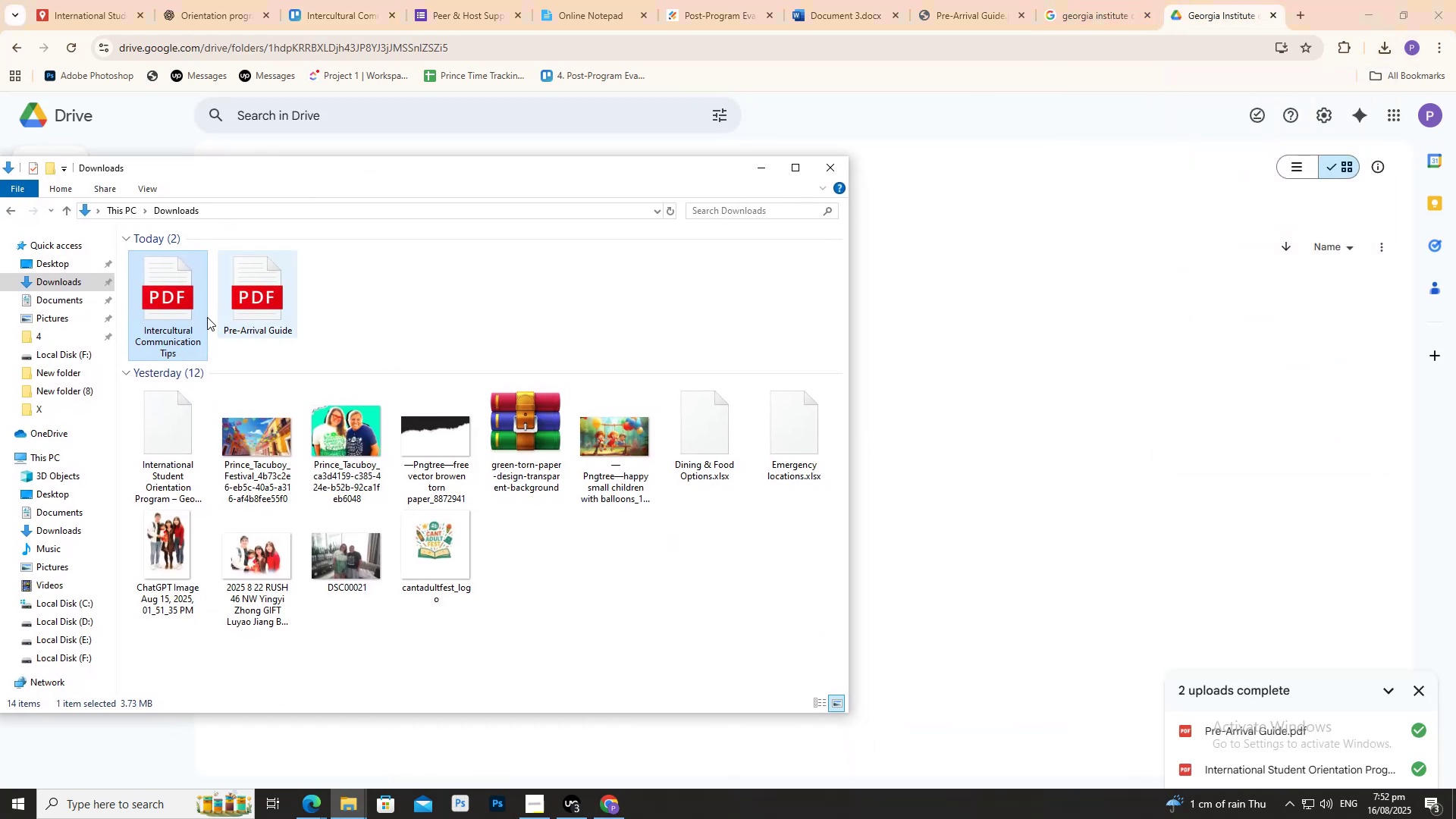 
left_click_drag(start_coordinate=[171, 312], to_coordinate=[965, 321])
 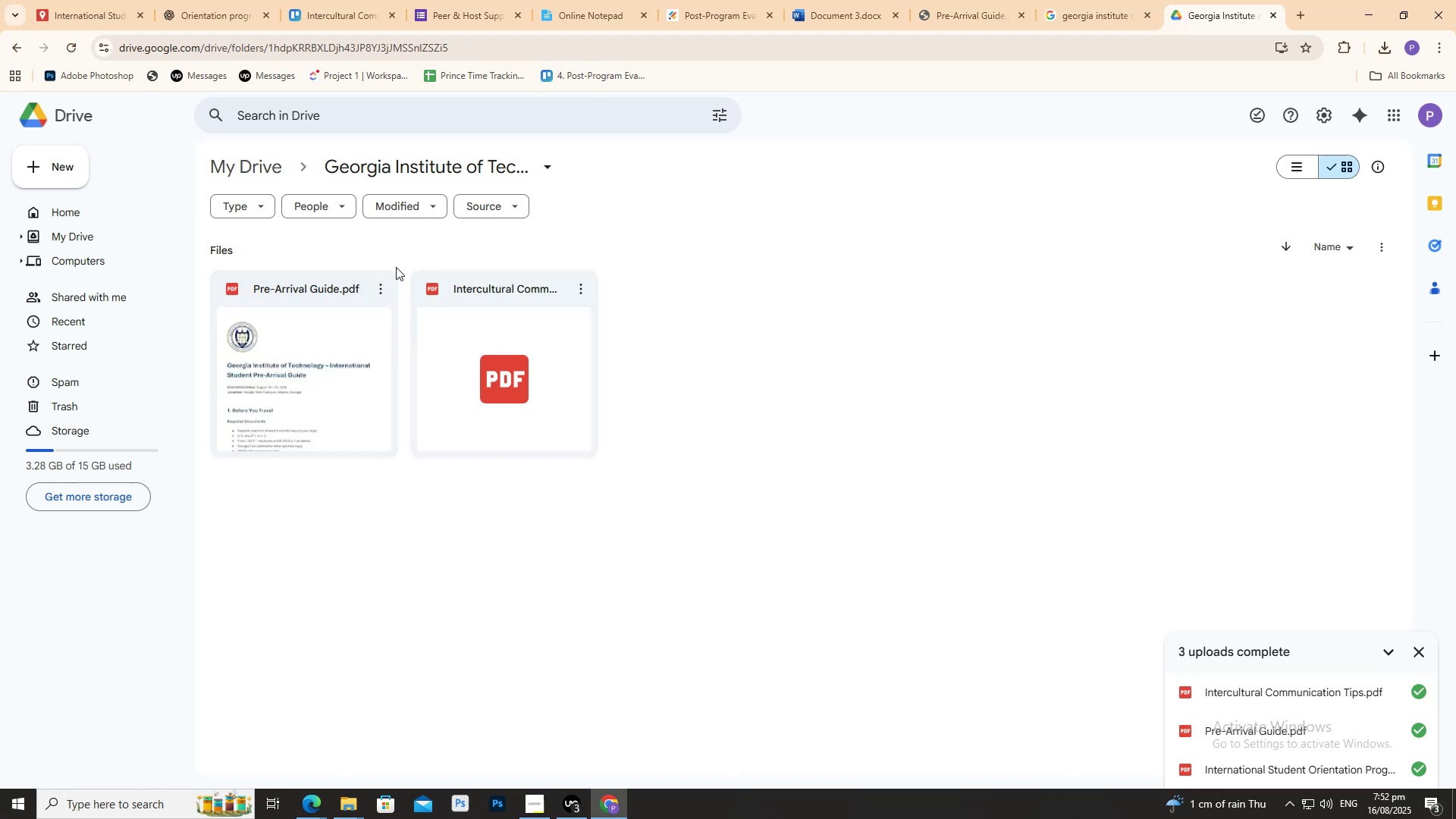 
left_click([604, 521])
 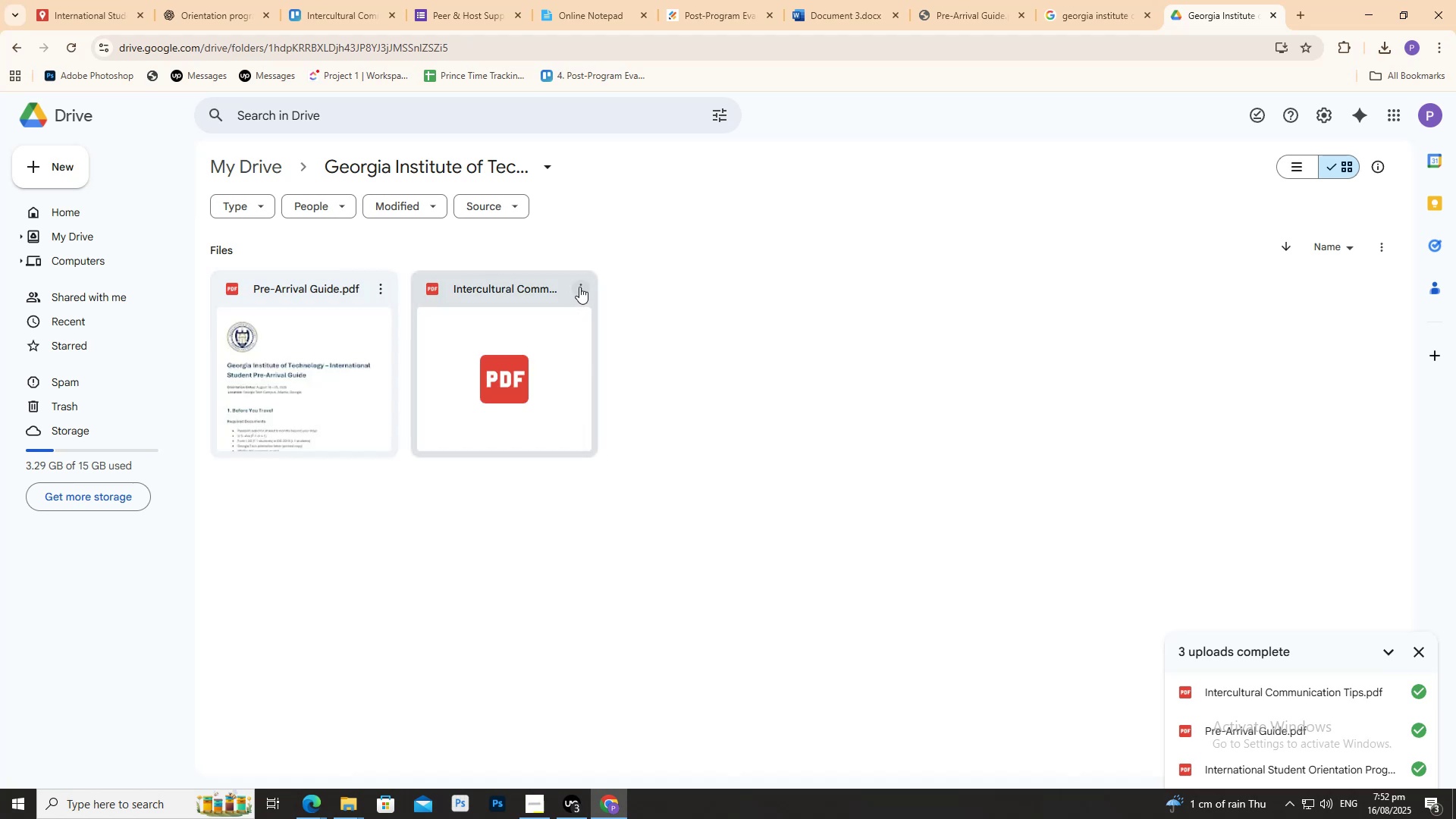 
left_click([582, 286])
 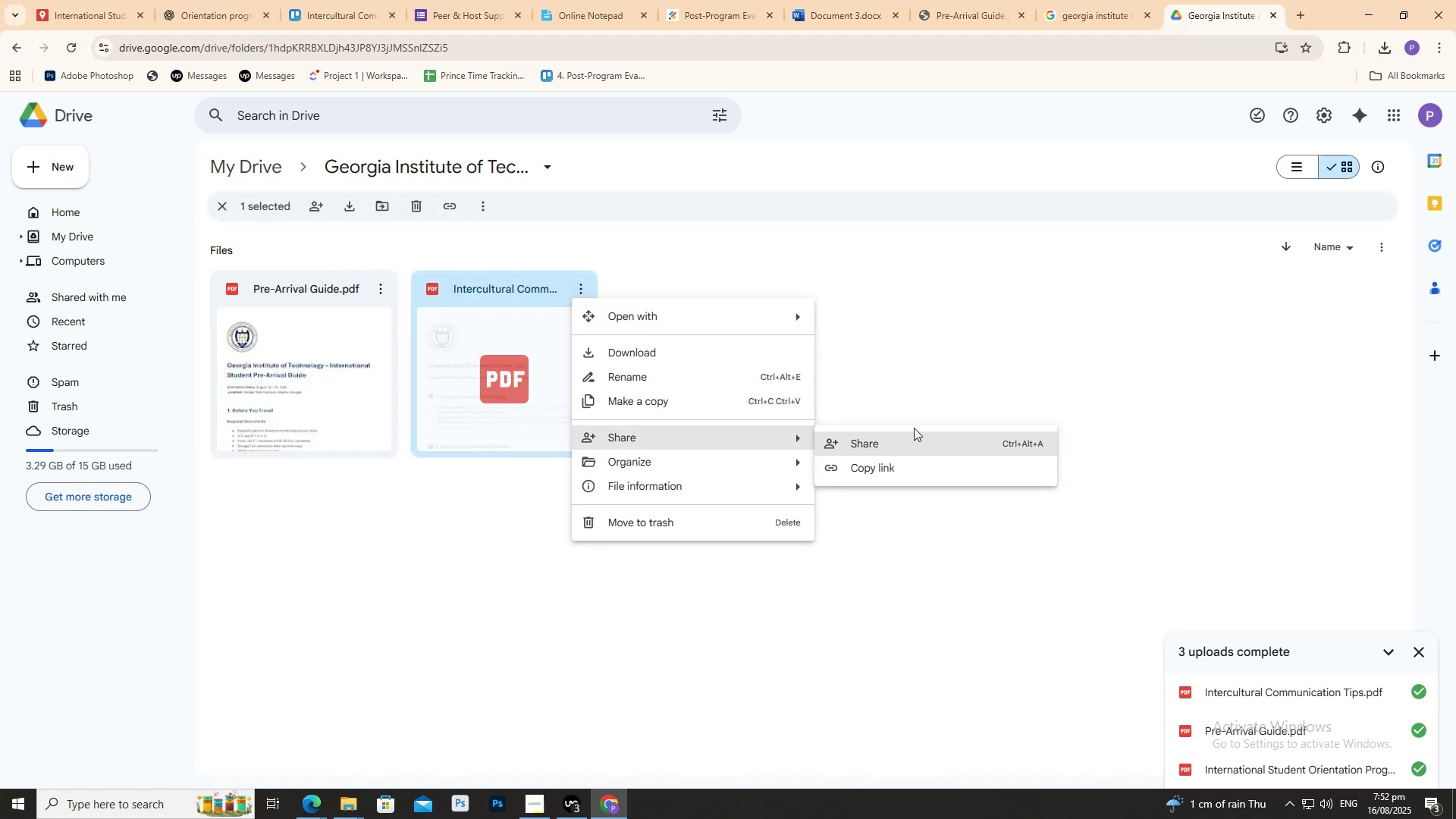 
left_click([920, 467])
 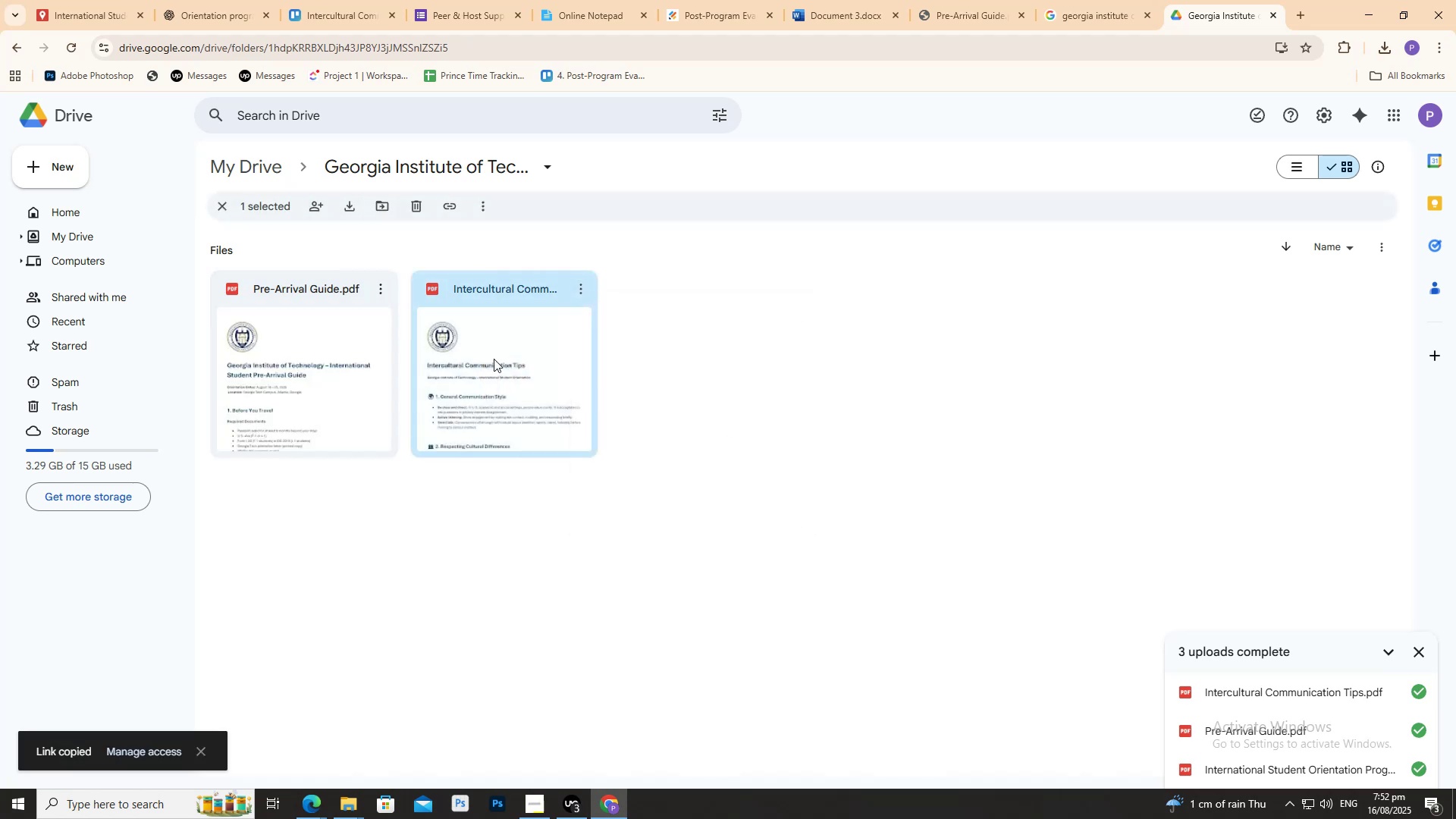 
double_click([491, 358])
 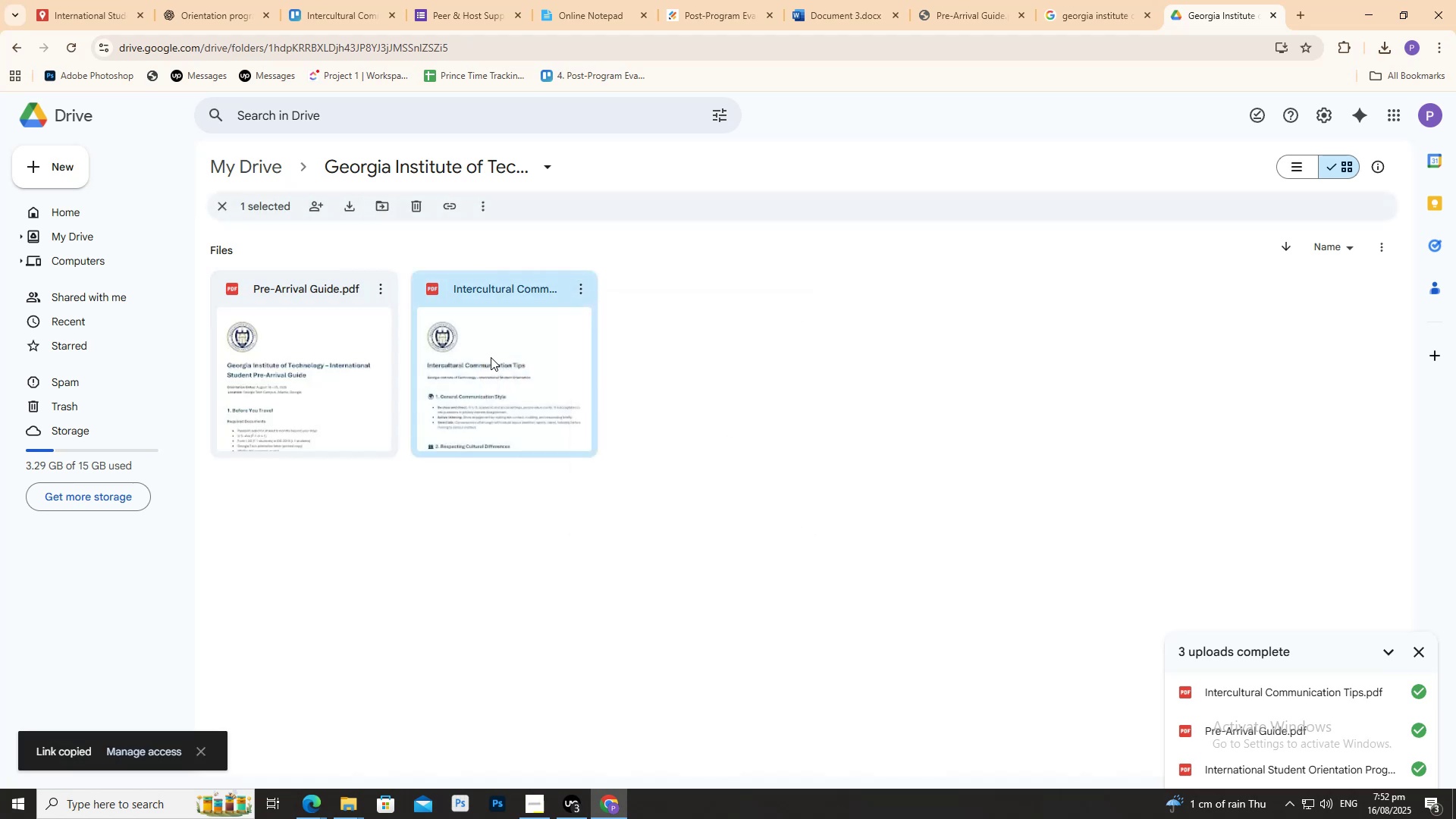 
triple_click([491, 357])
 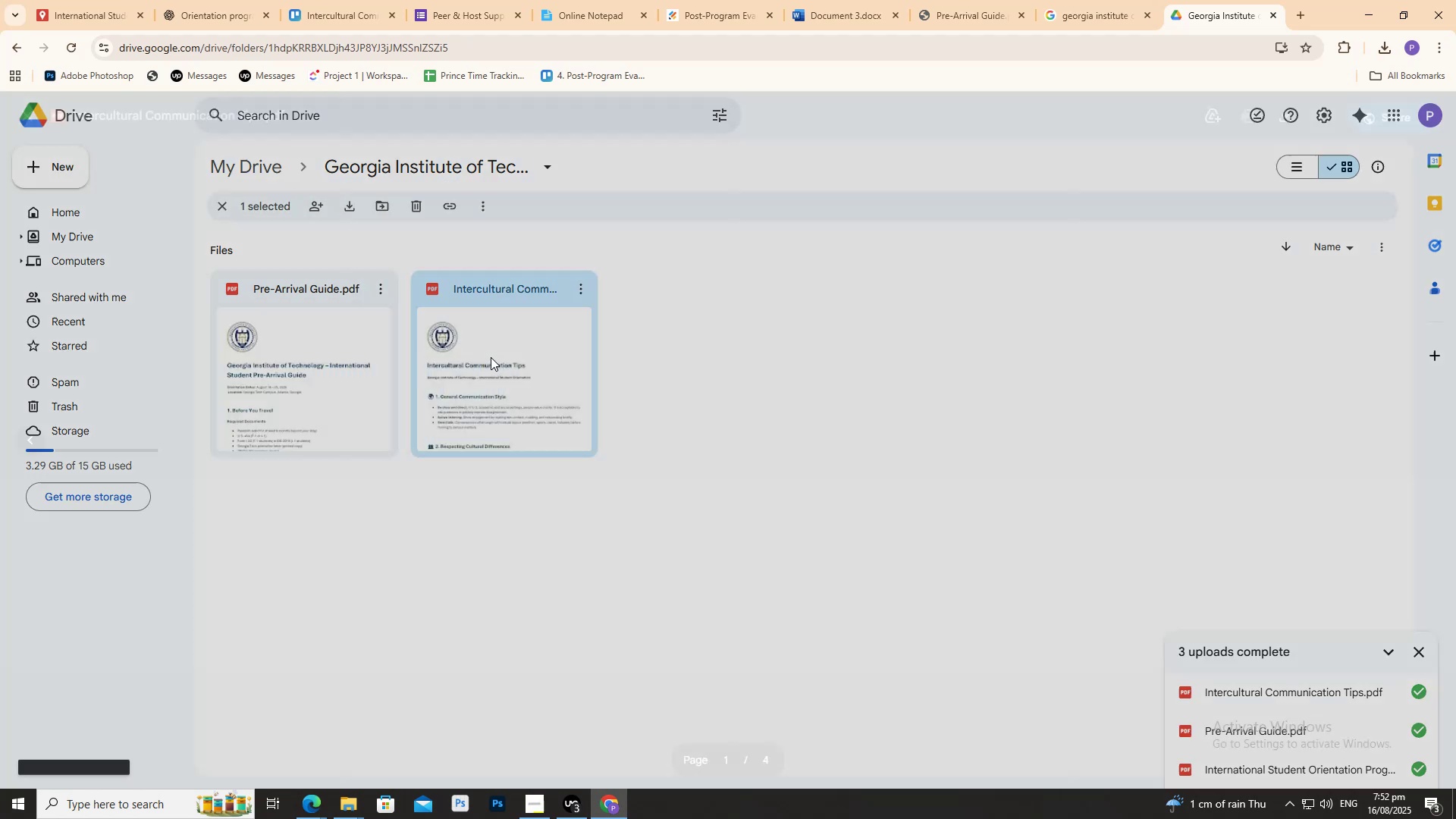 
triple_click([491, 357])
 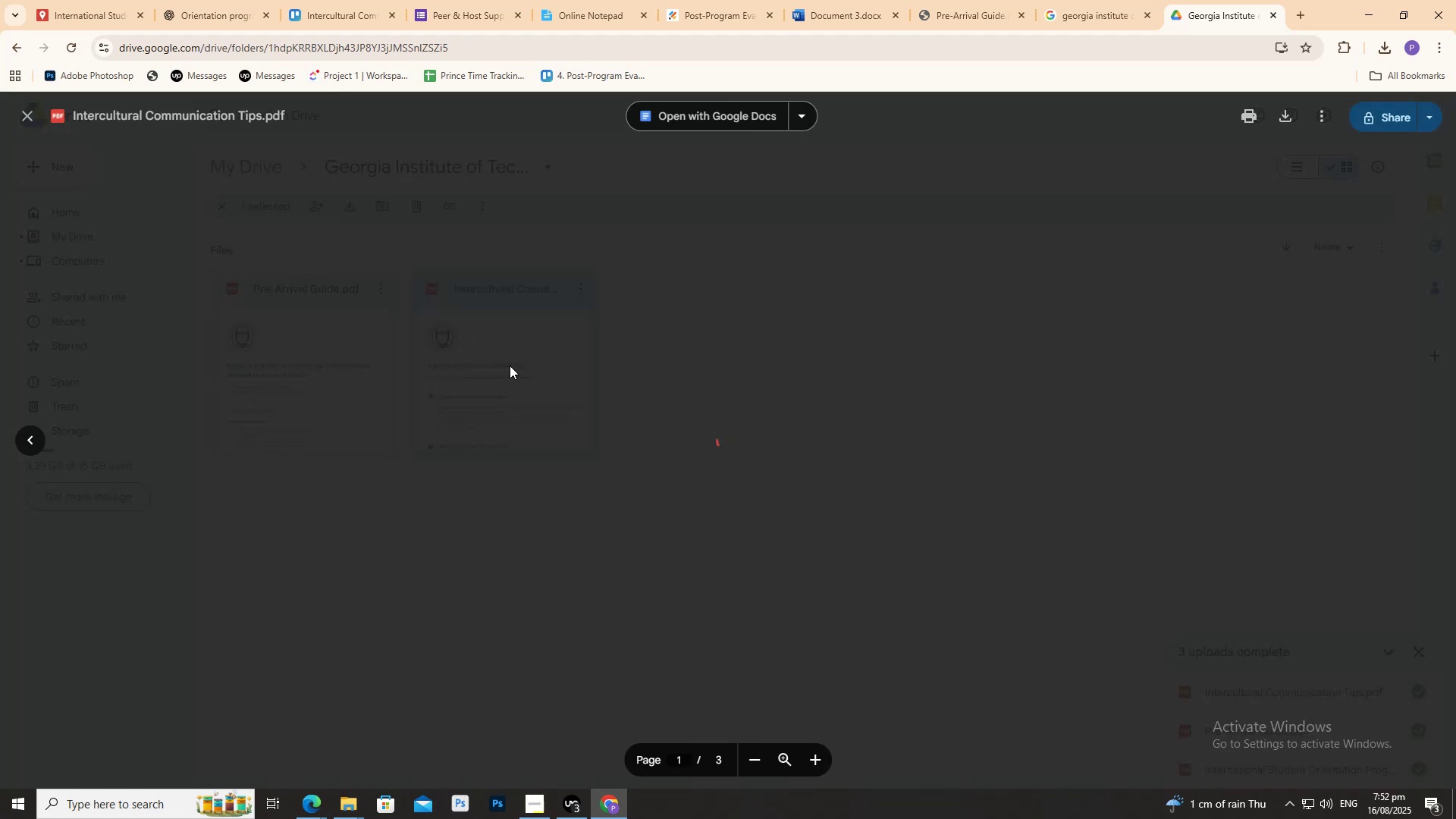 
scroll: coordinate [488, 347], scroll_direction: down, amount: 41.0
 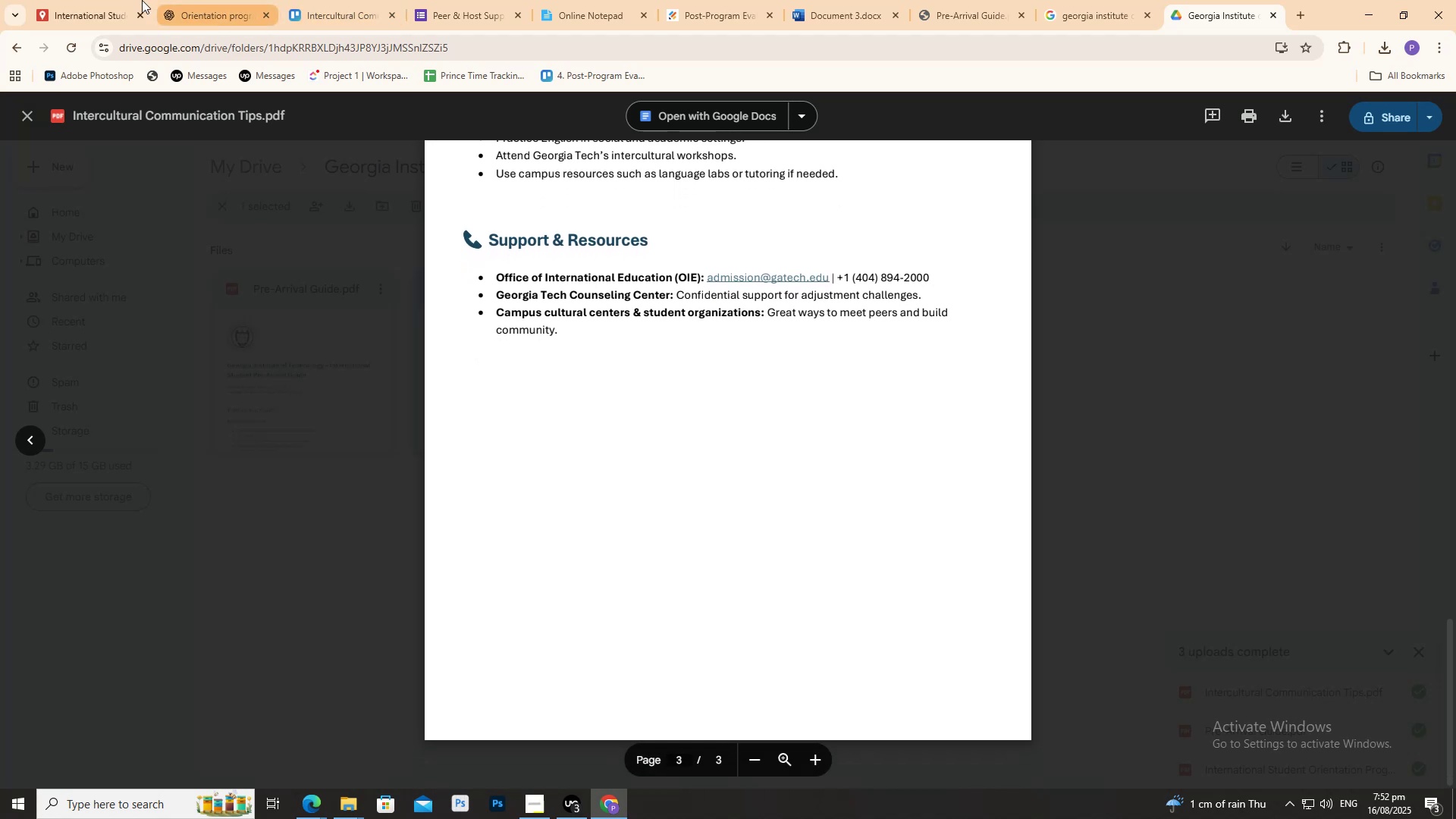 
left_click([128, 0])
 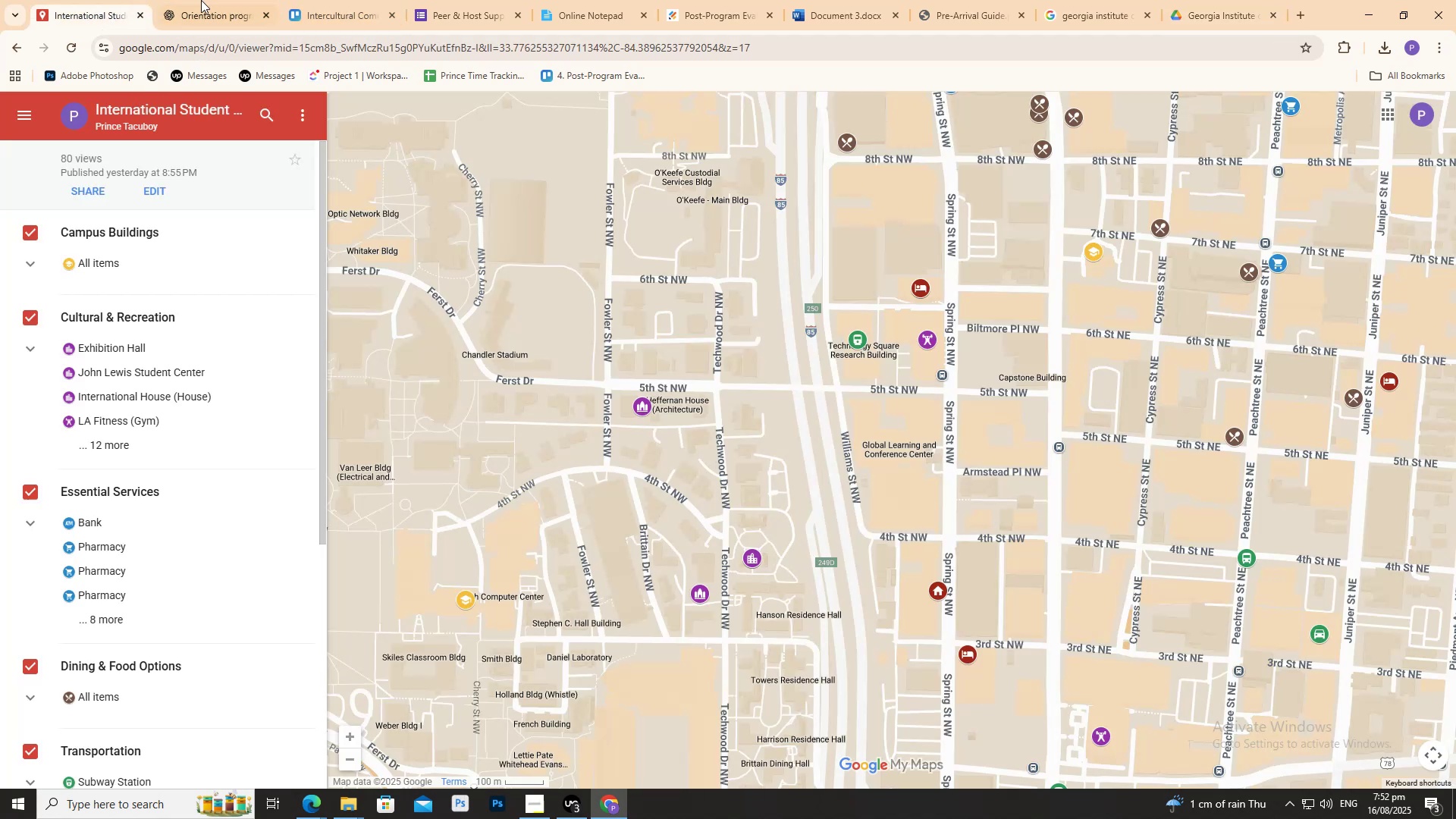 
left_click([206, 0])
 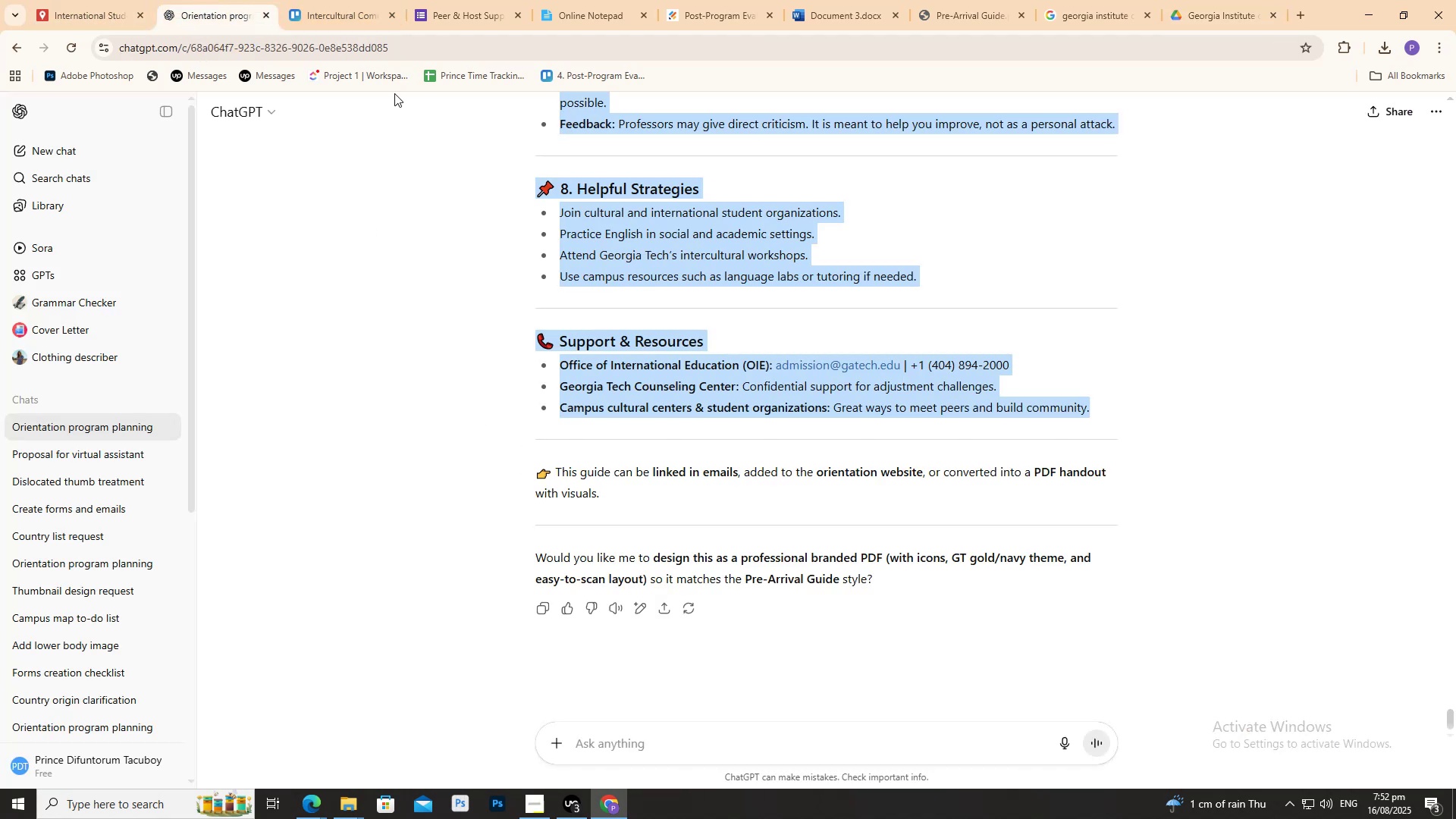 
left_click([375, 0])
 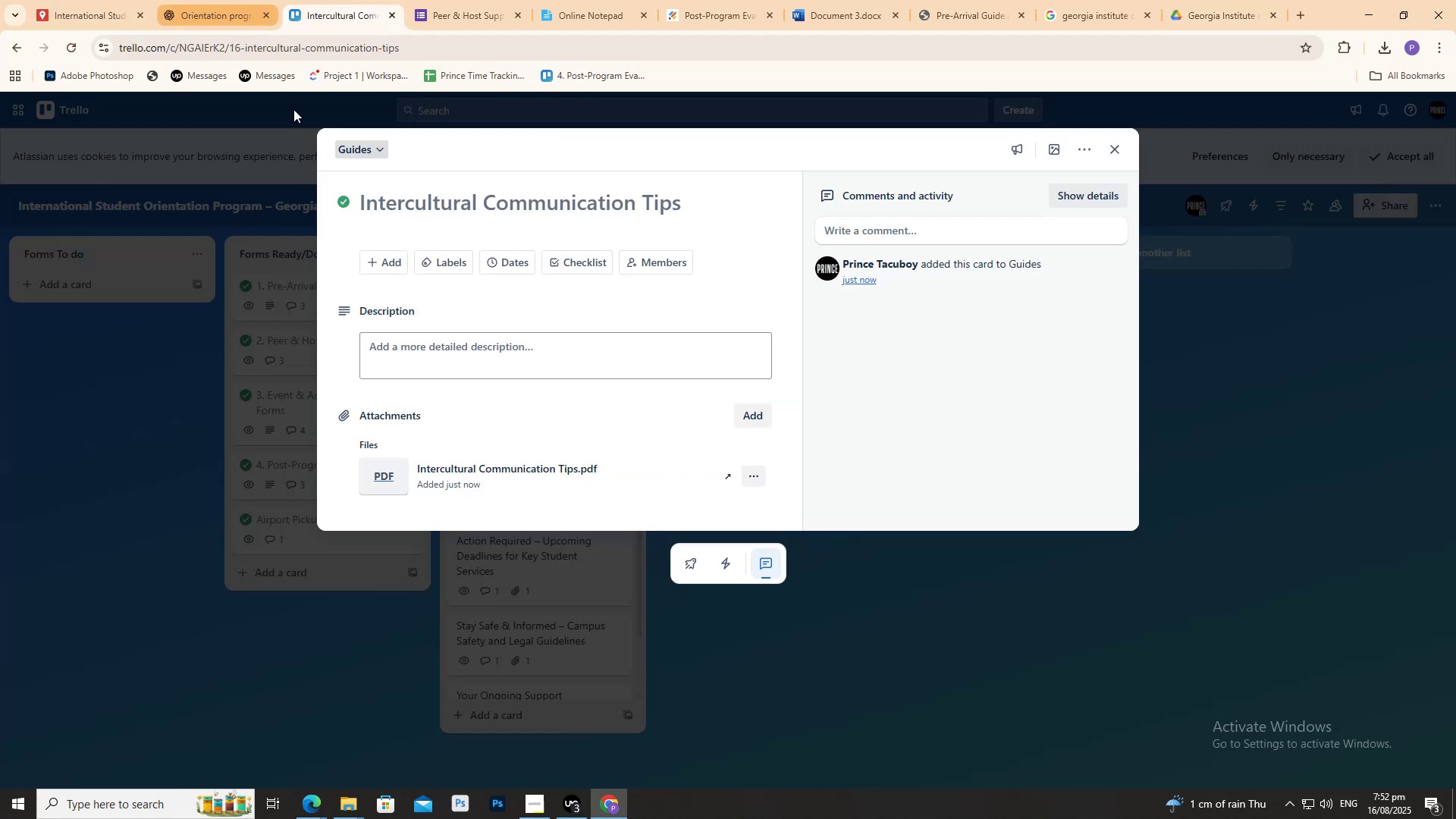 
left_click([398, 353])
 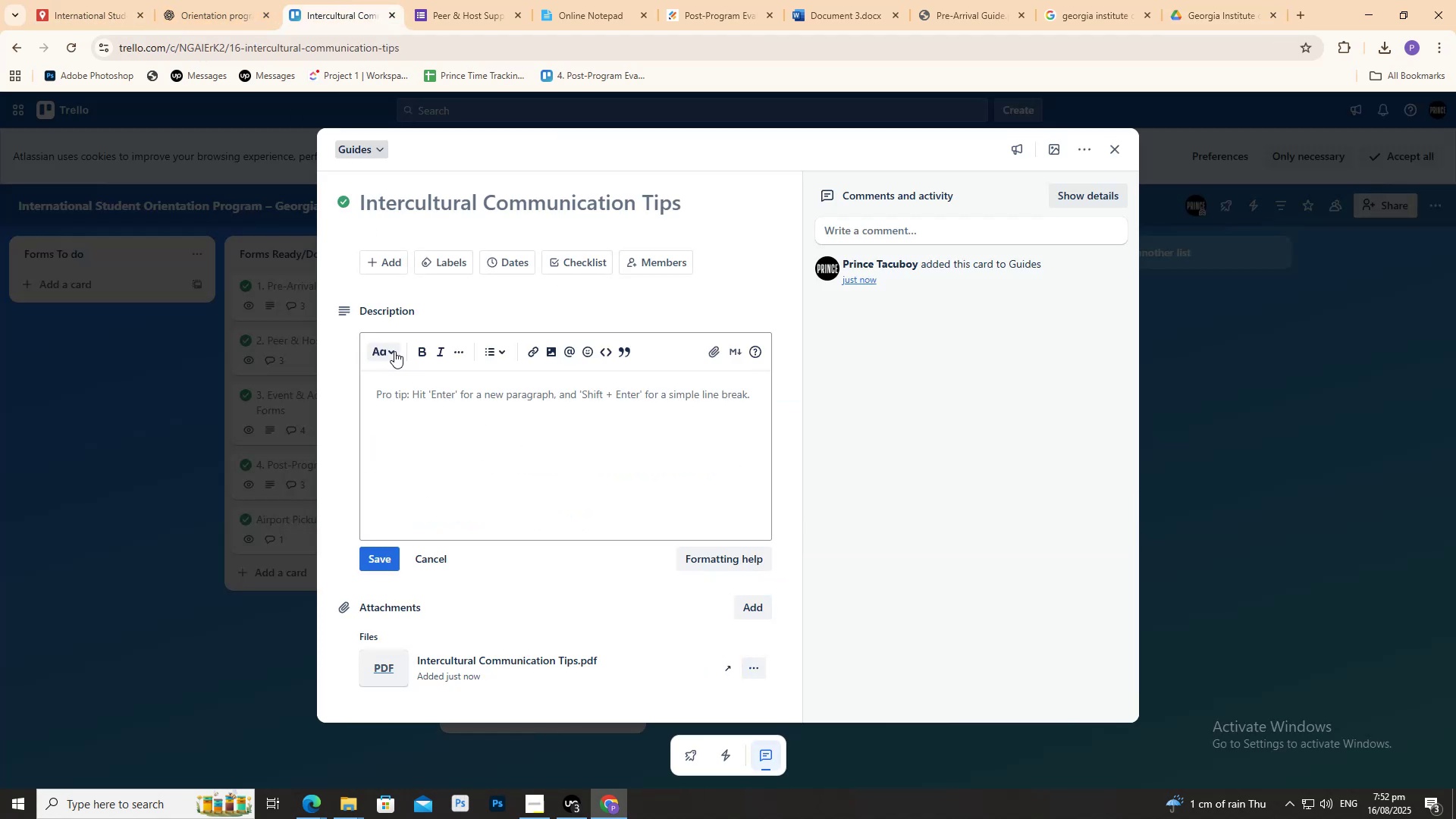 
hold_key(key=ControlLeft, duration=0.62)
 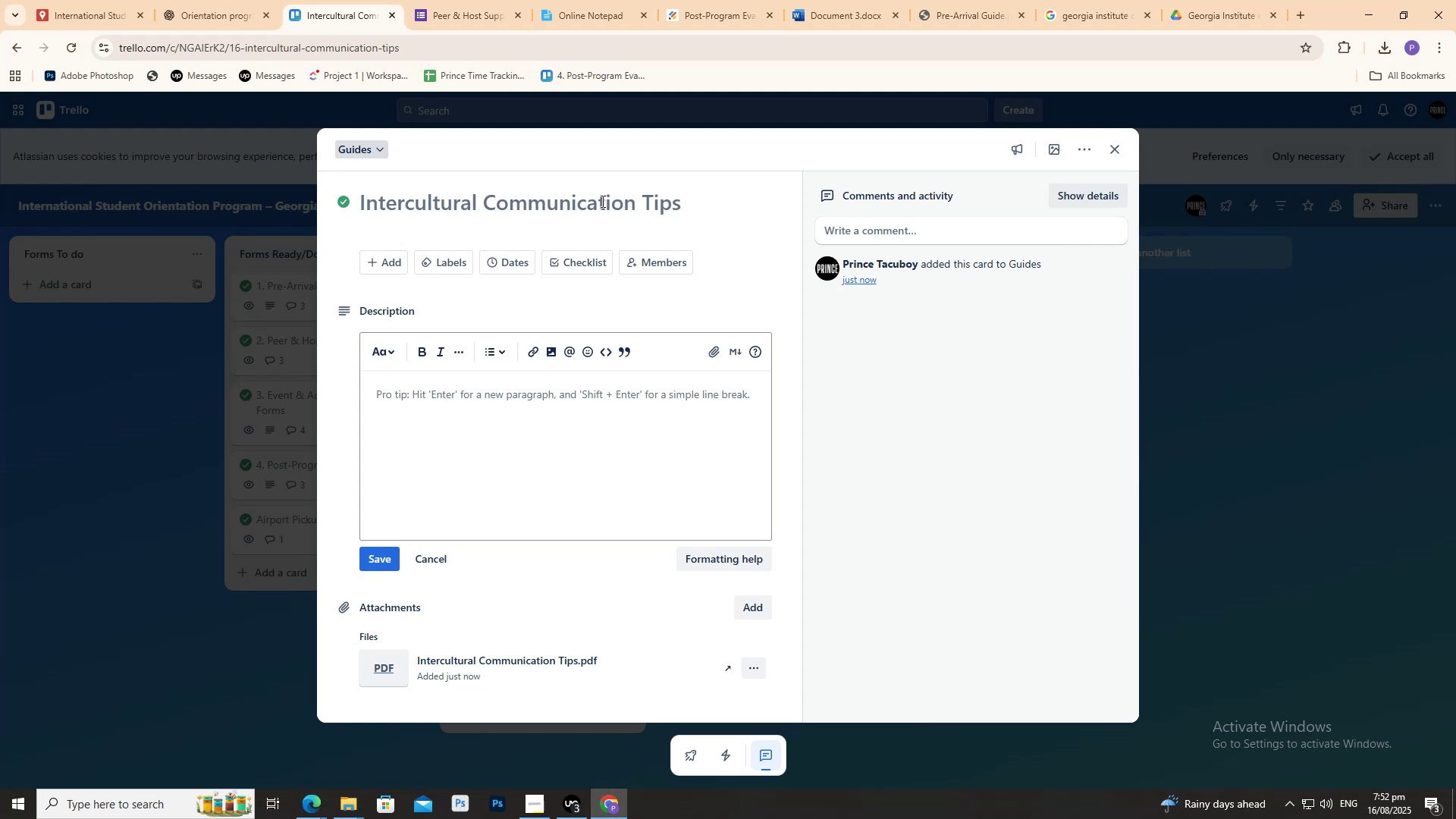 
wait(18.37)
 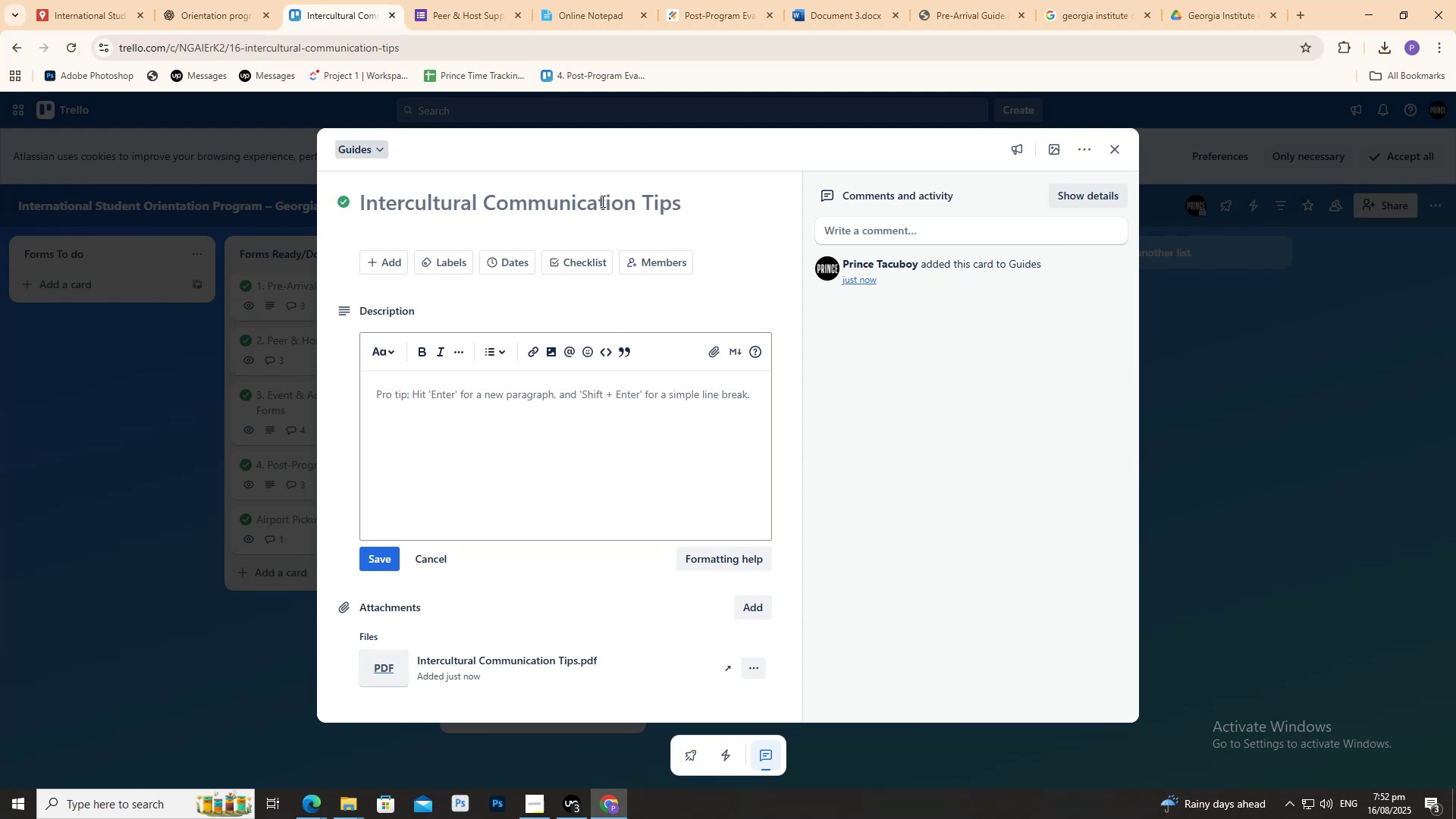 
left_click([926, 356])
 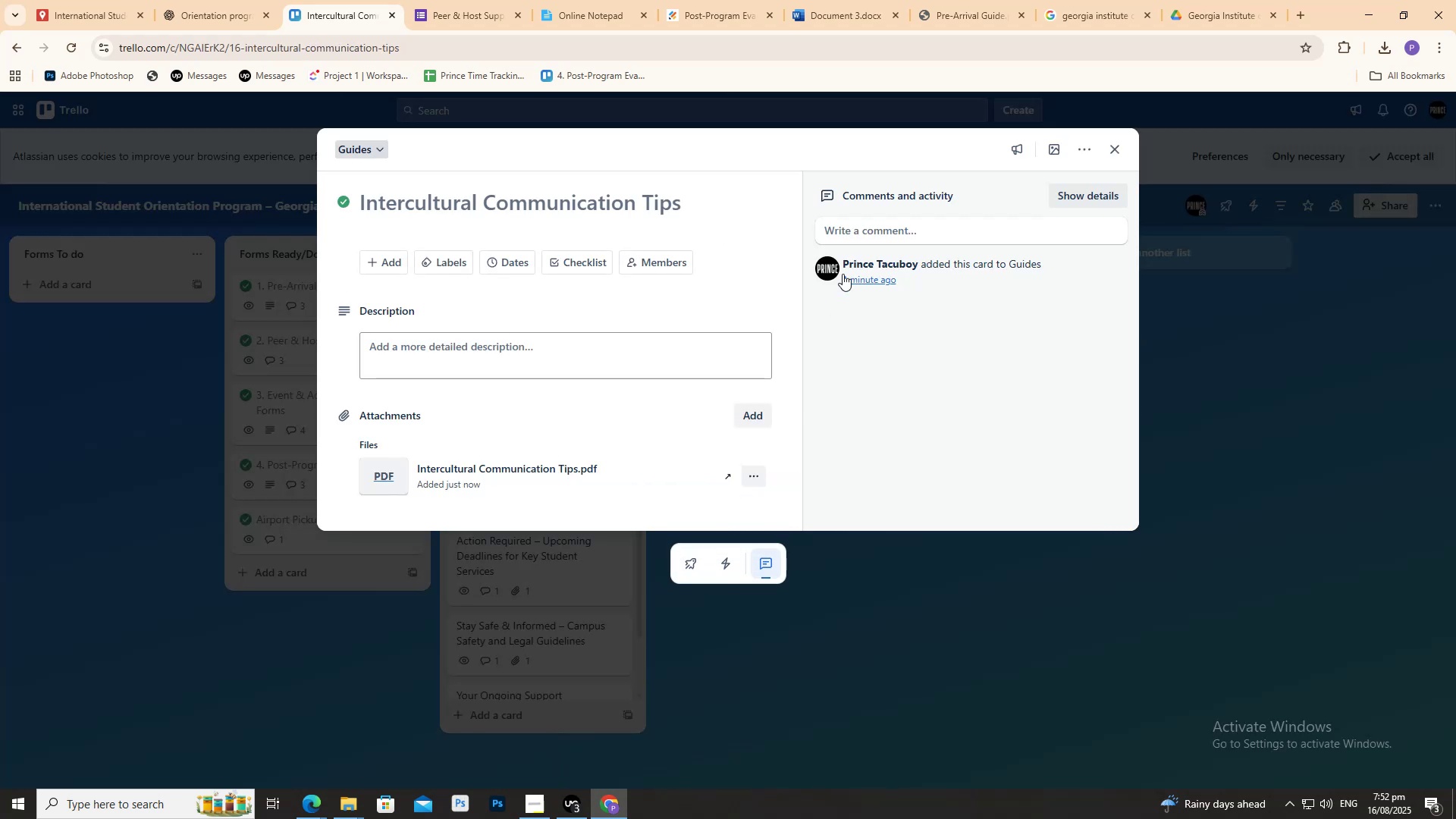 
left_click([899, 223])
 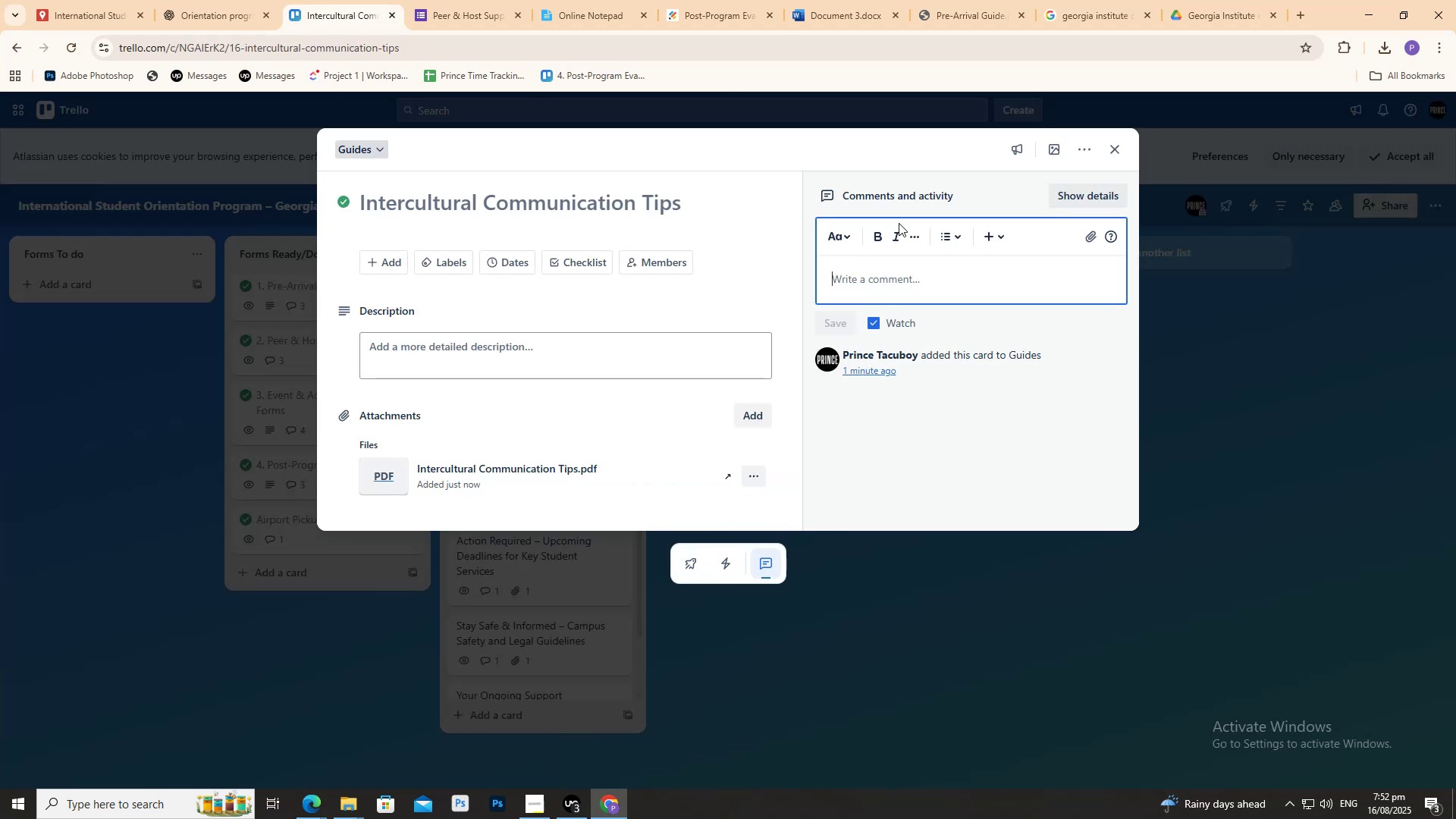 
key(Control+V)
 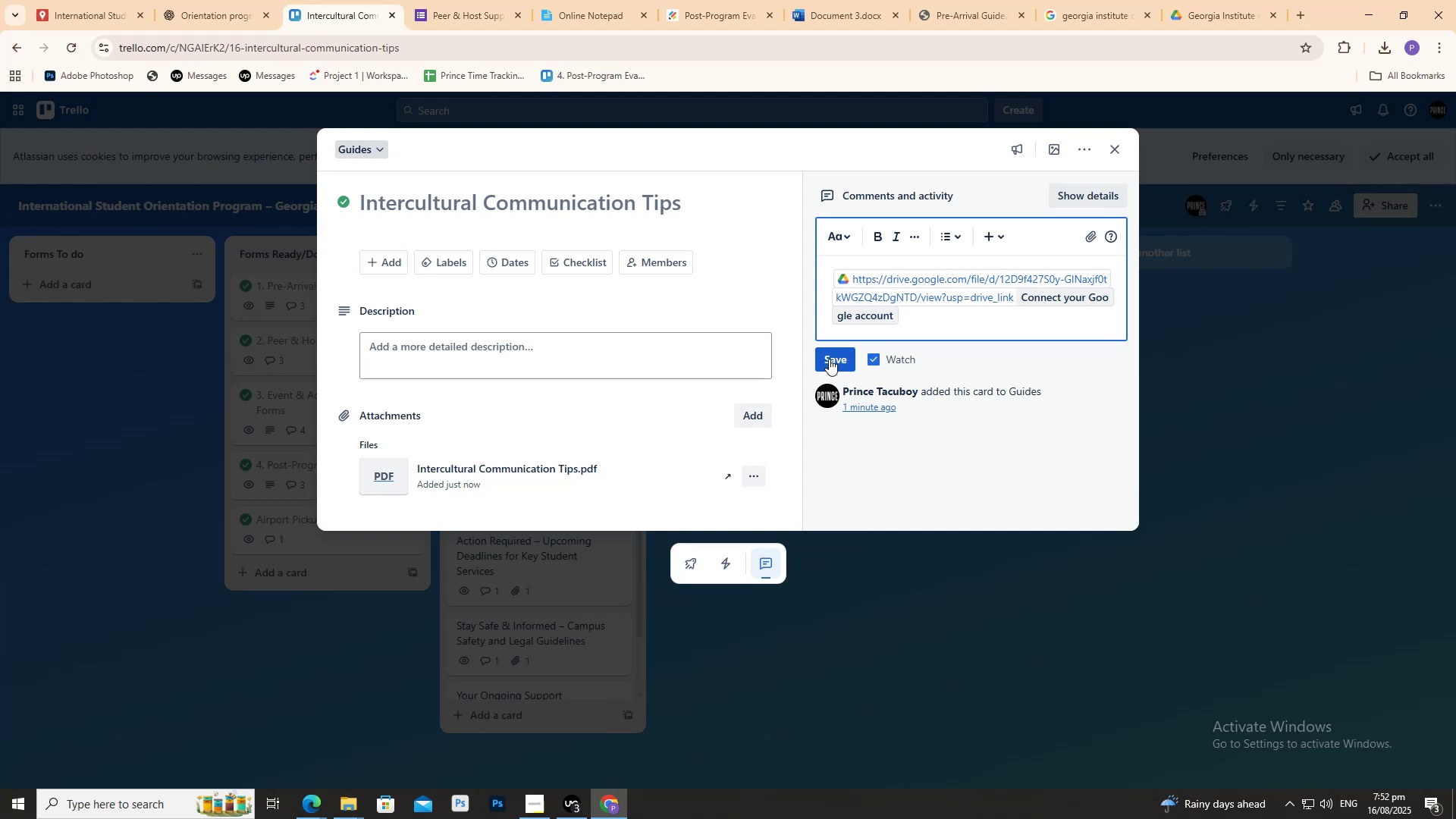 
double_click([1360, 394])
 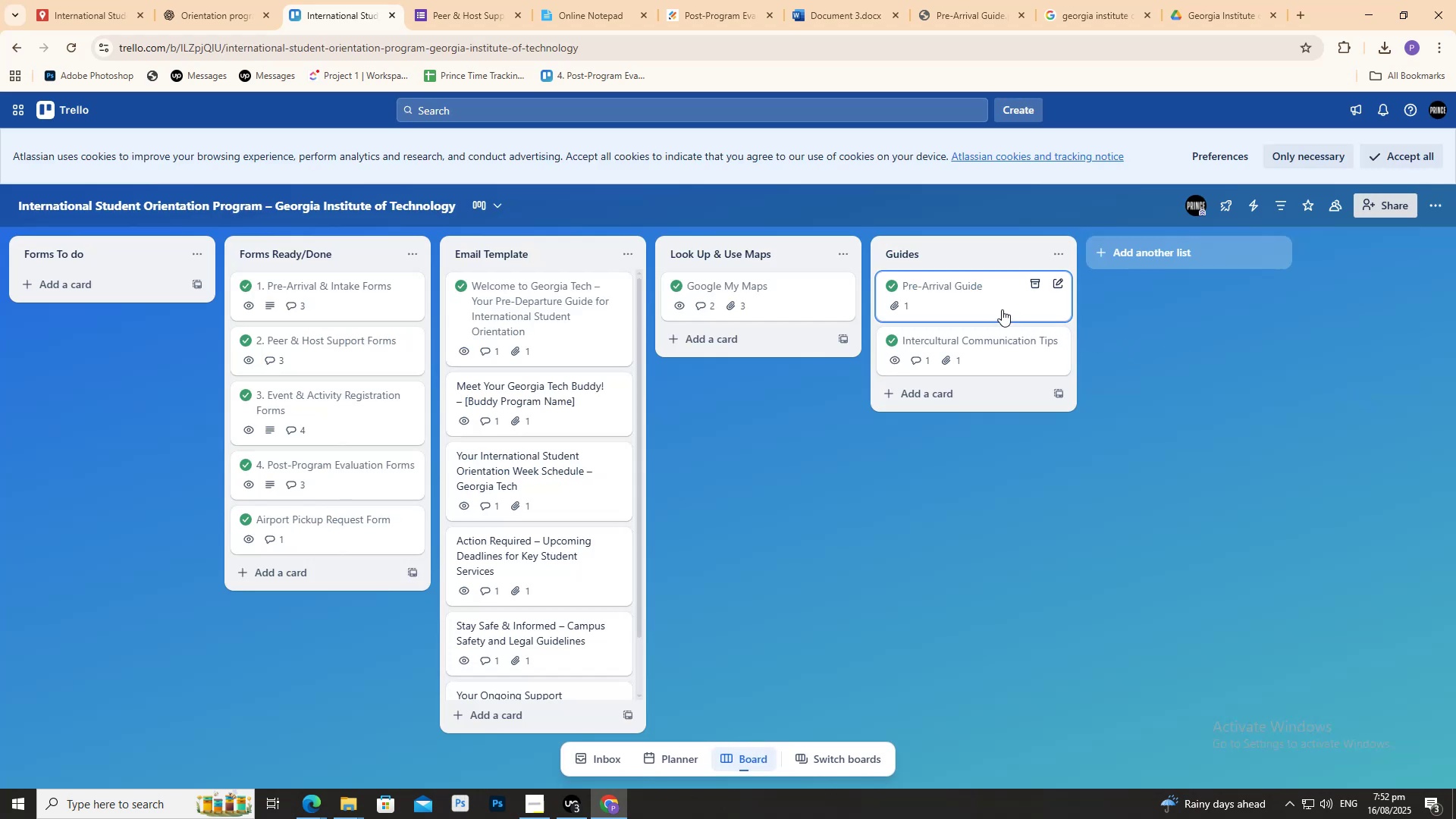 
left_click([975, 352])
 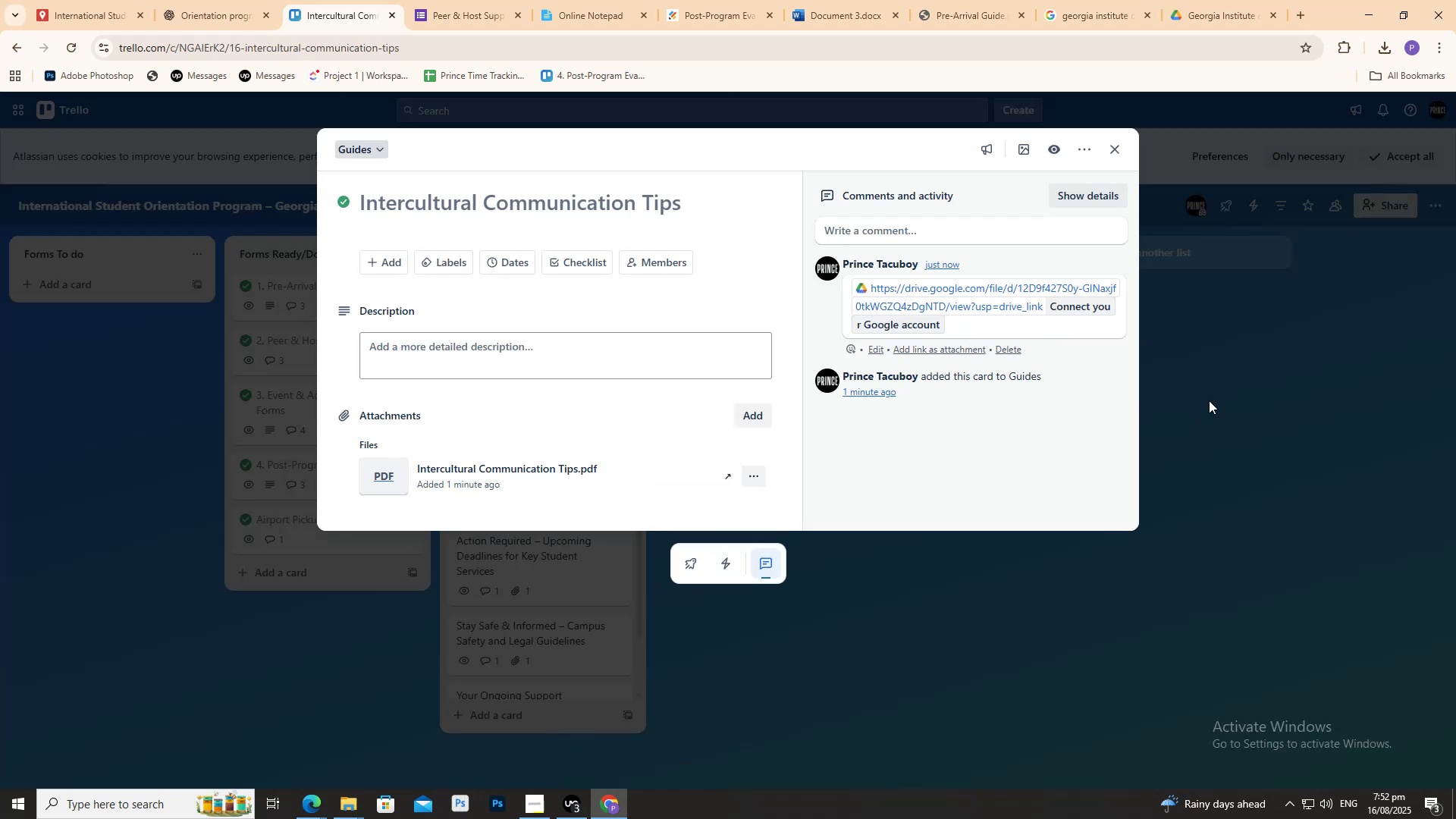 
left_click([1223, 401])
 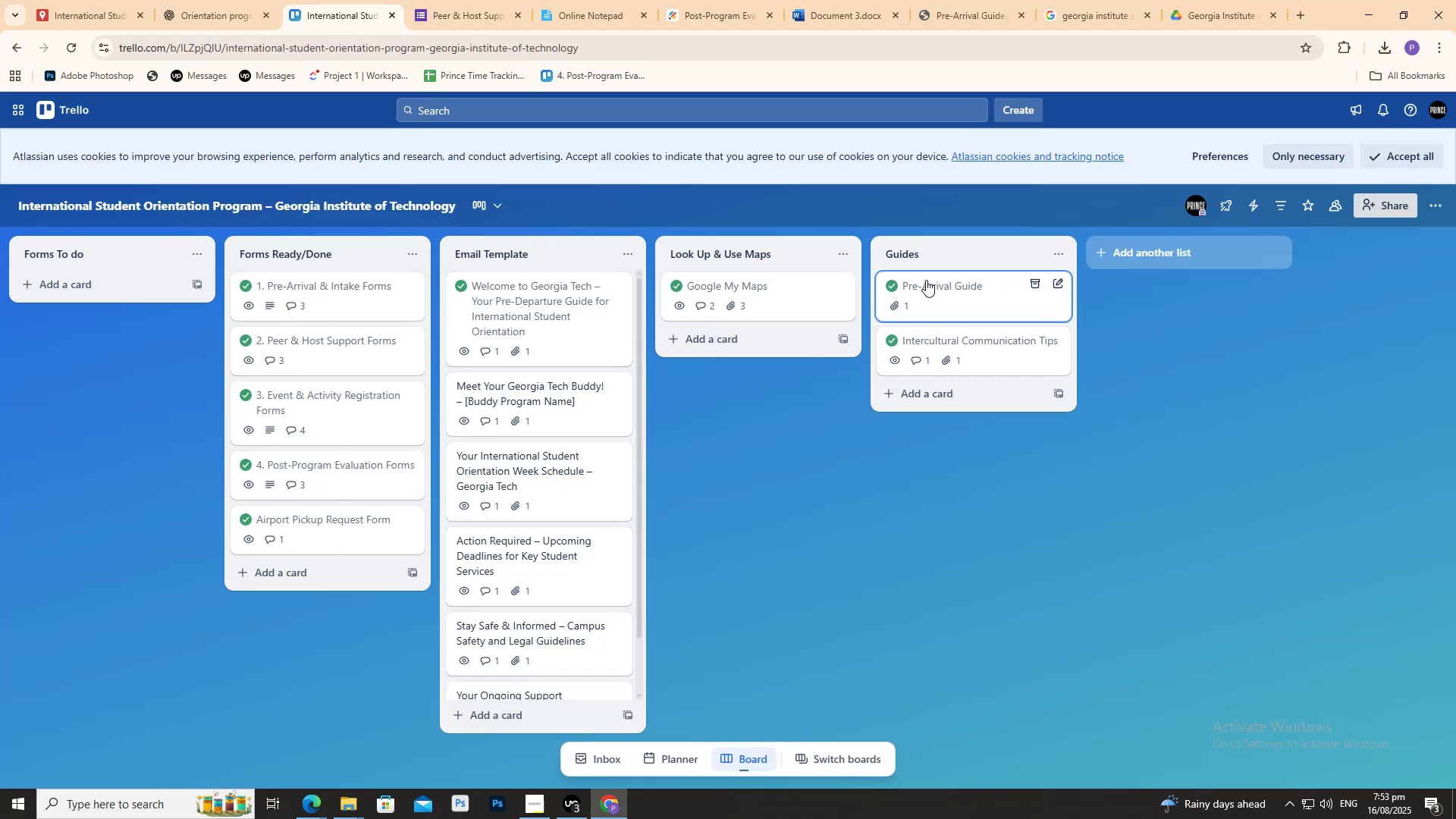 
left_click([934, 286])
 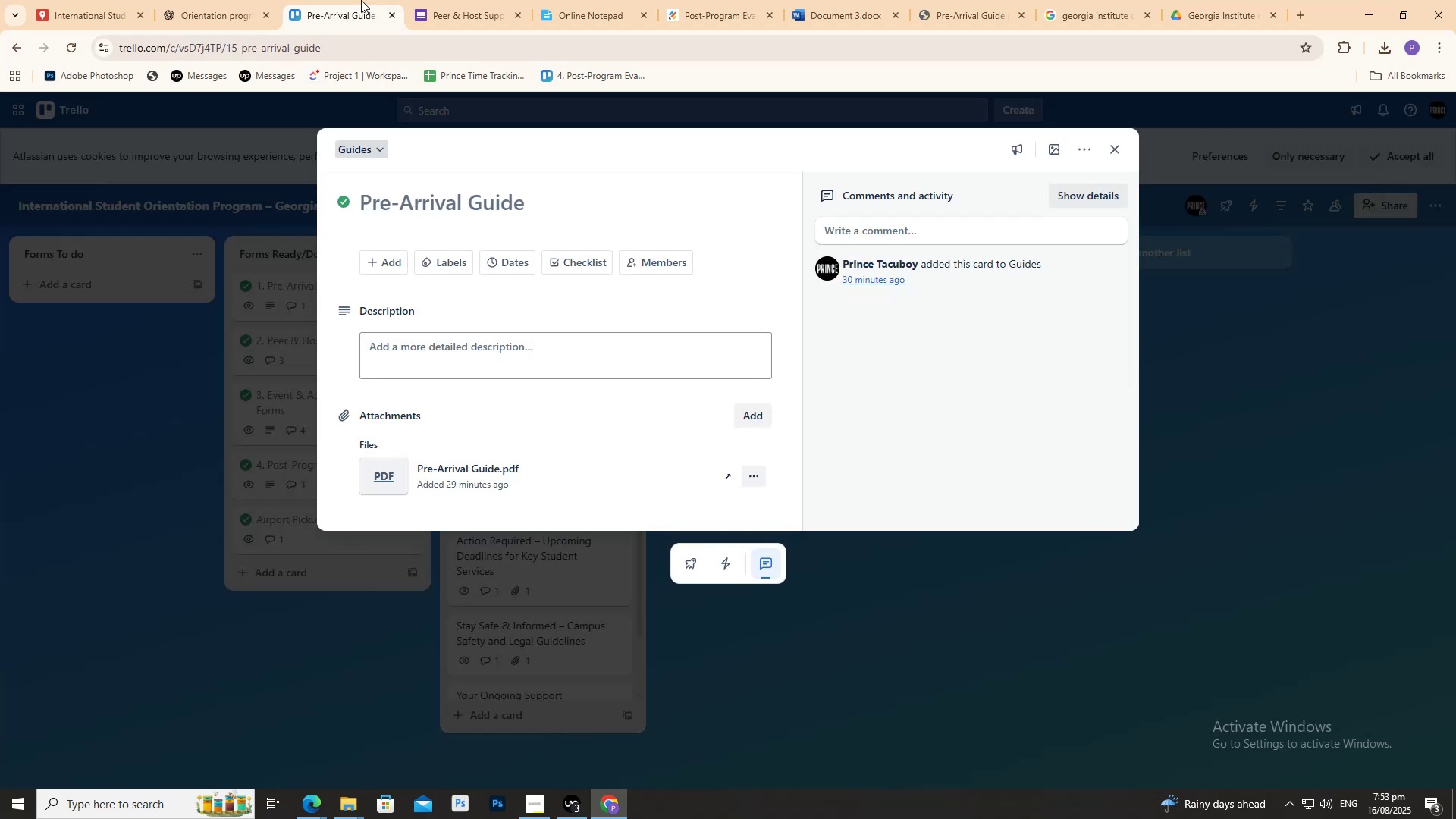 
left_click([244, 0])
 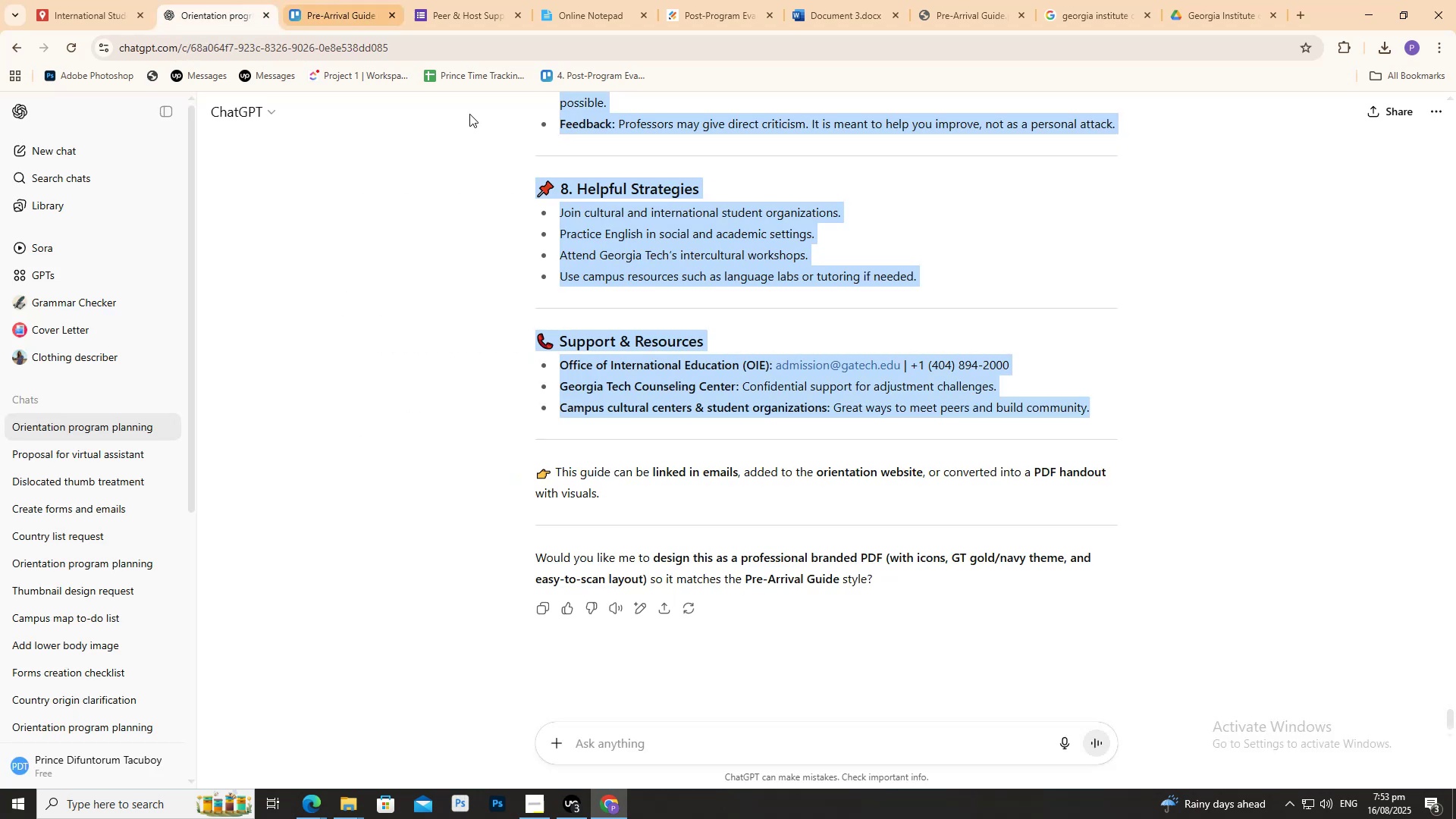 
scroll: coordinate [629, 413], scroll_direction: up, amount: 7.0
 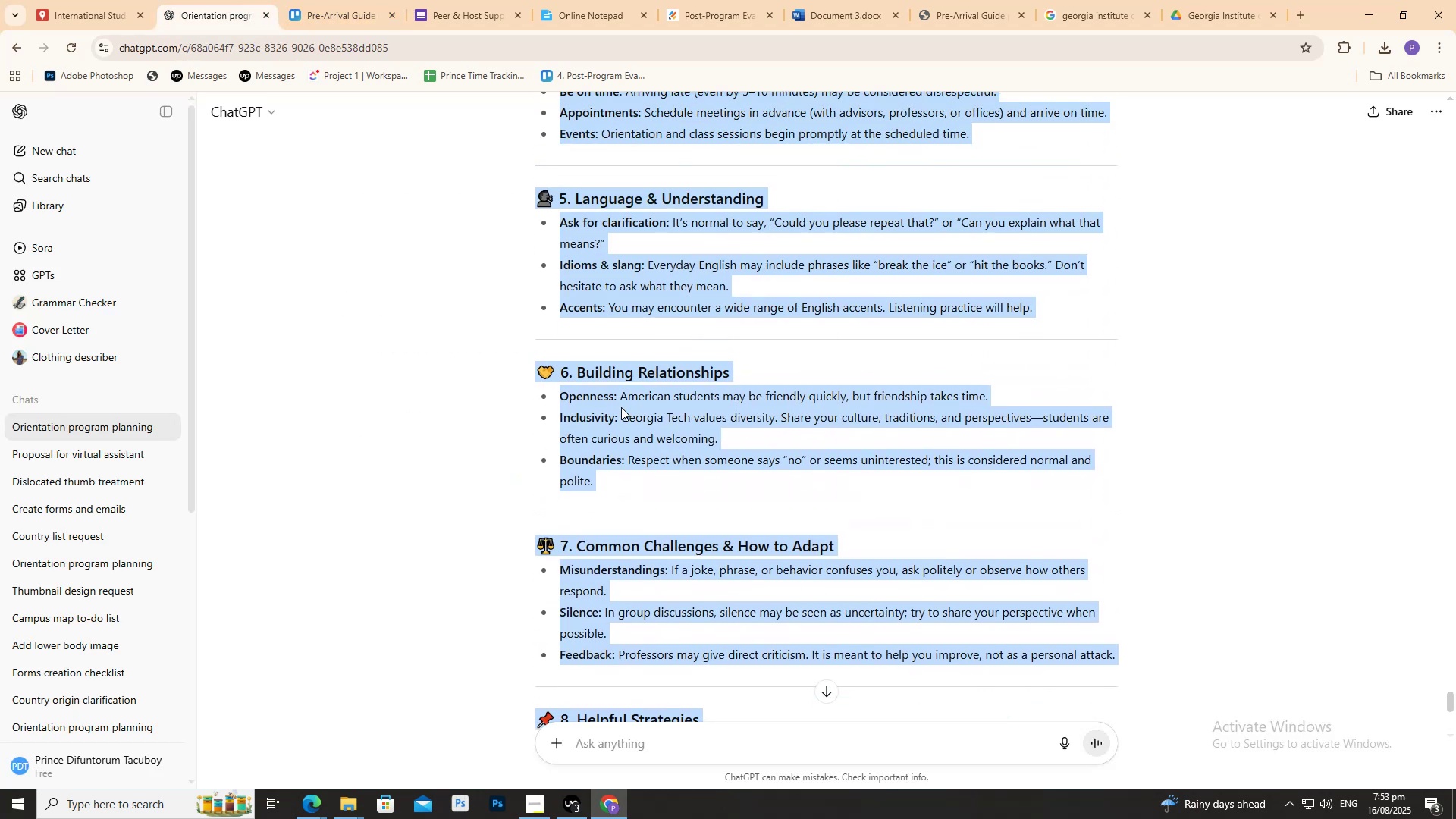 
scroll: coordinate [615, 426], scroll_direction: down, amount: 8.0
 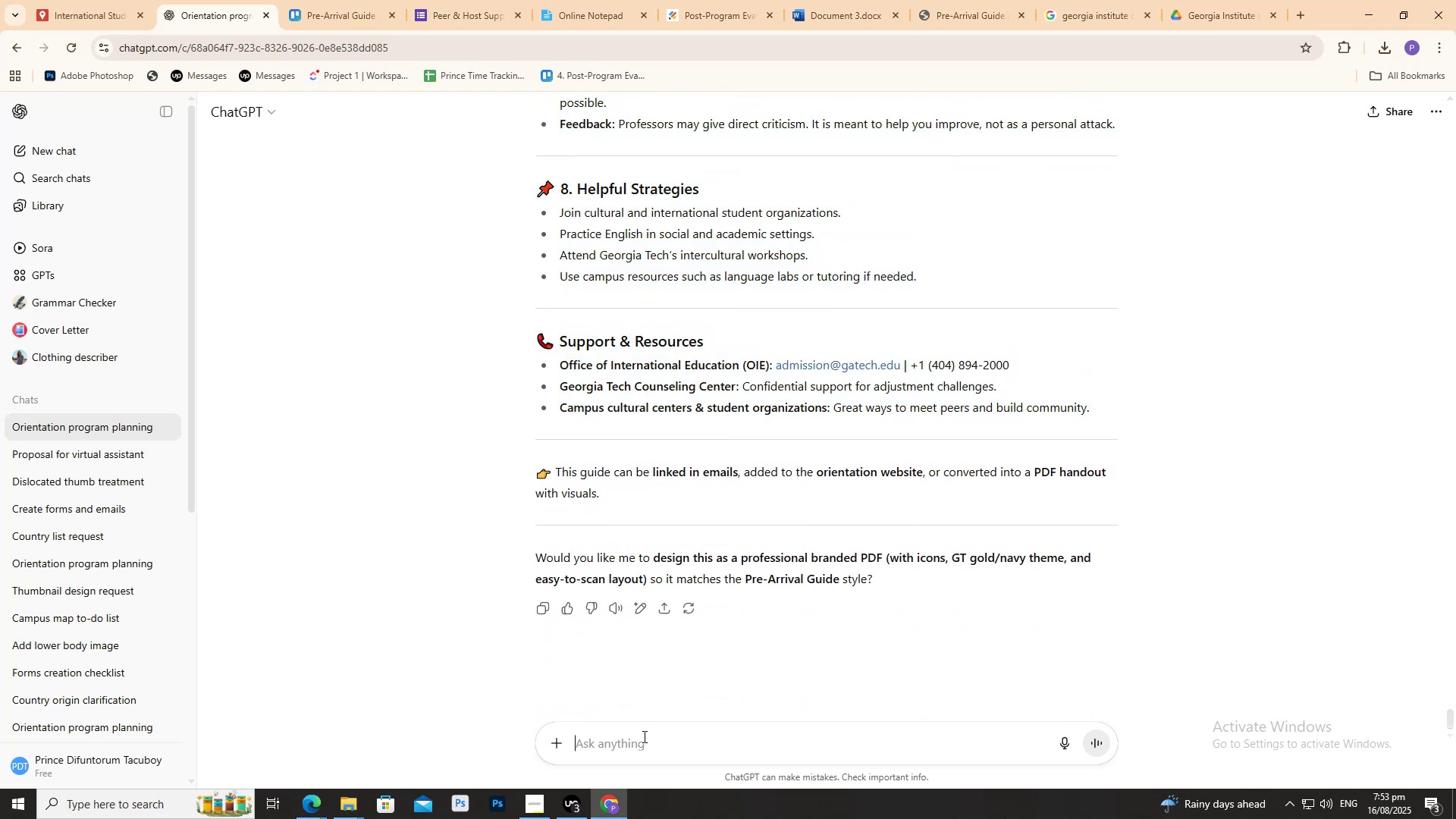 
key(Control+V)
 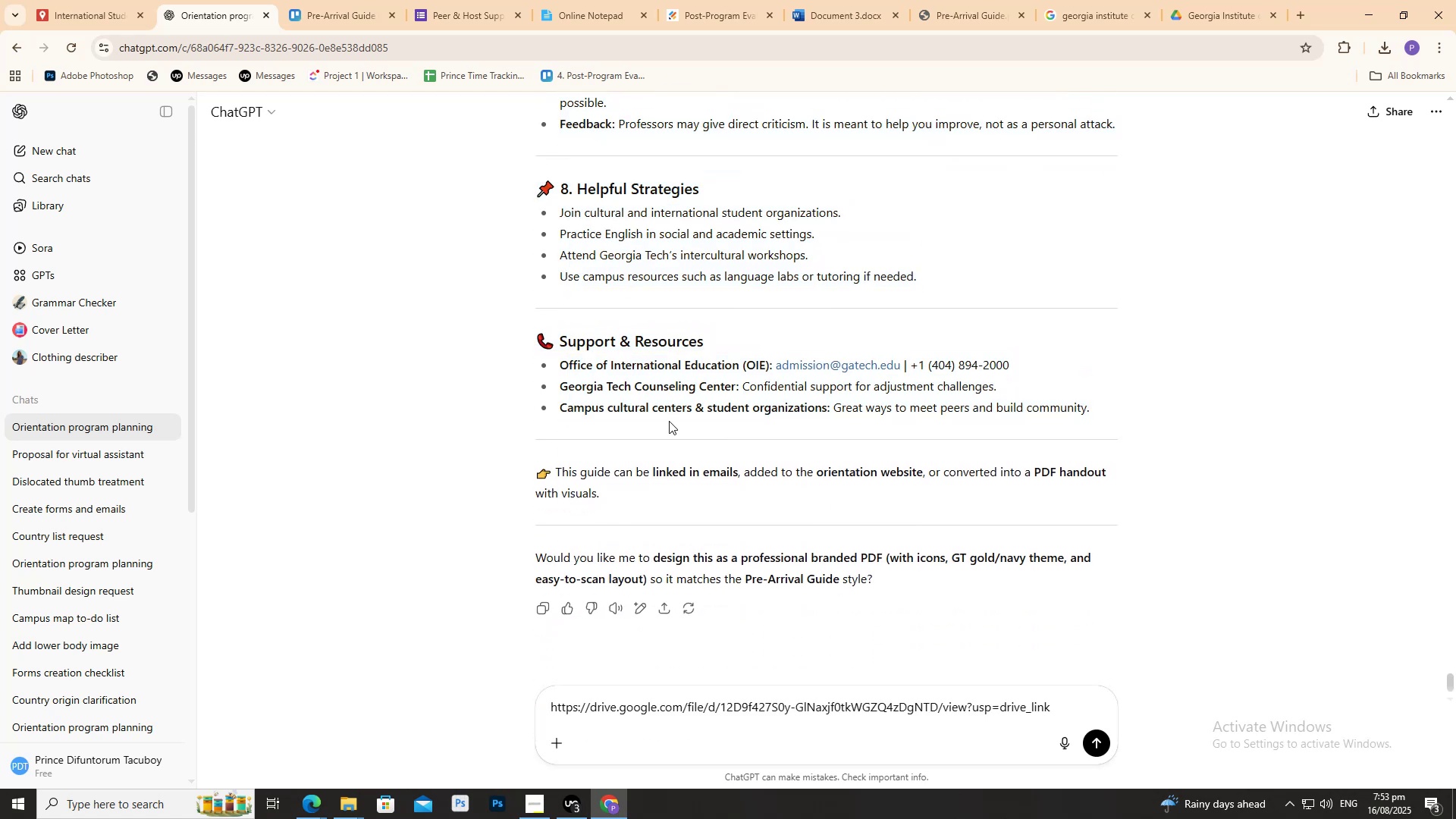 
key(Shift+Enter)
 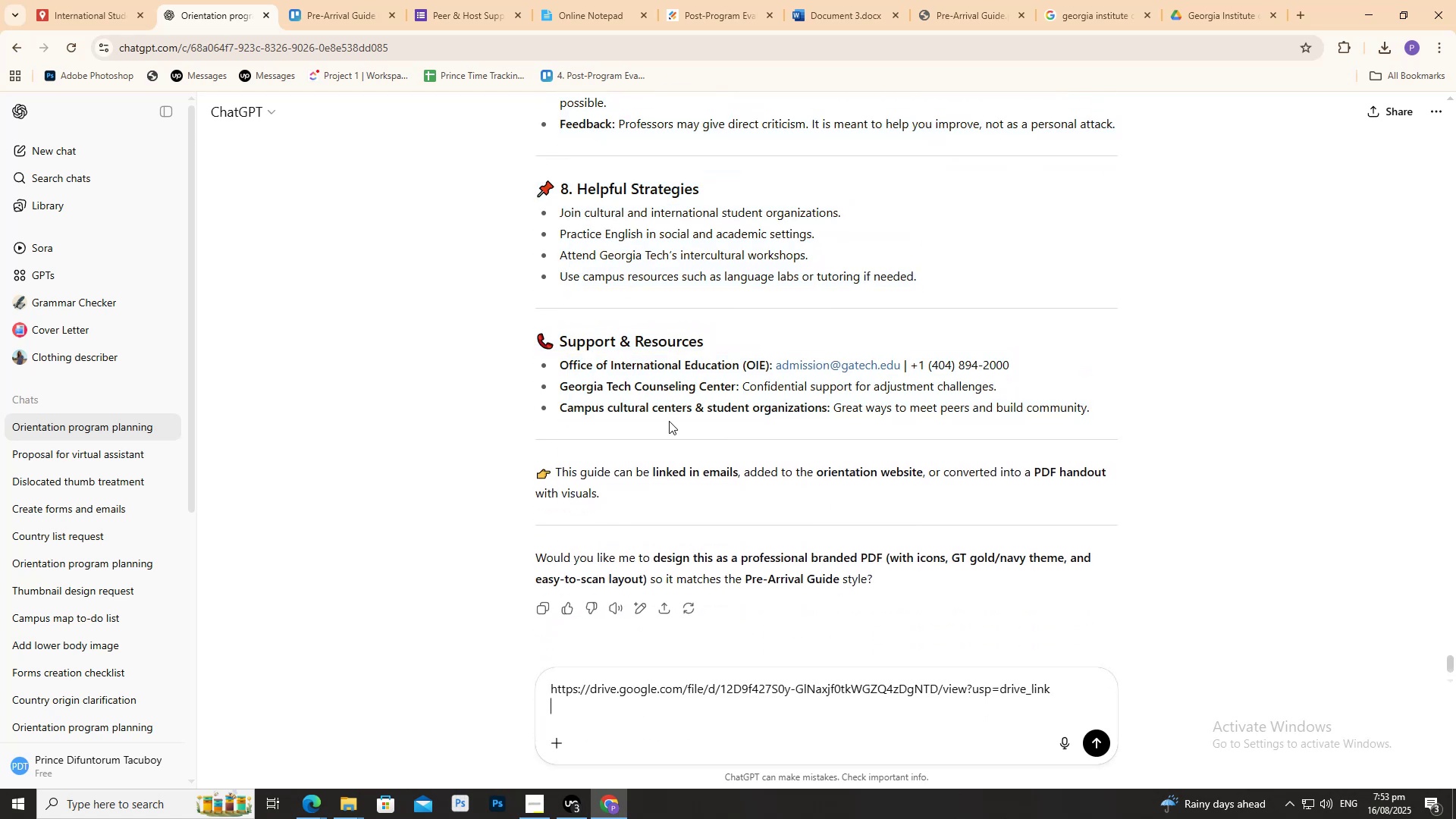 
type(This is the link to )
 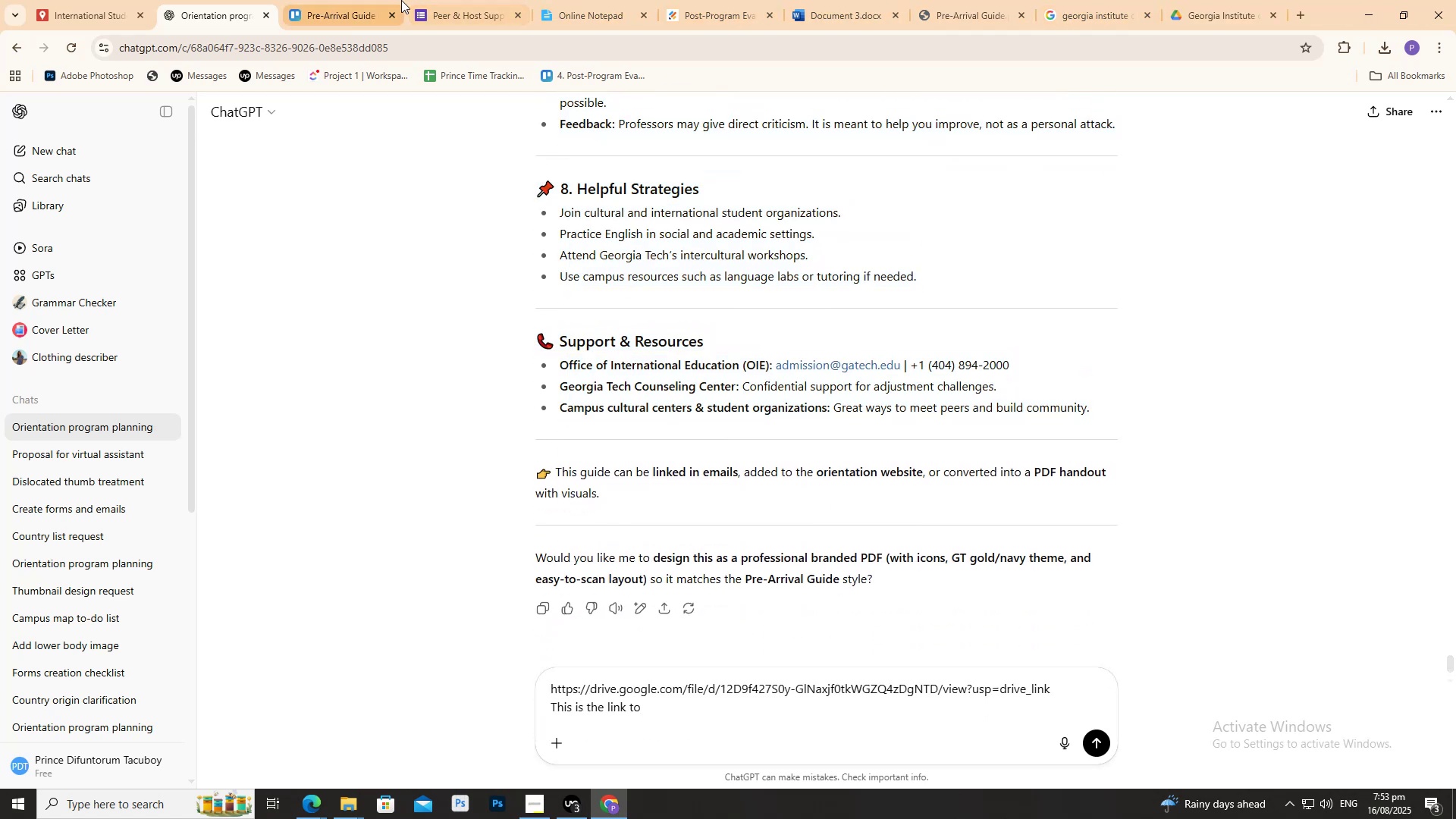 
left_click([388, 0])
 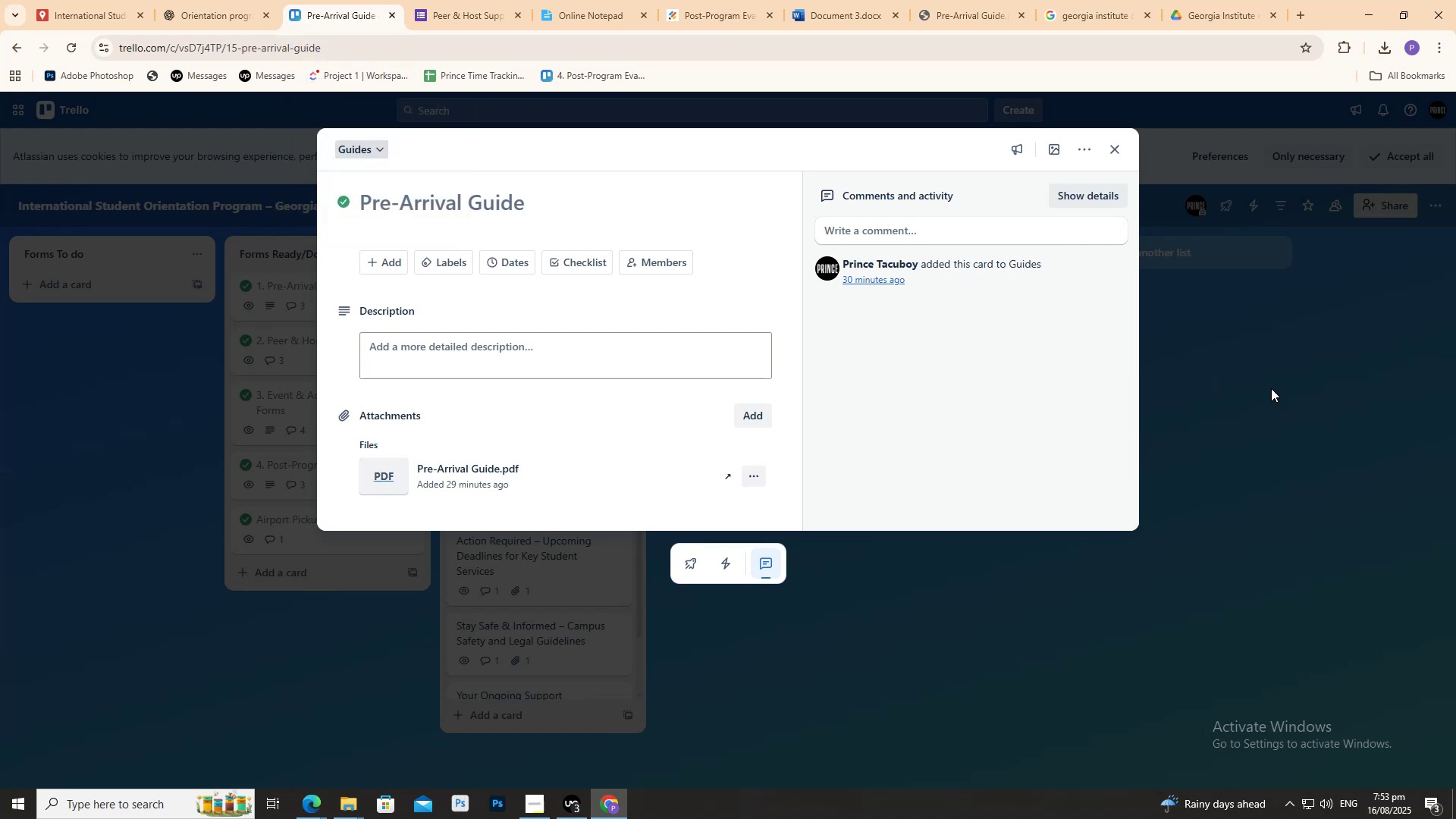 
left_click([1271, 388])
 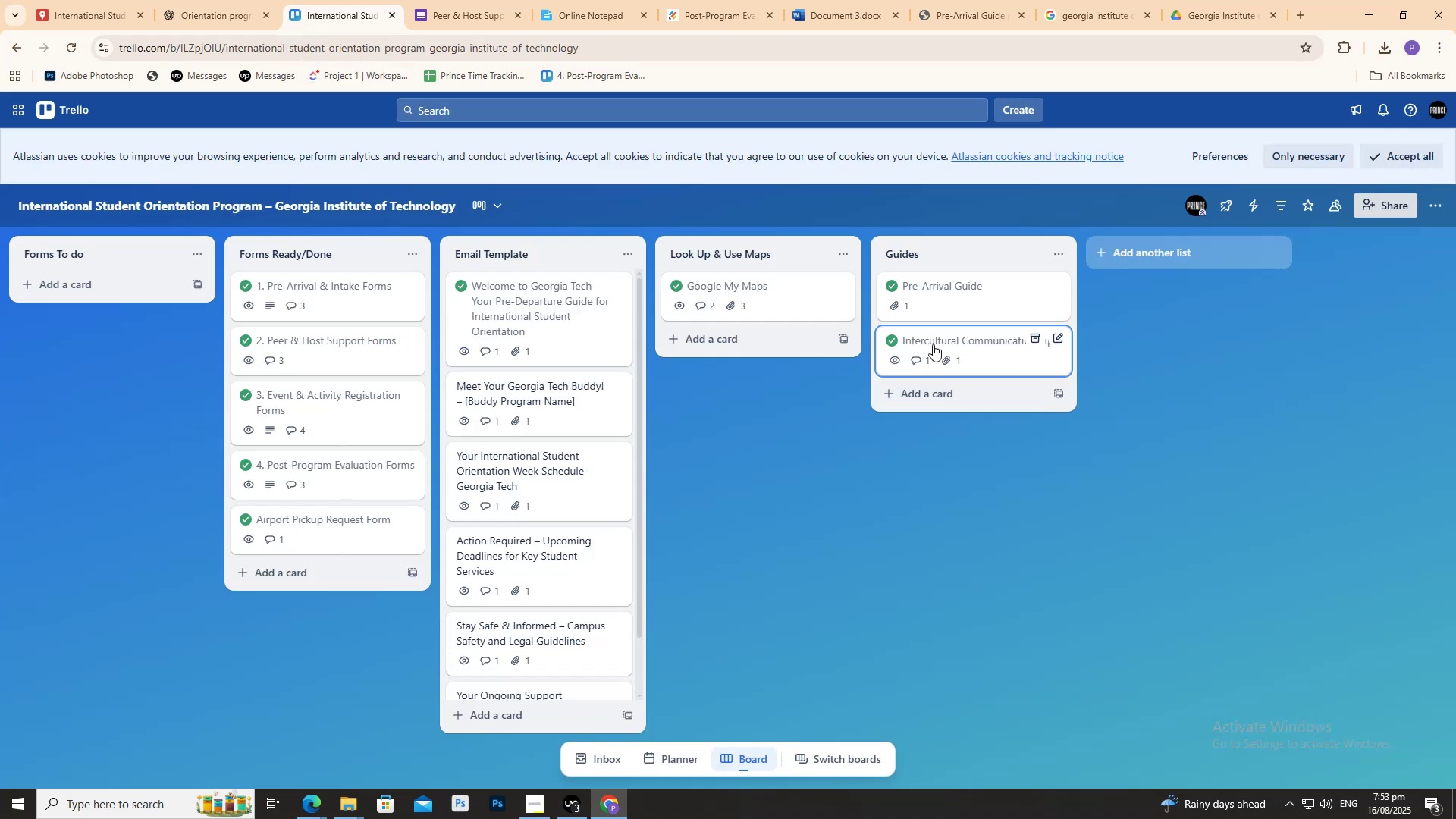 
left_click([931, 342])
 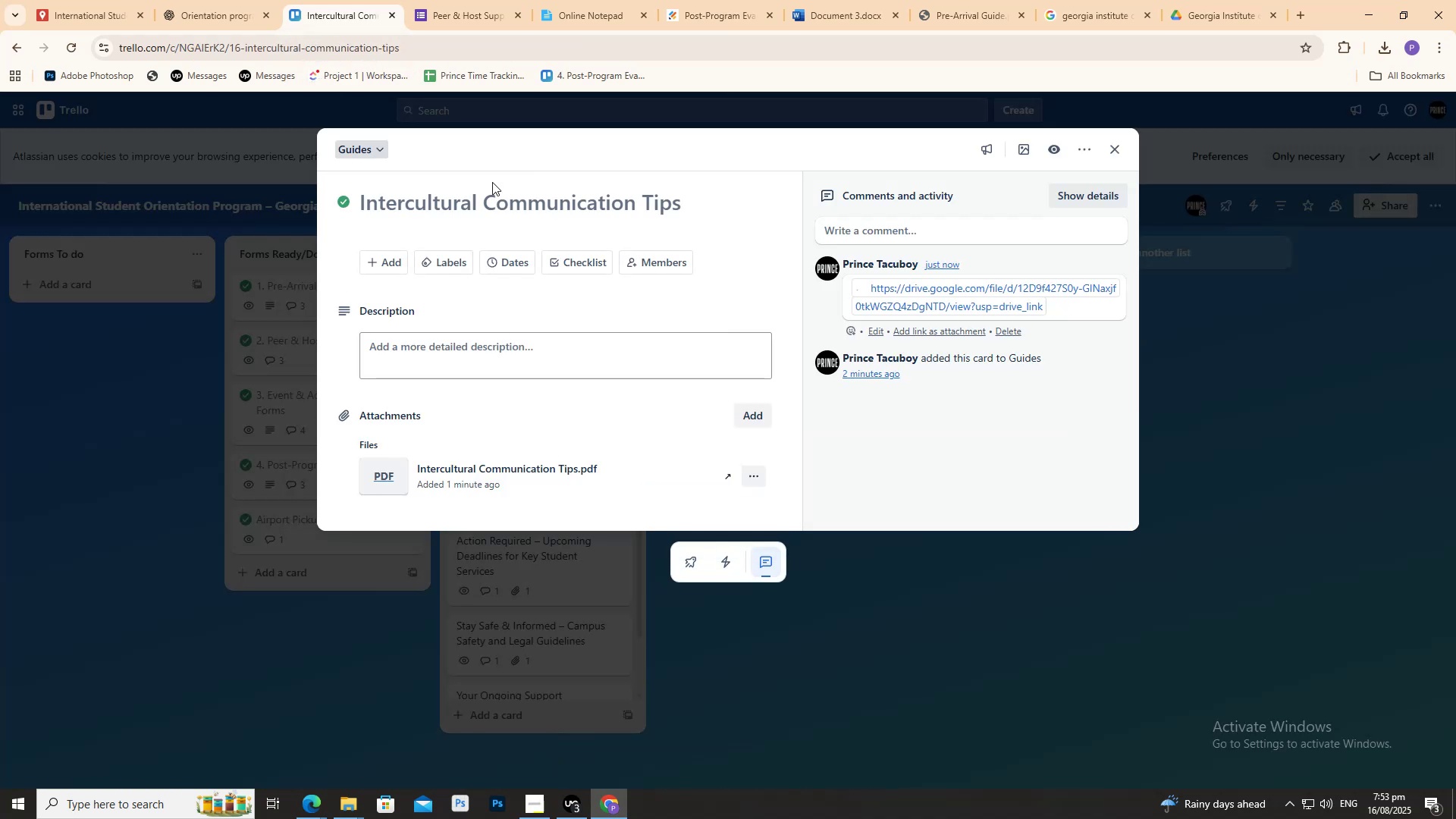 
left_click([489, 192])
 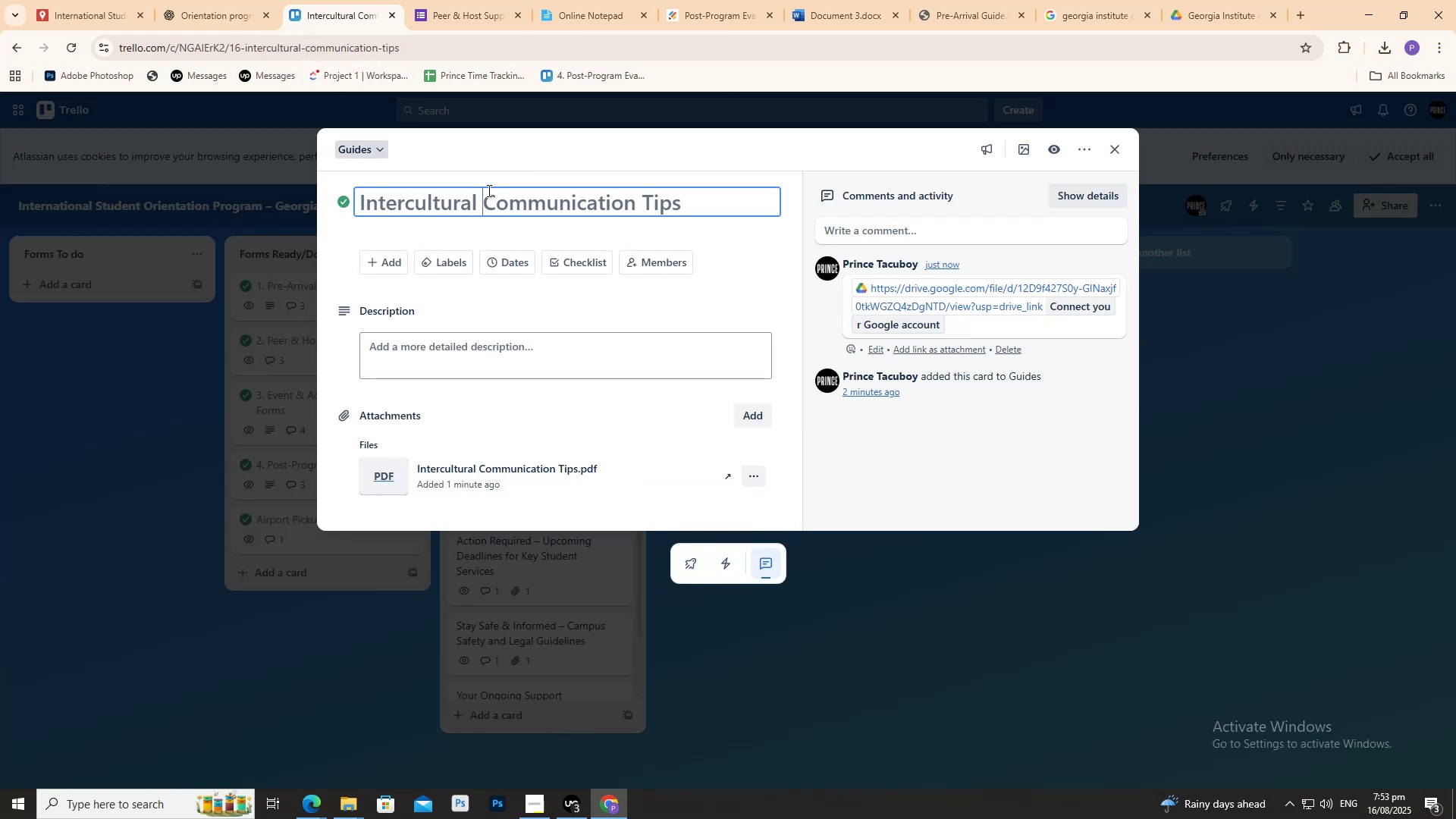 
key(Control+A)
 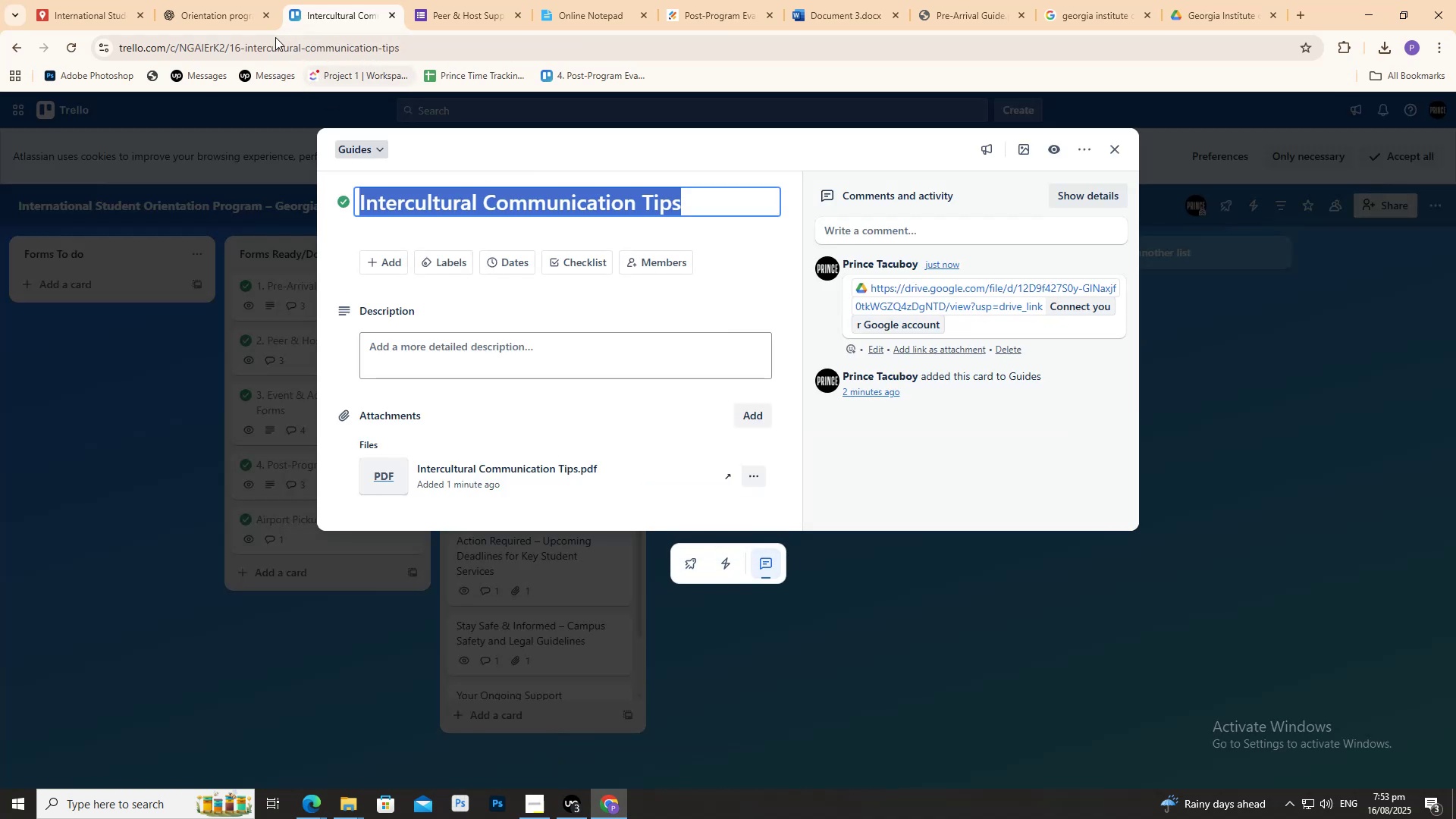 
key(Control+C)
 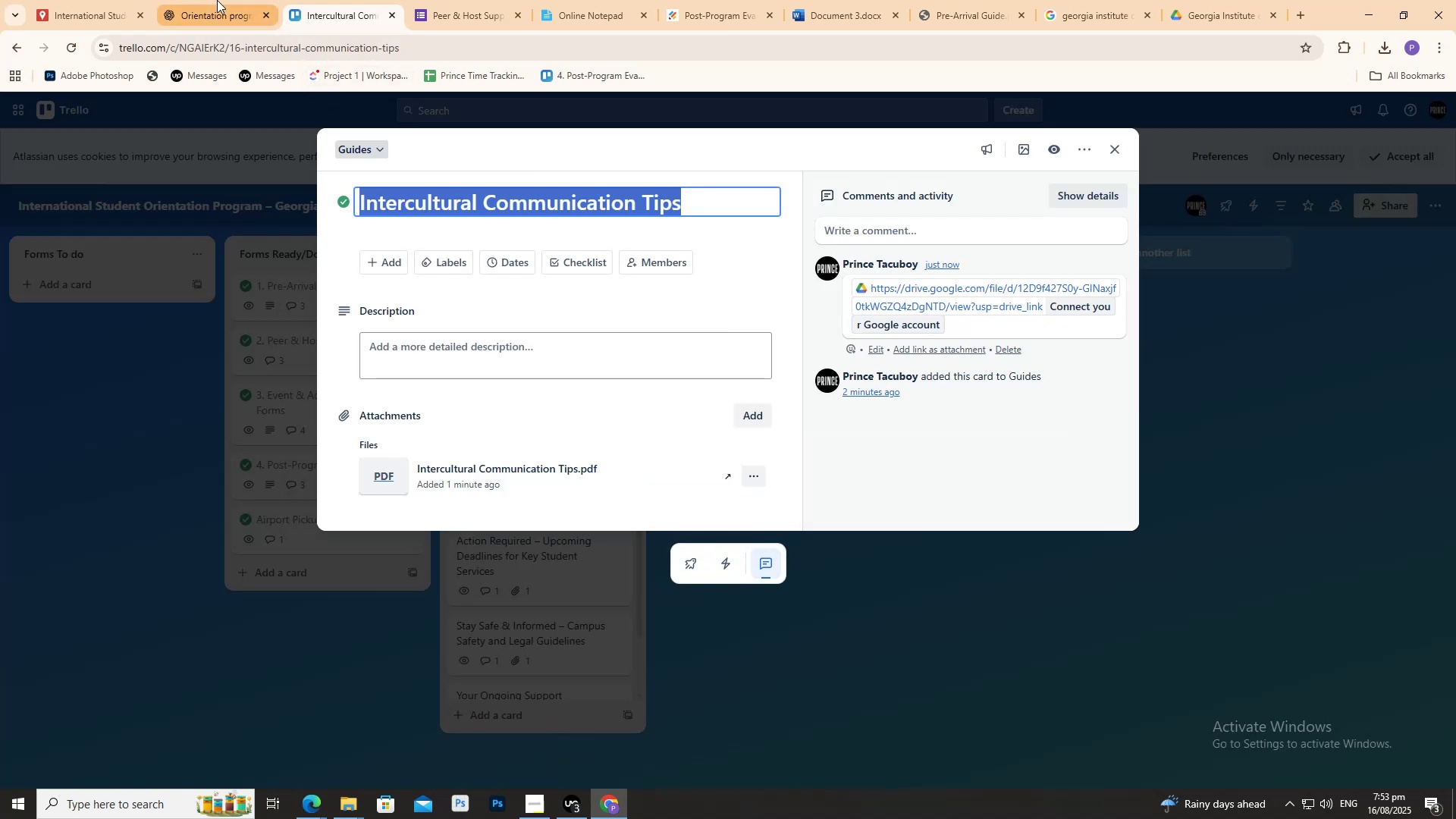 
key(Control+C)
 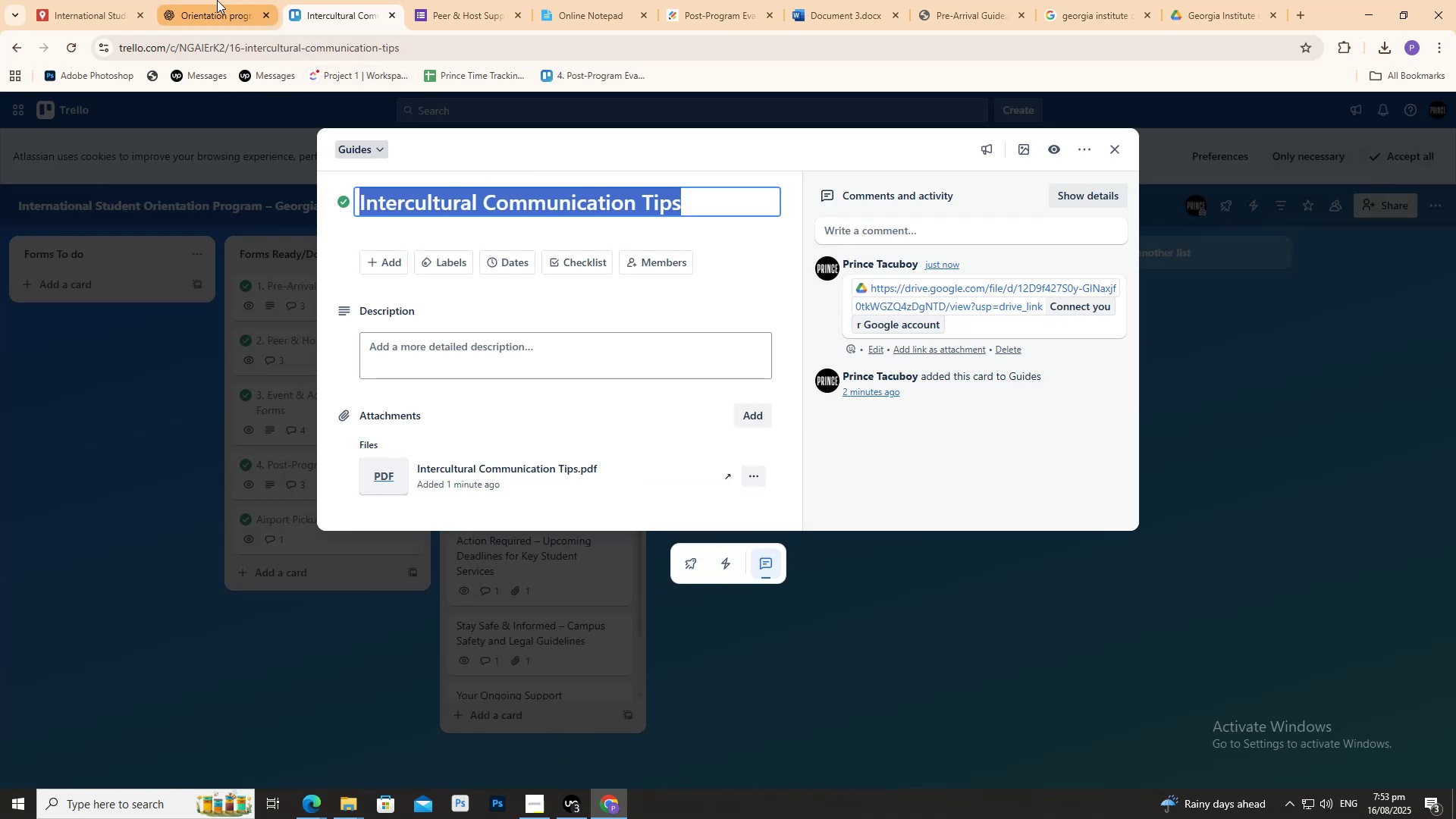 
left_click([217, 0])
 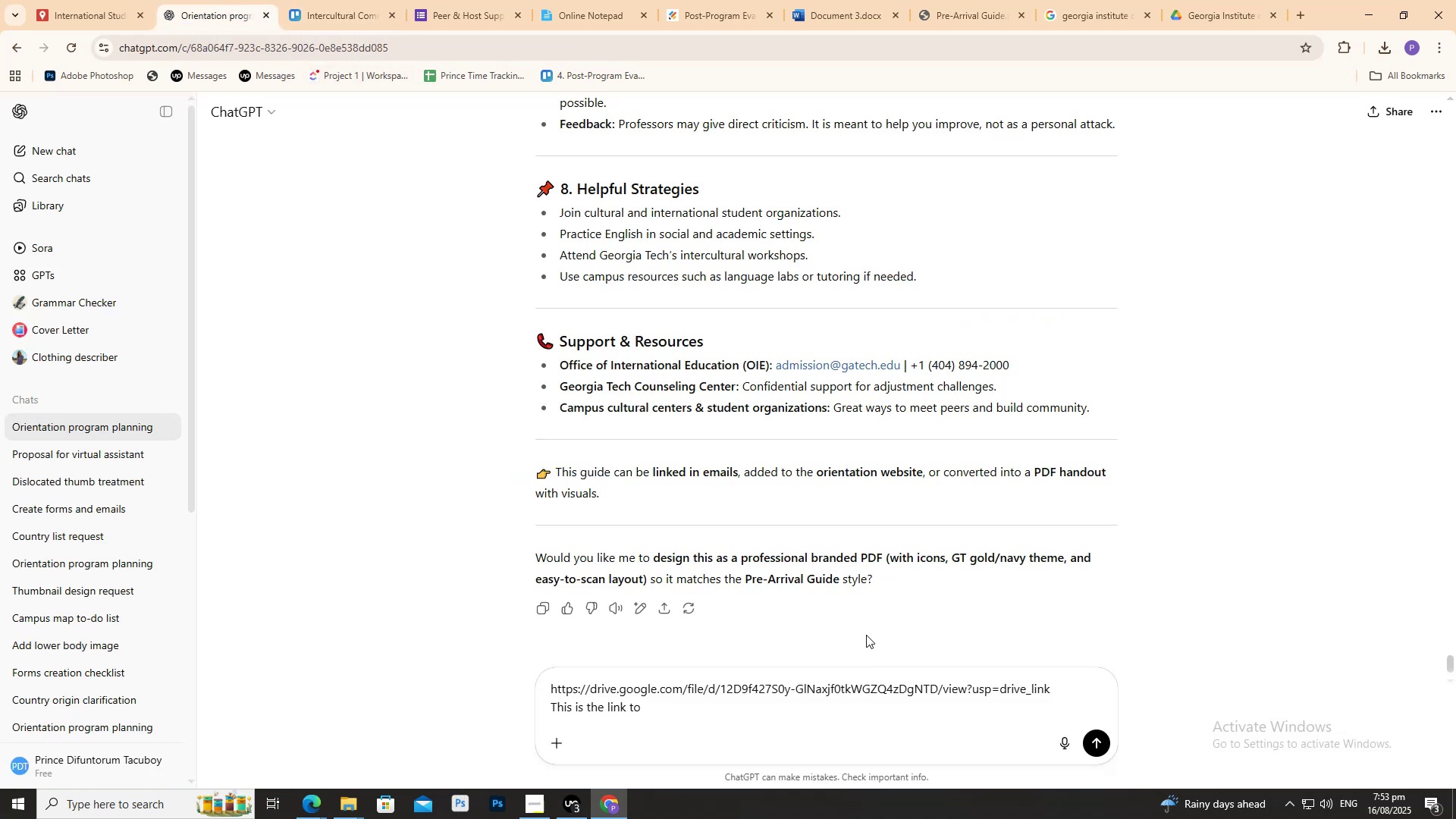 
key(Control+V)
 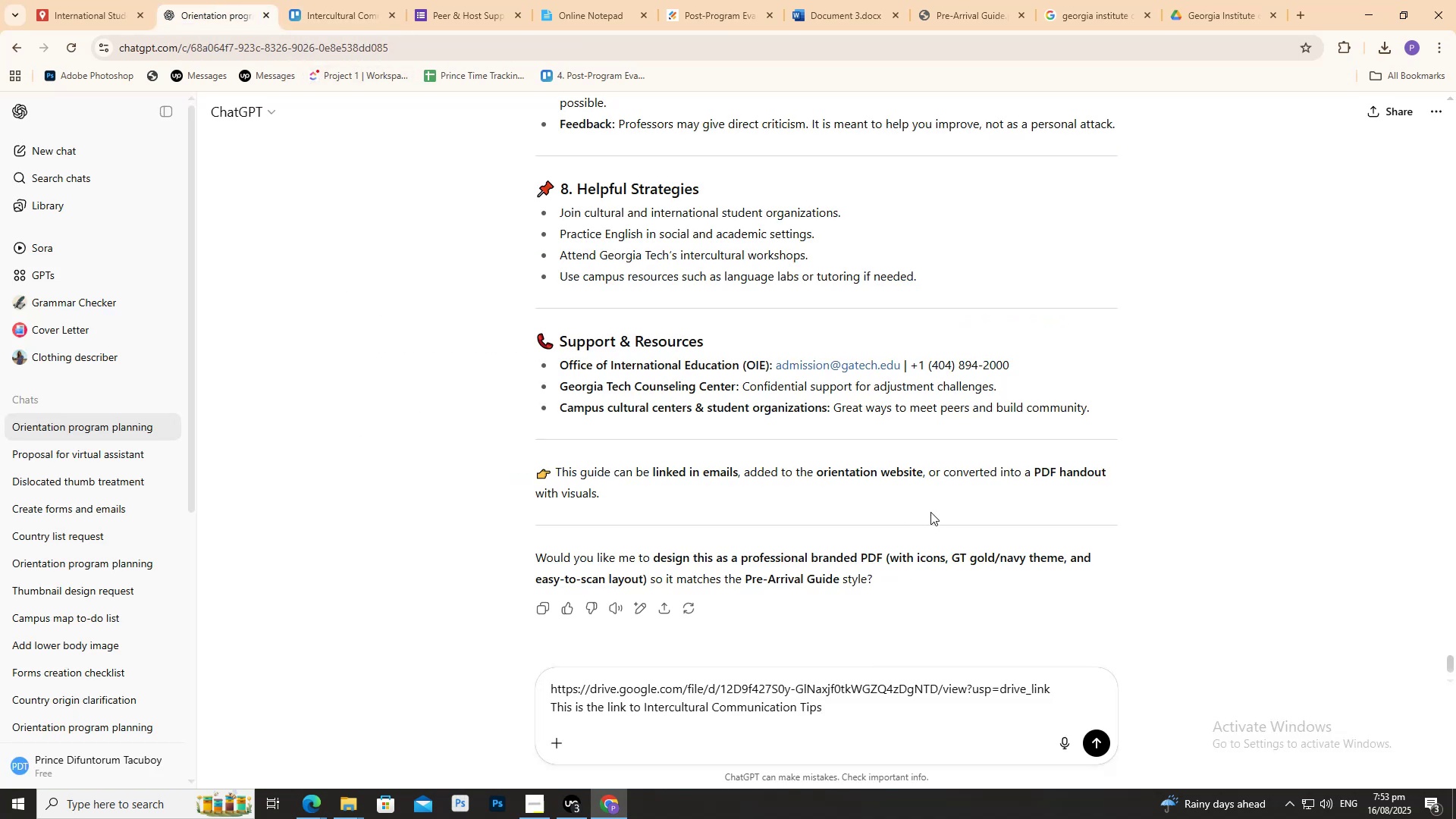 
key(Enter)
 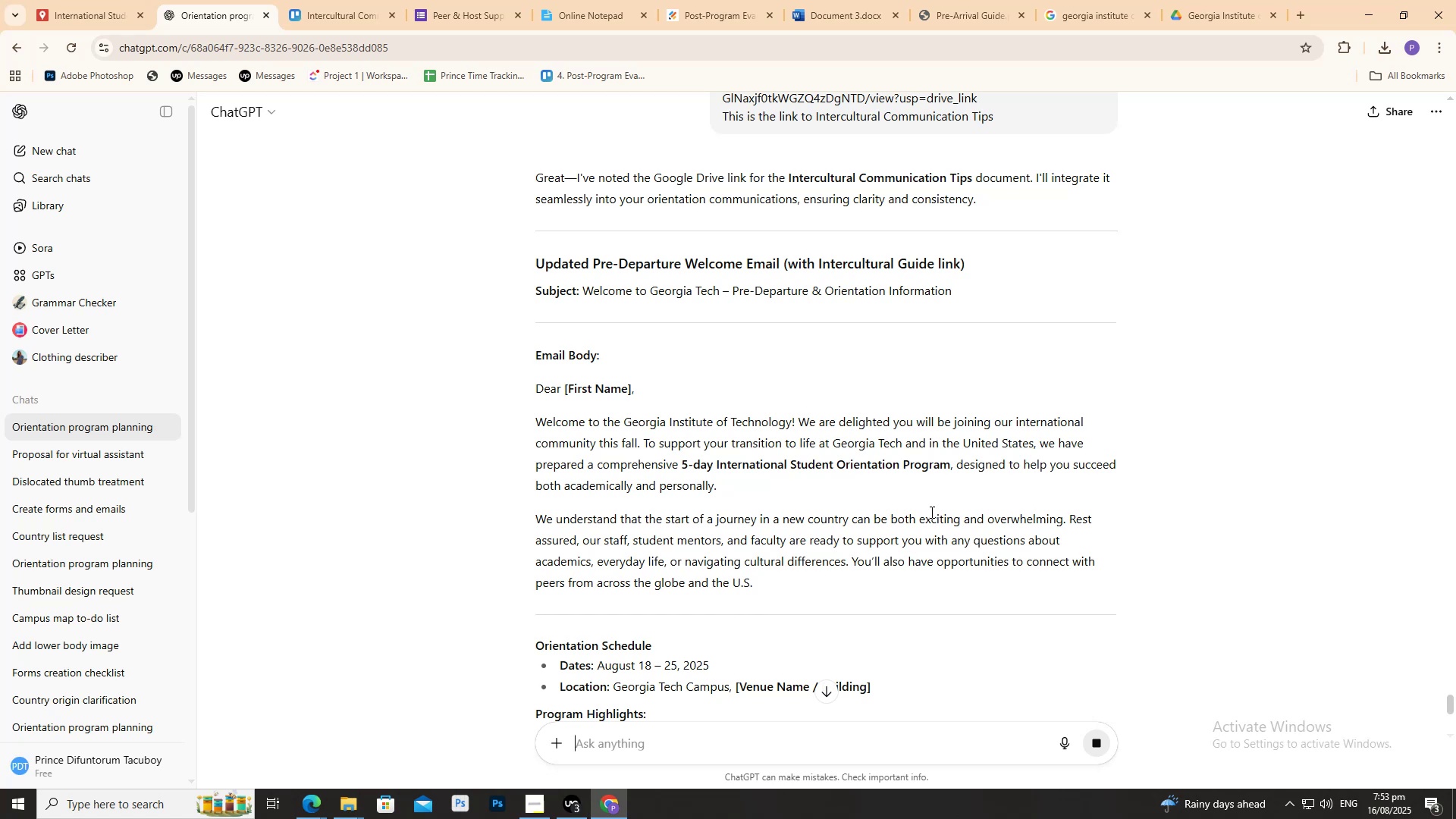 
scroll: coordinate [891, 356], scroll_direction: down, amount: 14.0
 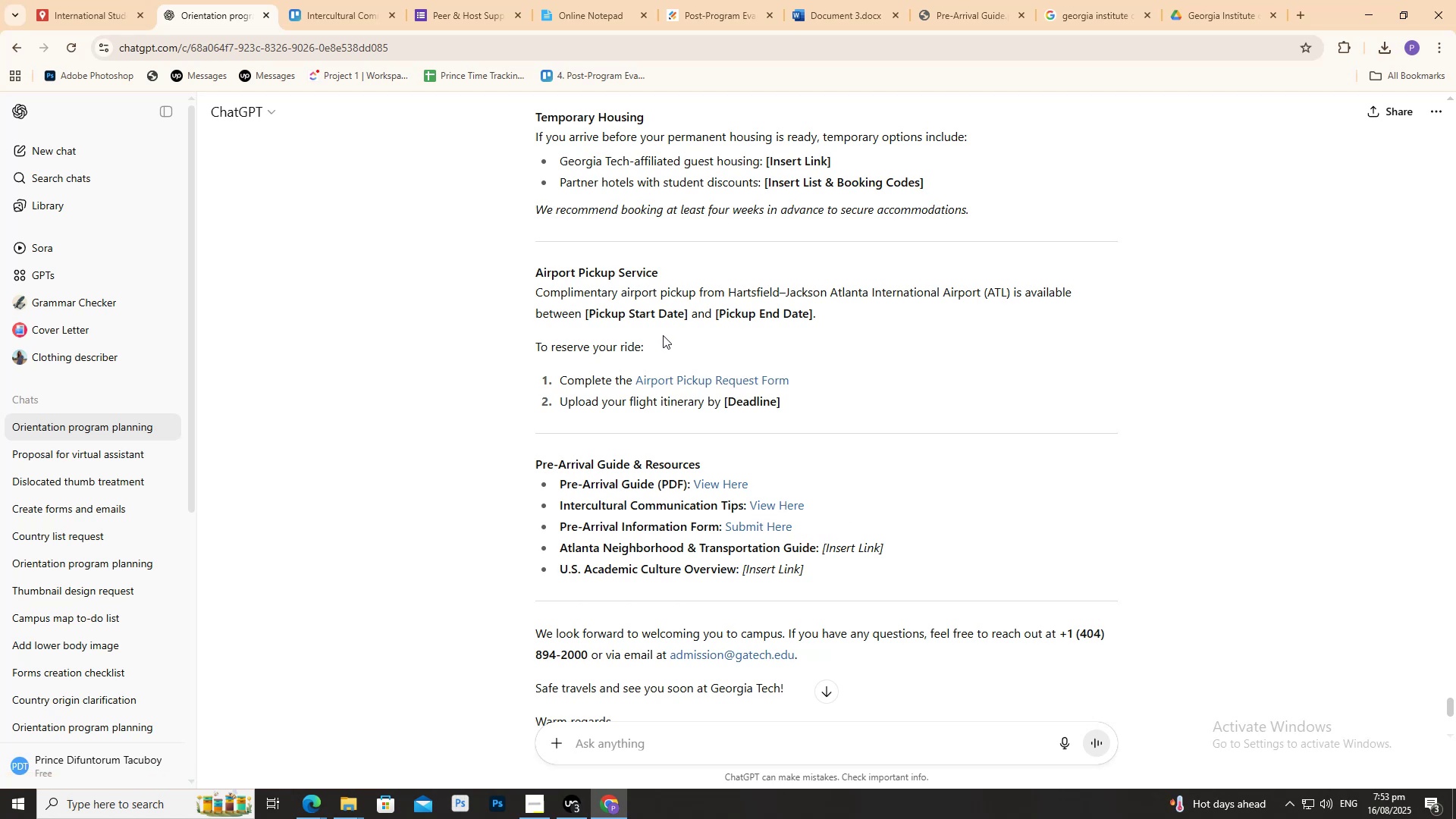 
wait(15.89)
 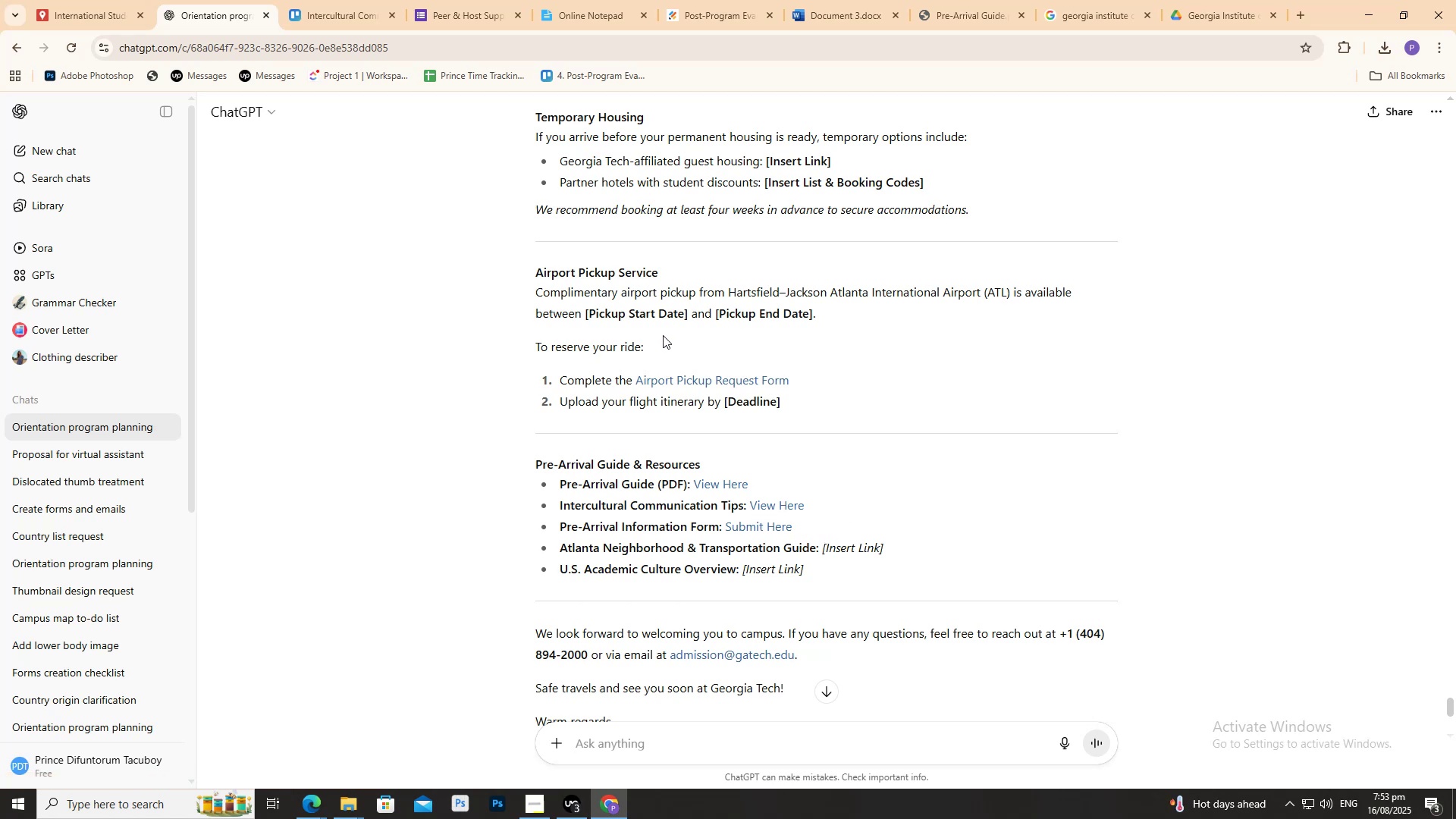 
double_click([623, 0])
 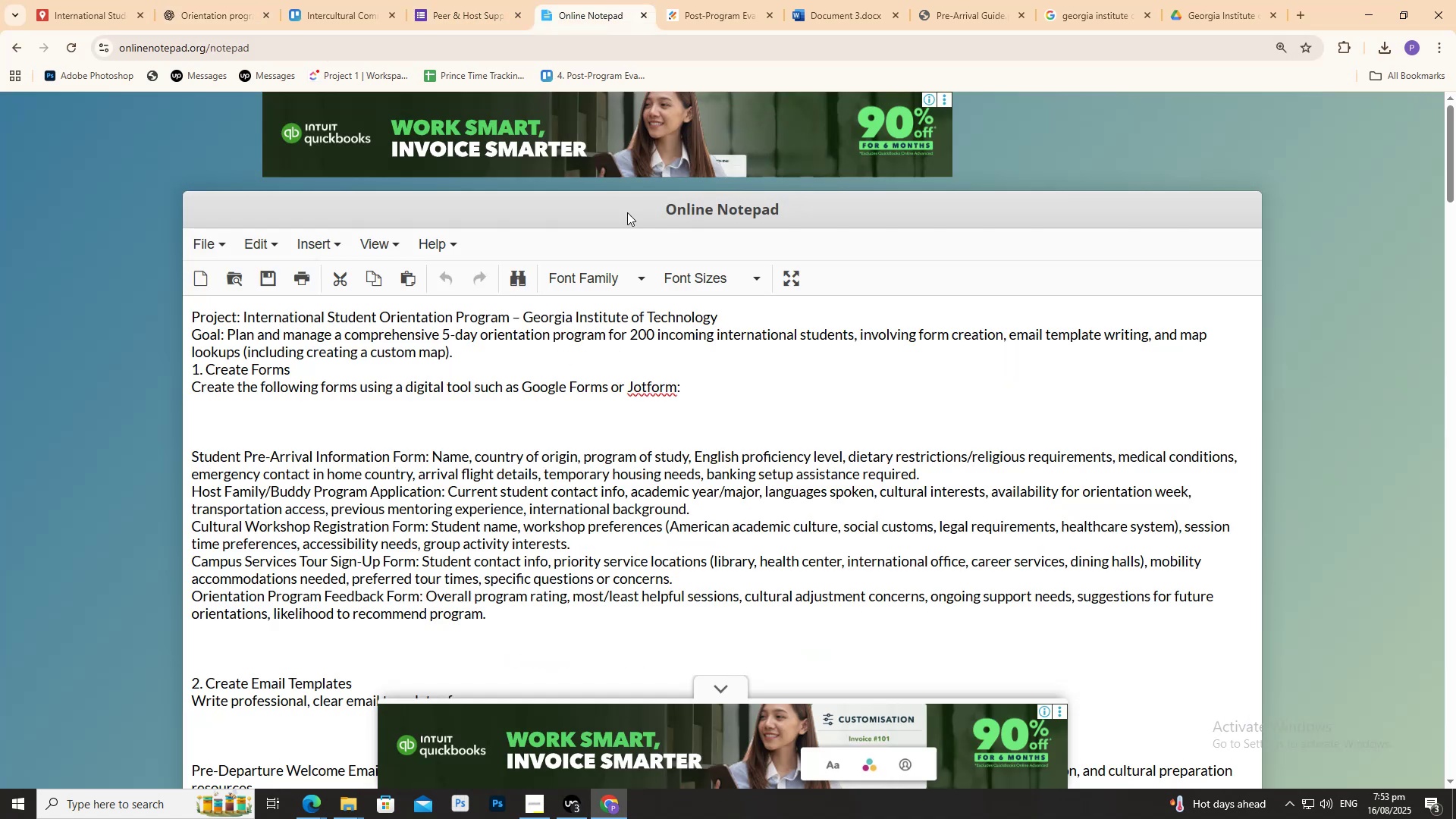 
scroll: coordinate [704, 183], scroll_direction: down, amount: 16.0
 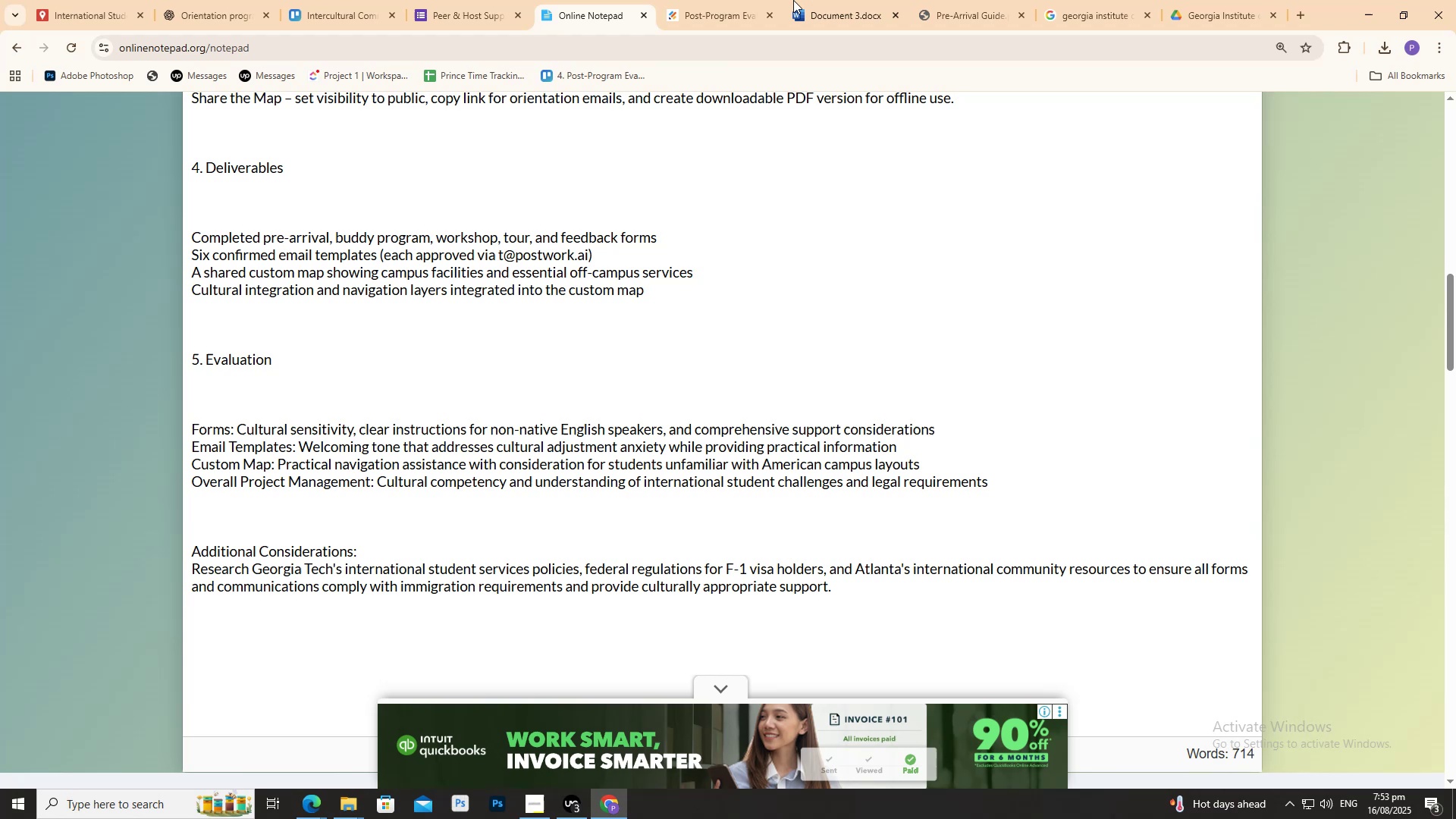 
left_click([790, 0])
 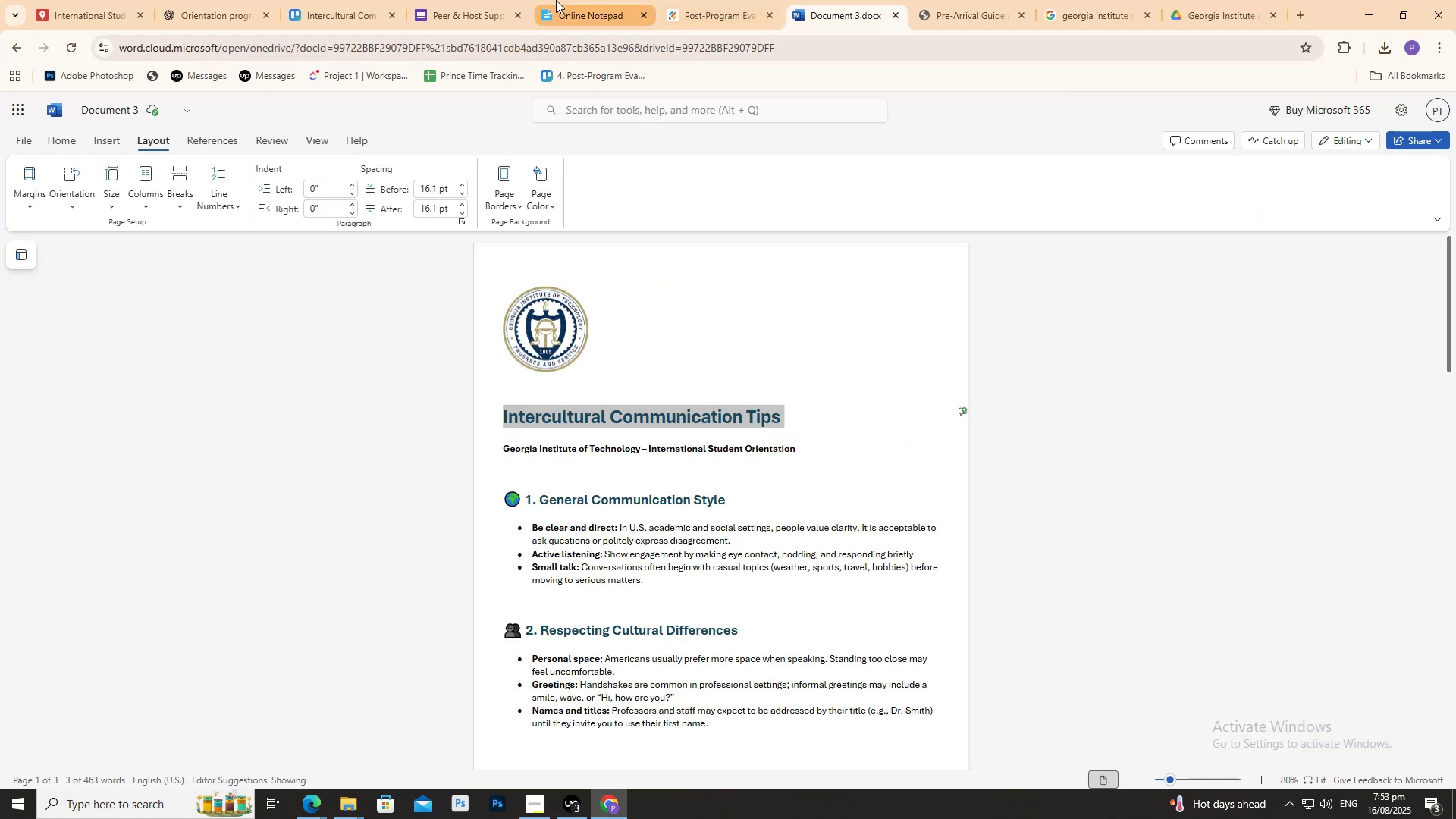 
left_click_drag(start_coordinate=[561, 0], to_coordinate=[566, 0])
 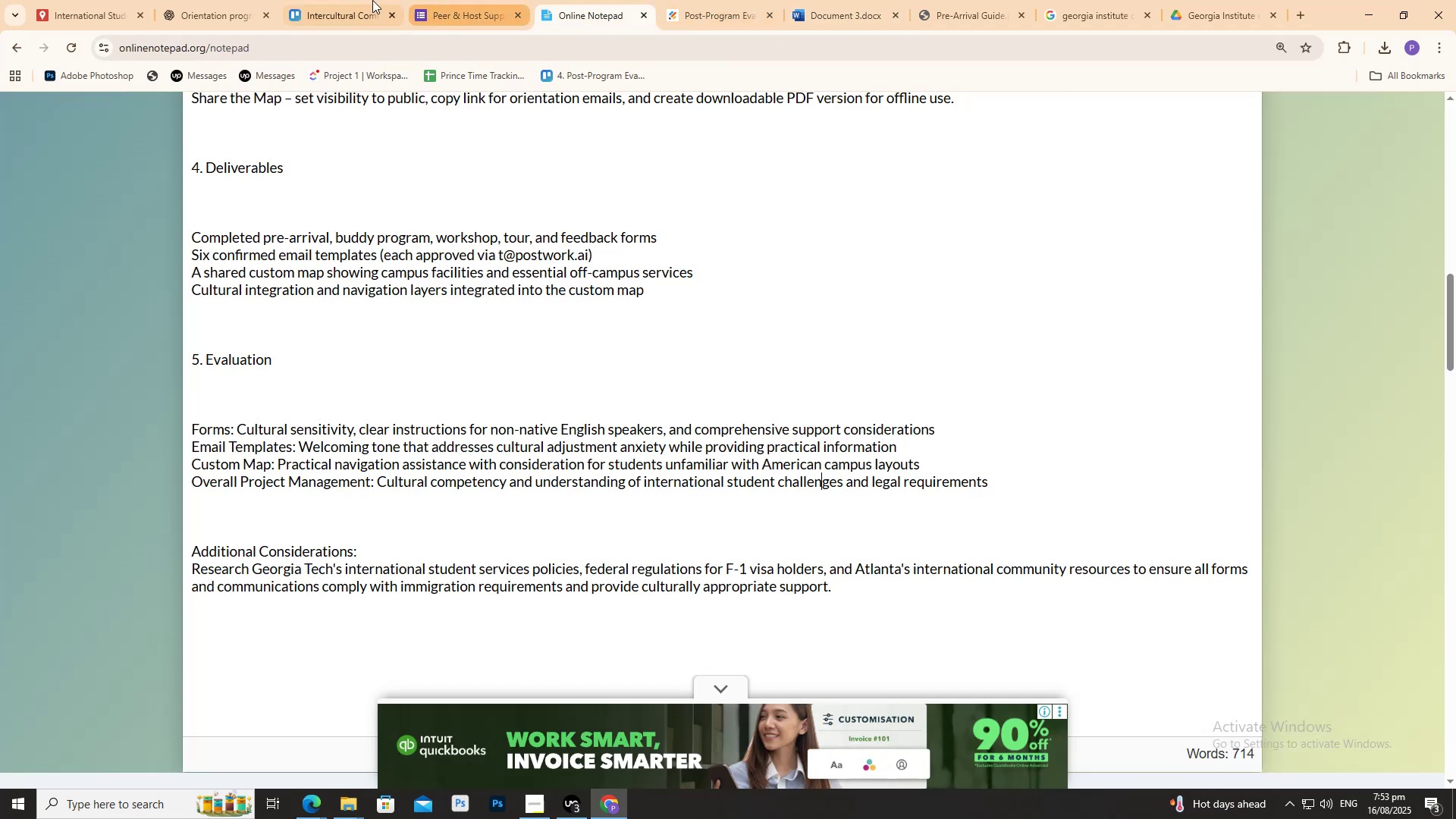 
double_click([356, 0])
 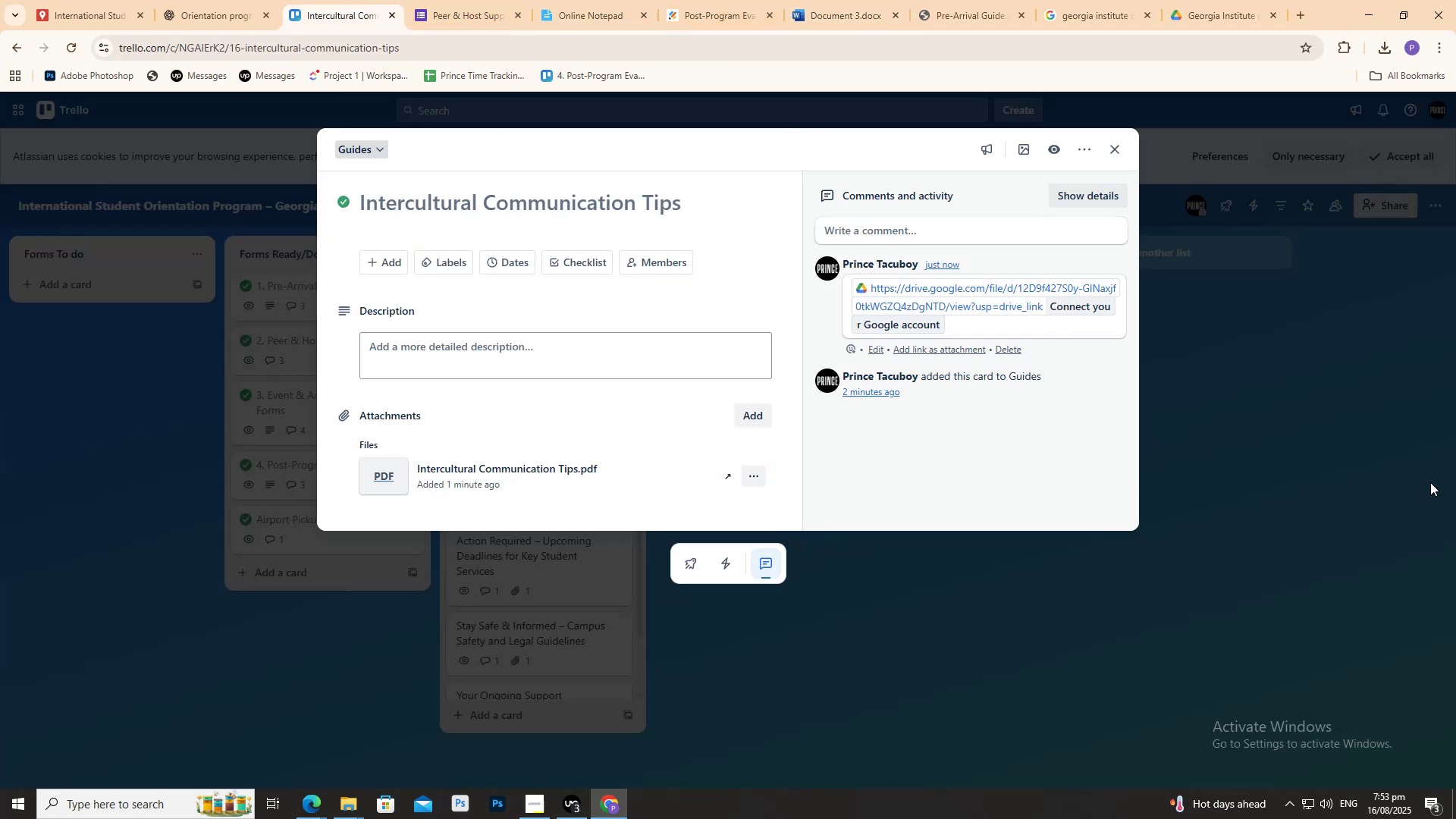 
left_click([1291, 465])
 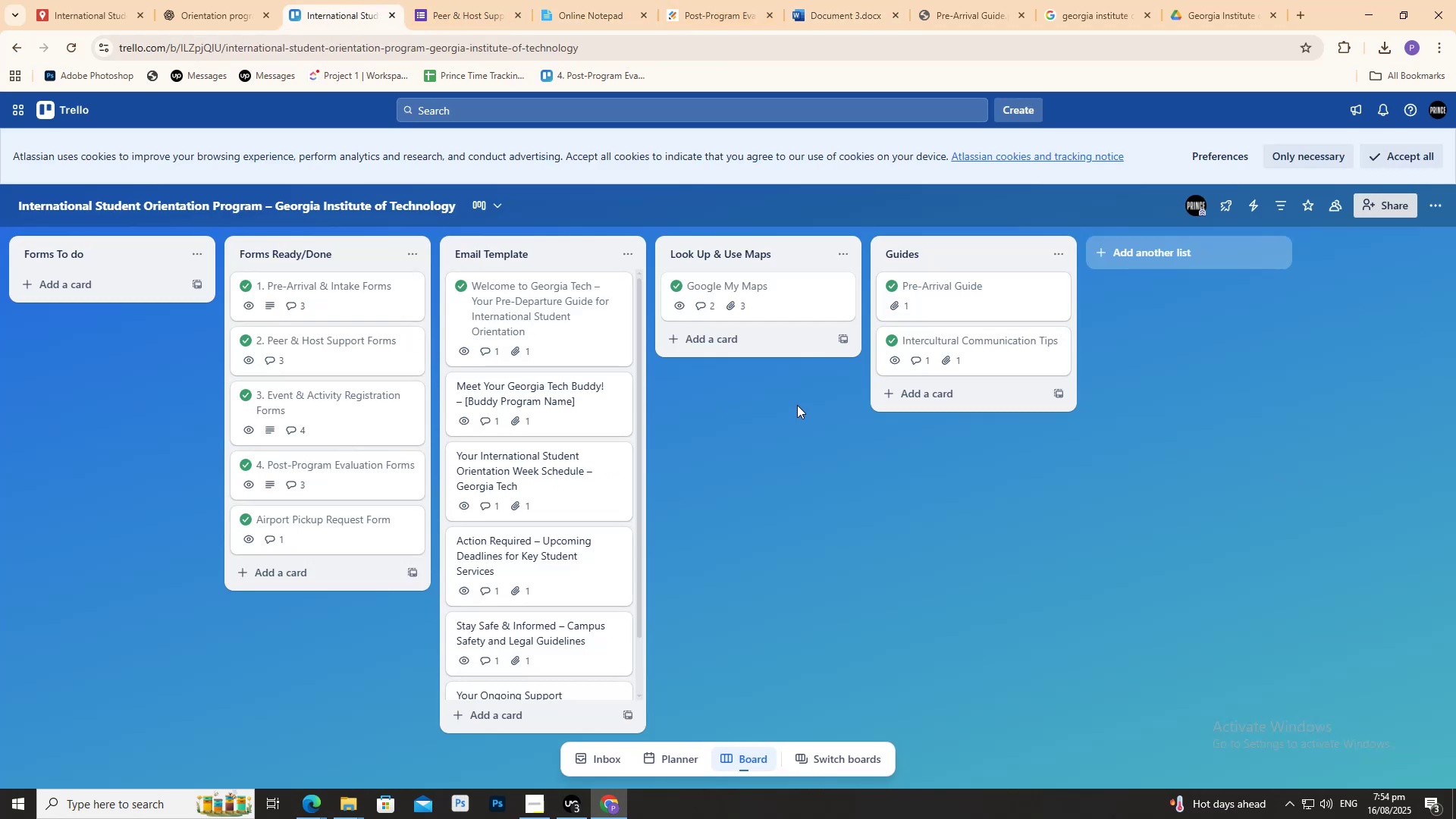 
wait(5.44)
 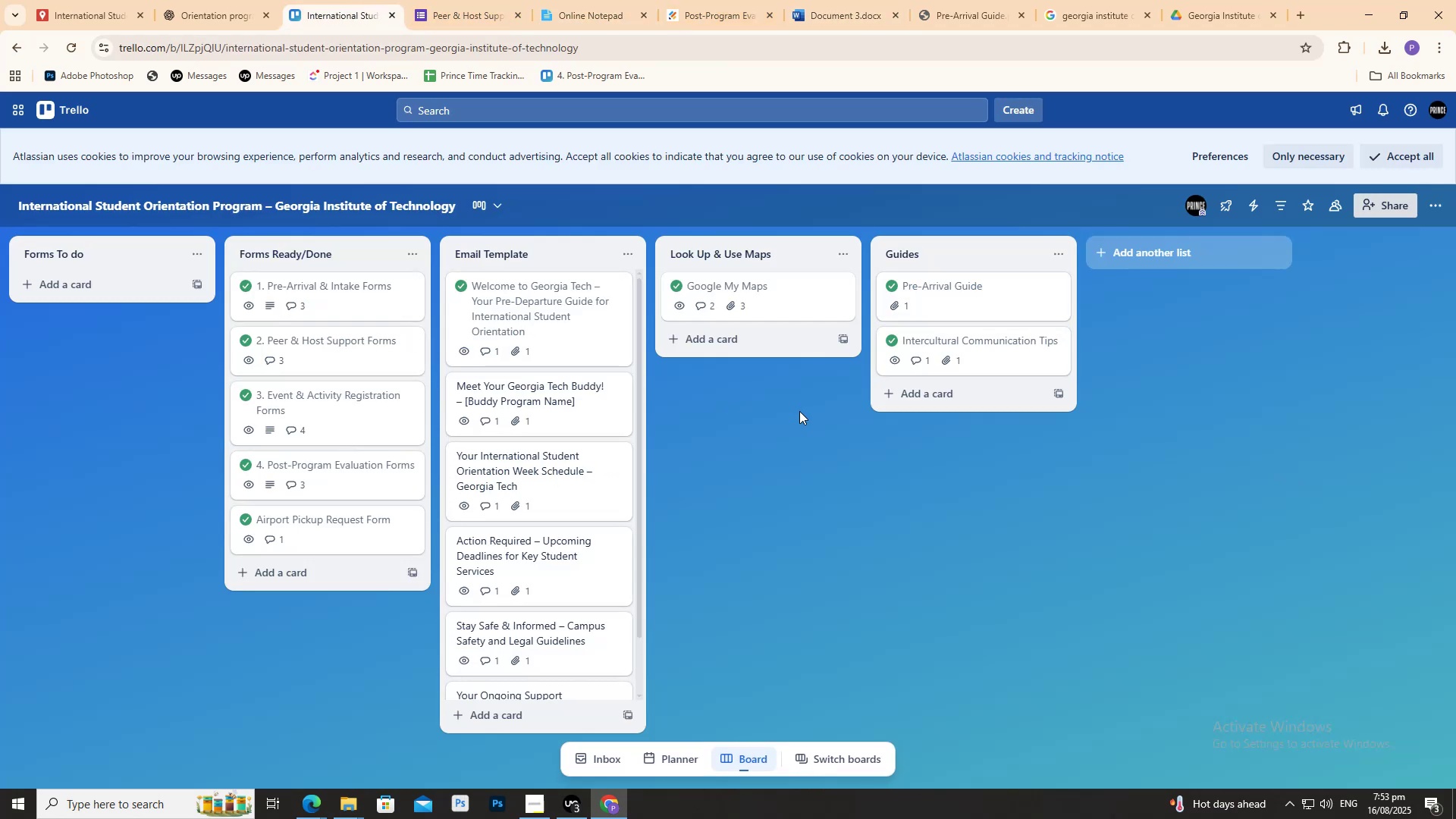 
left_click([575, 805])
 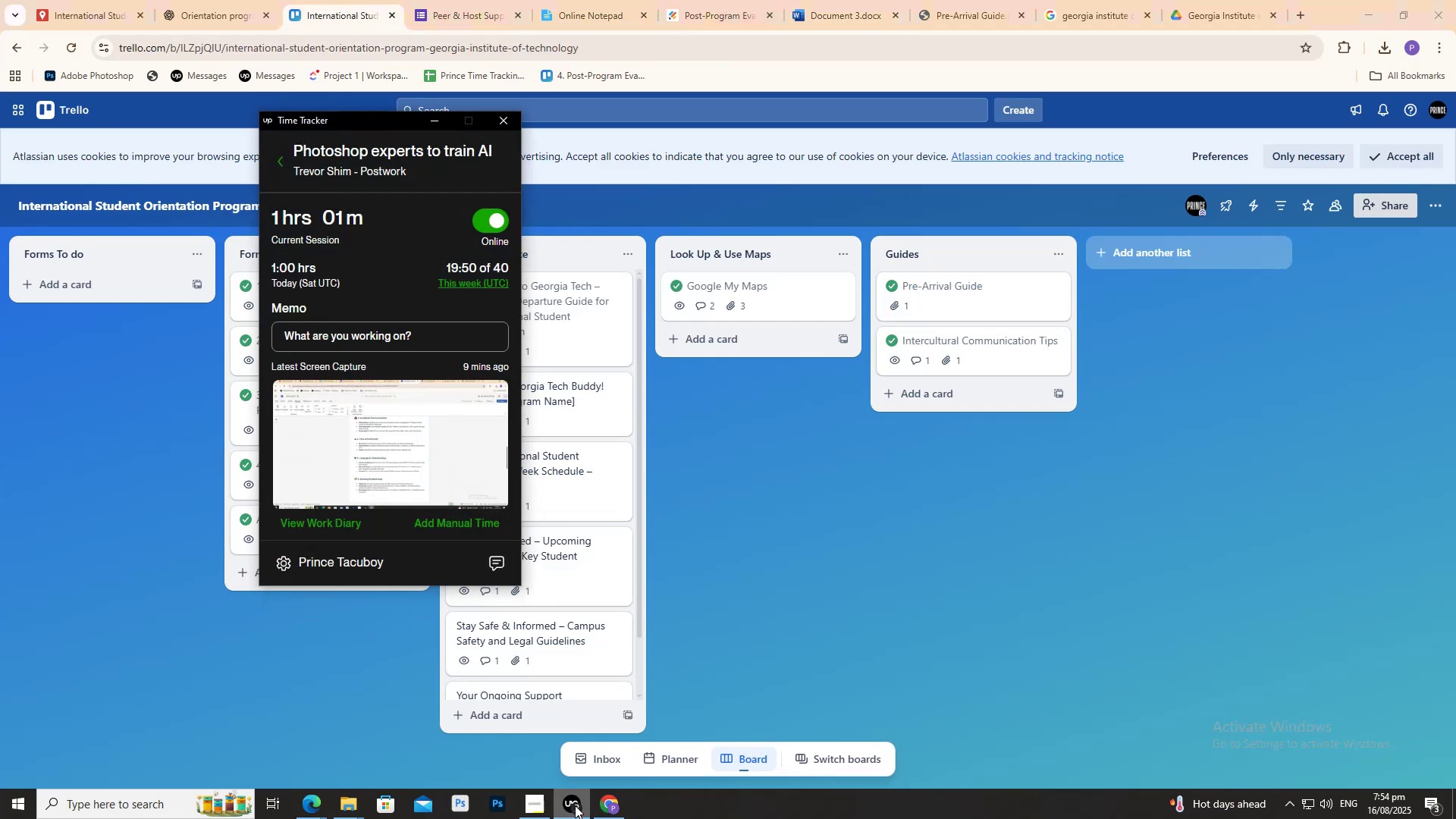 
left_click([575, 805])
 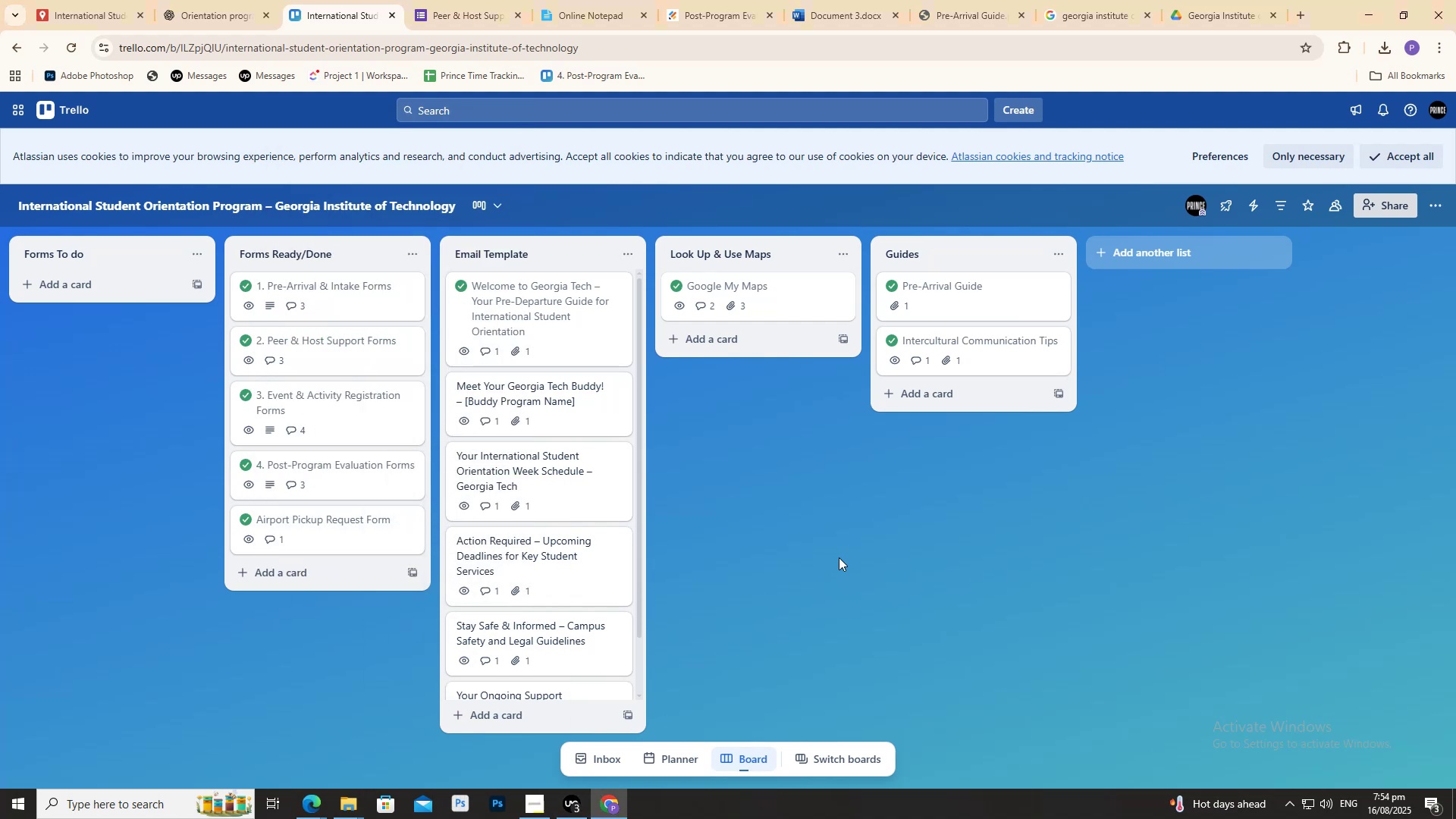 
double_click([839, 557])
 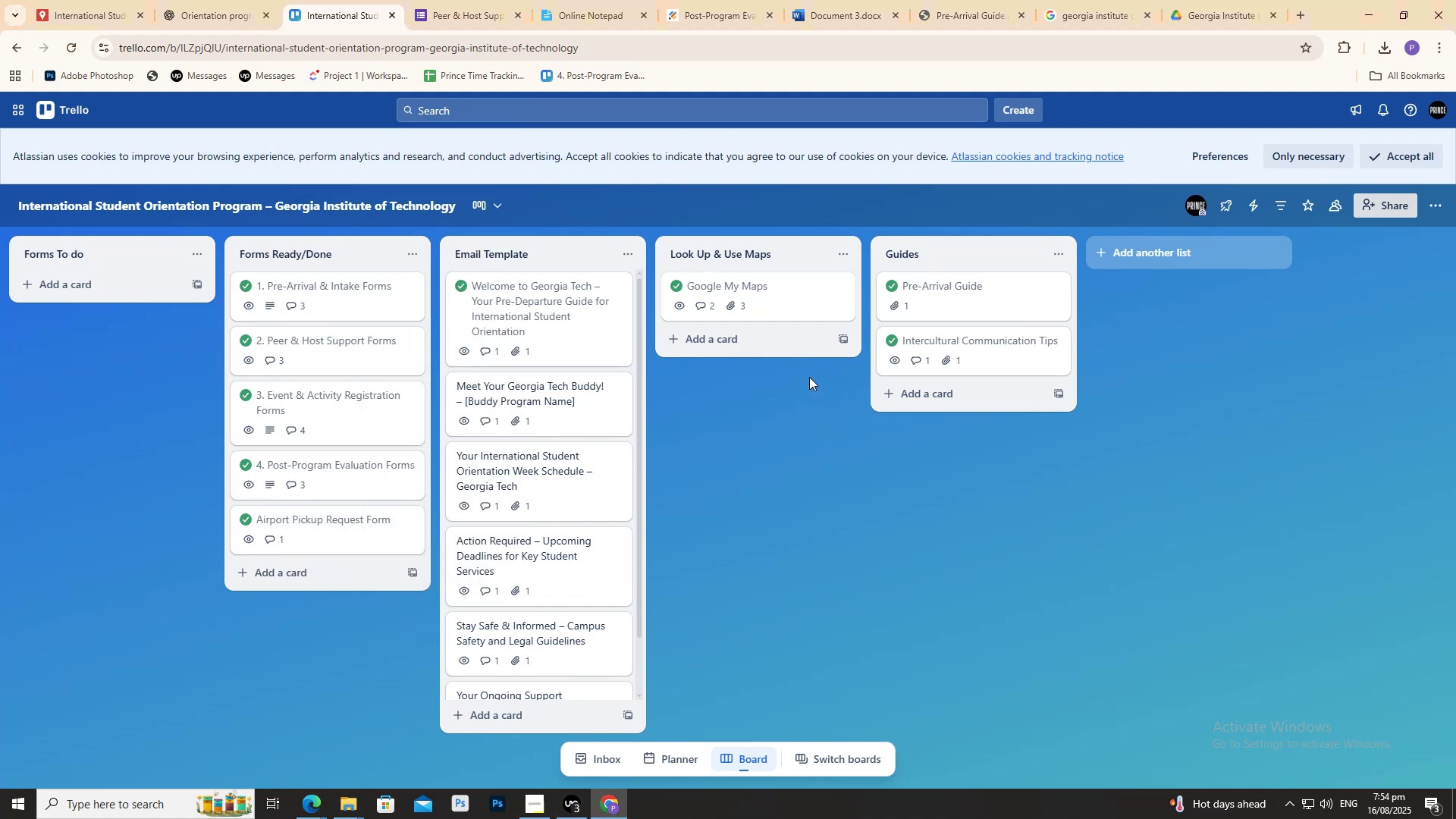 
wait(6.69)
 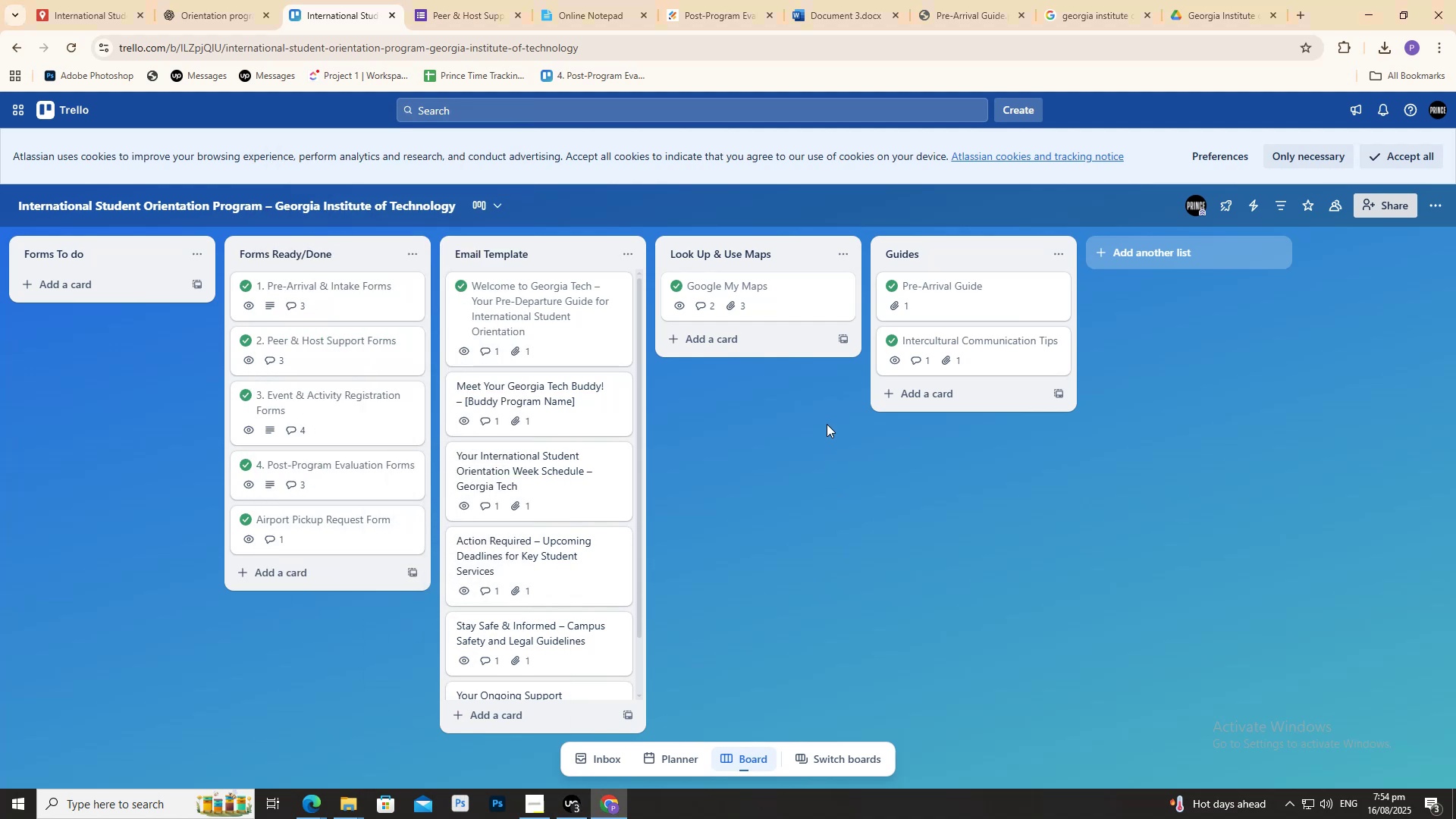 
left_click([540, 0])
 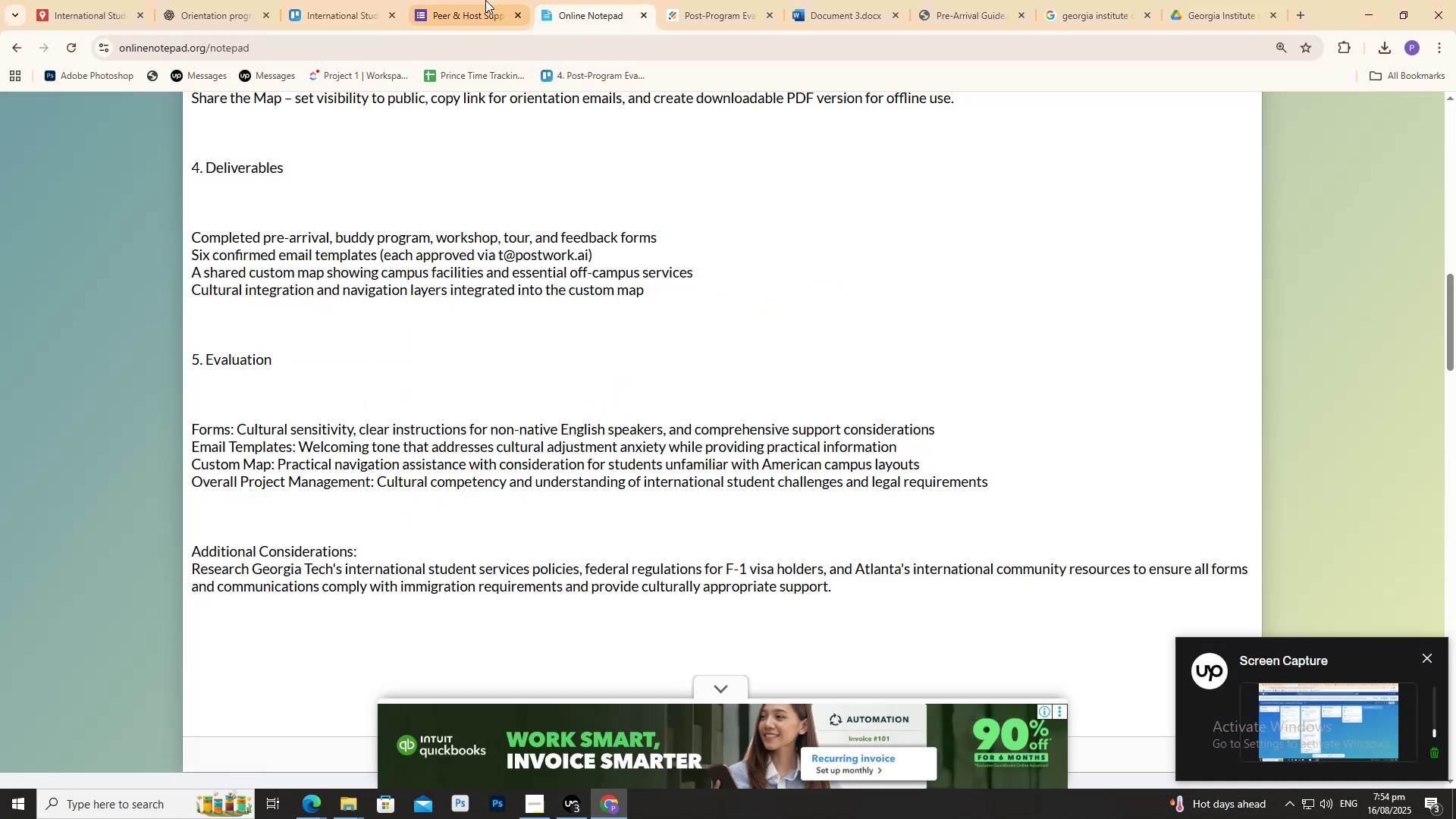 
double_click([485, 0])
 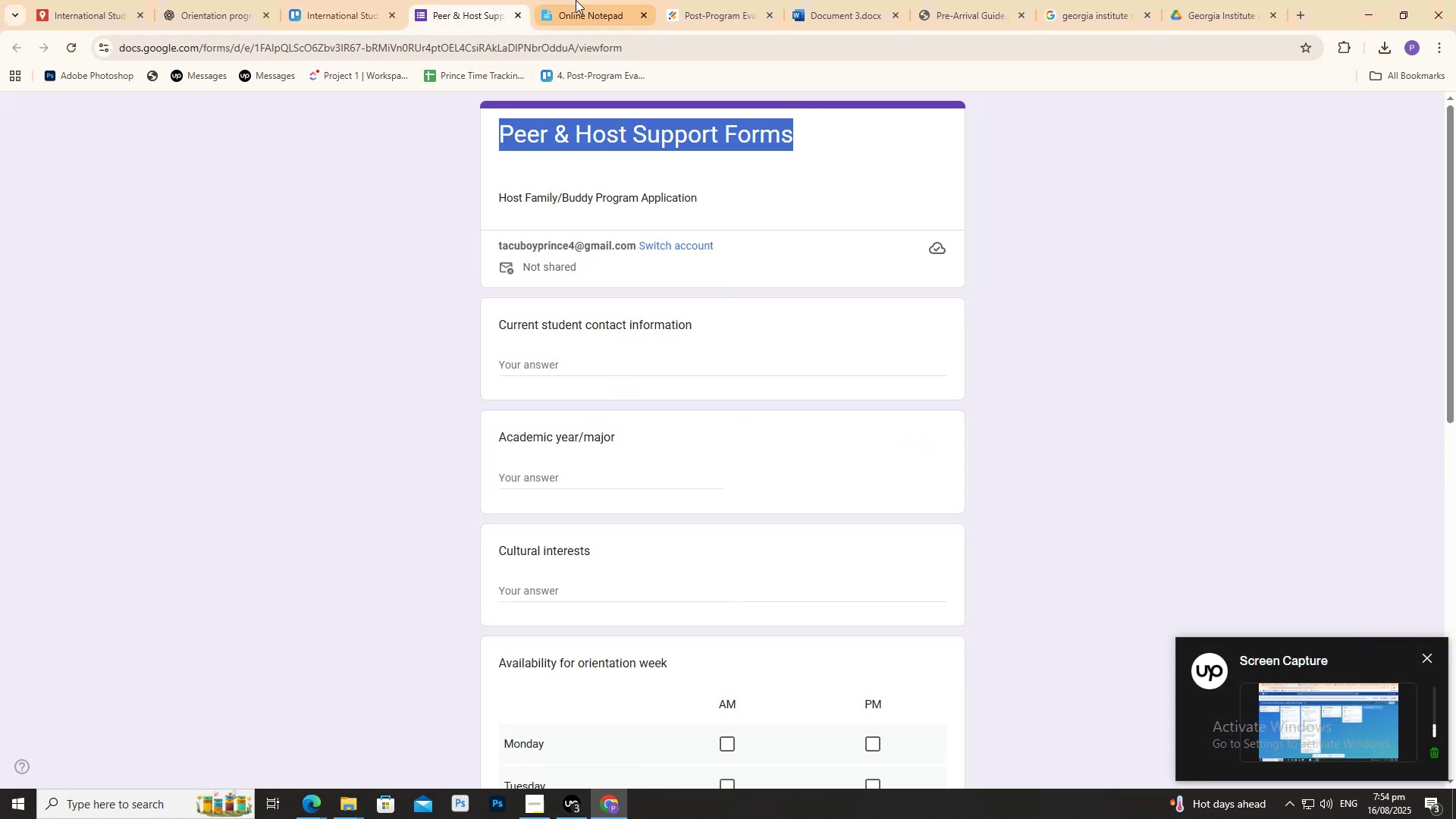 
triple_click([576, 0])
 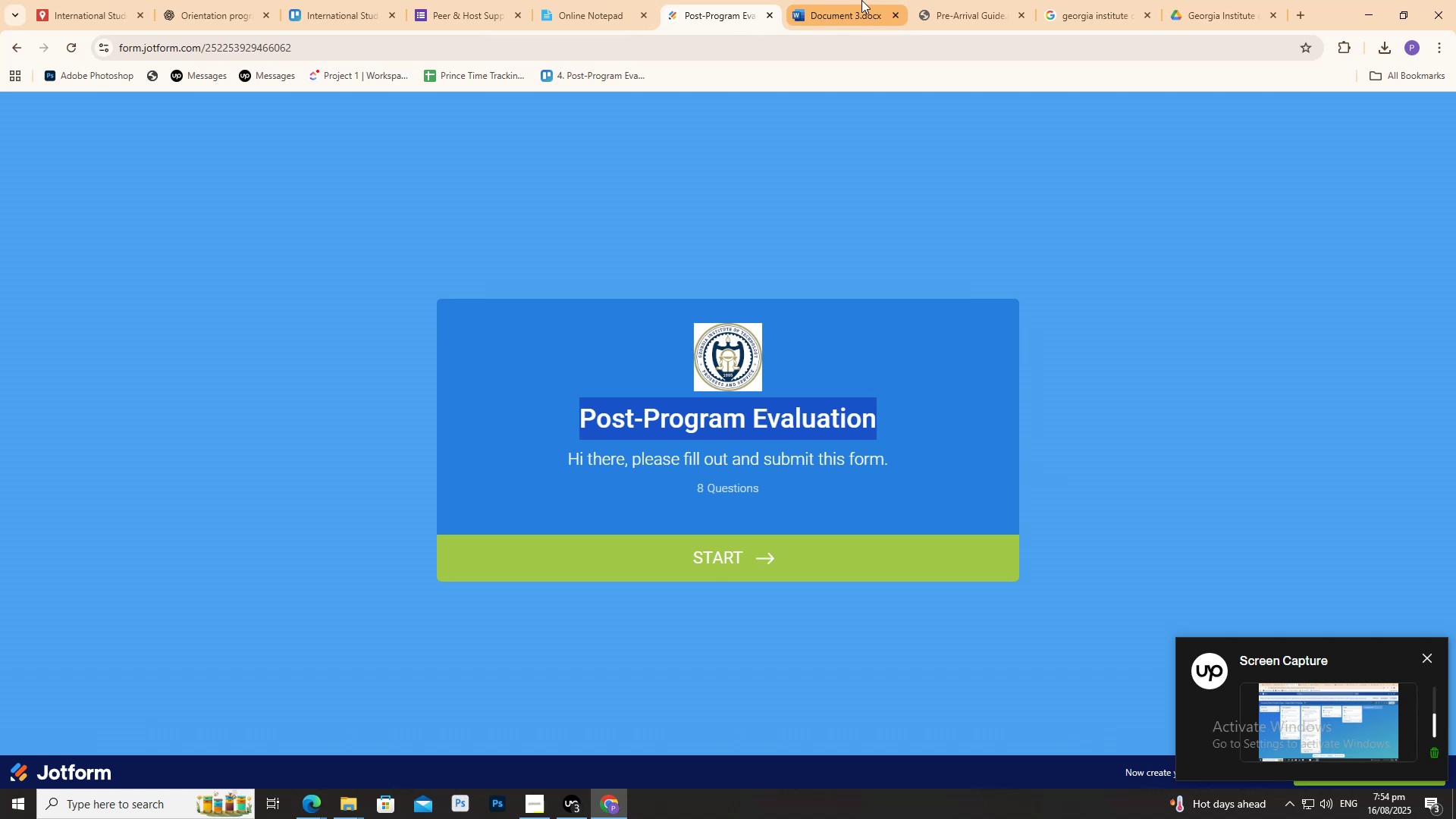 
left_click([886, 0])
 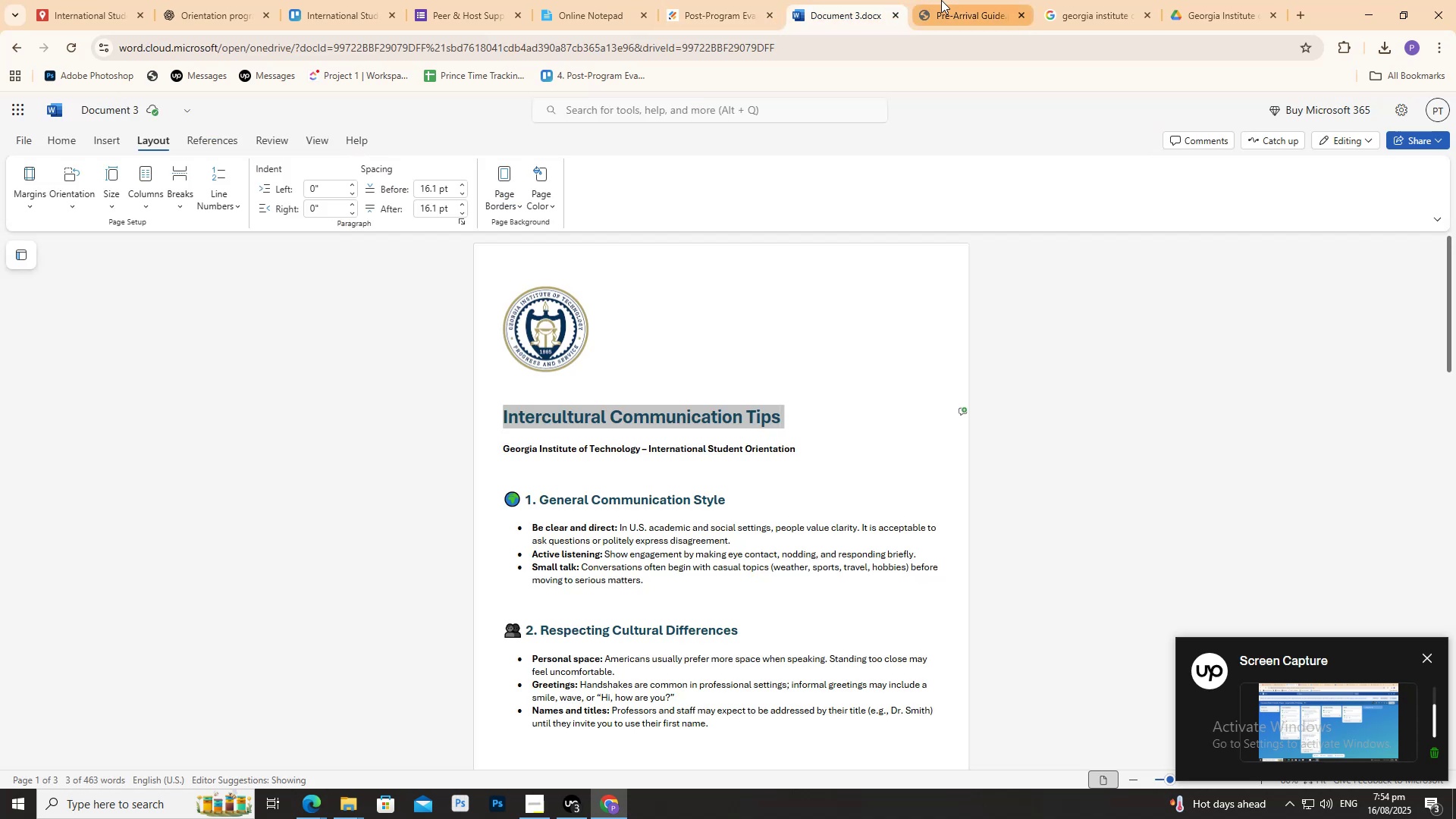 
left_click([953, 0])
 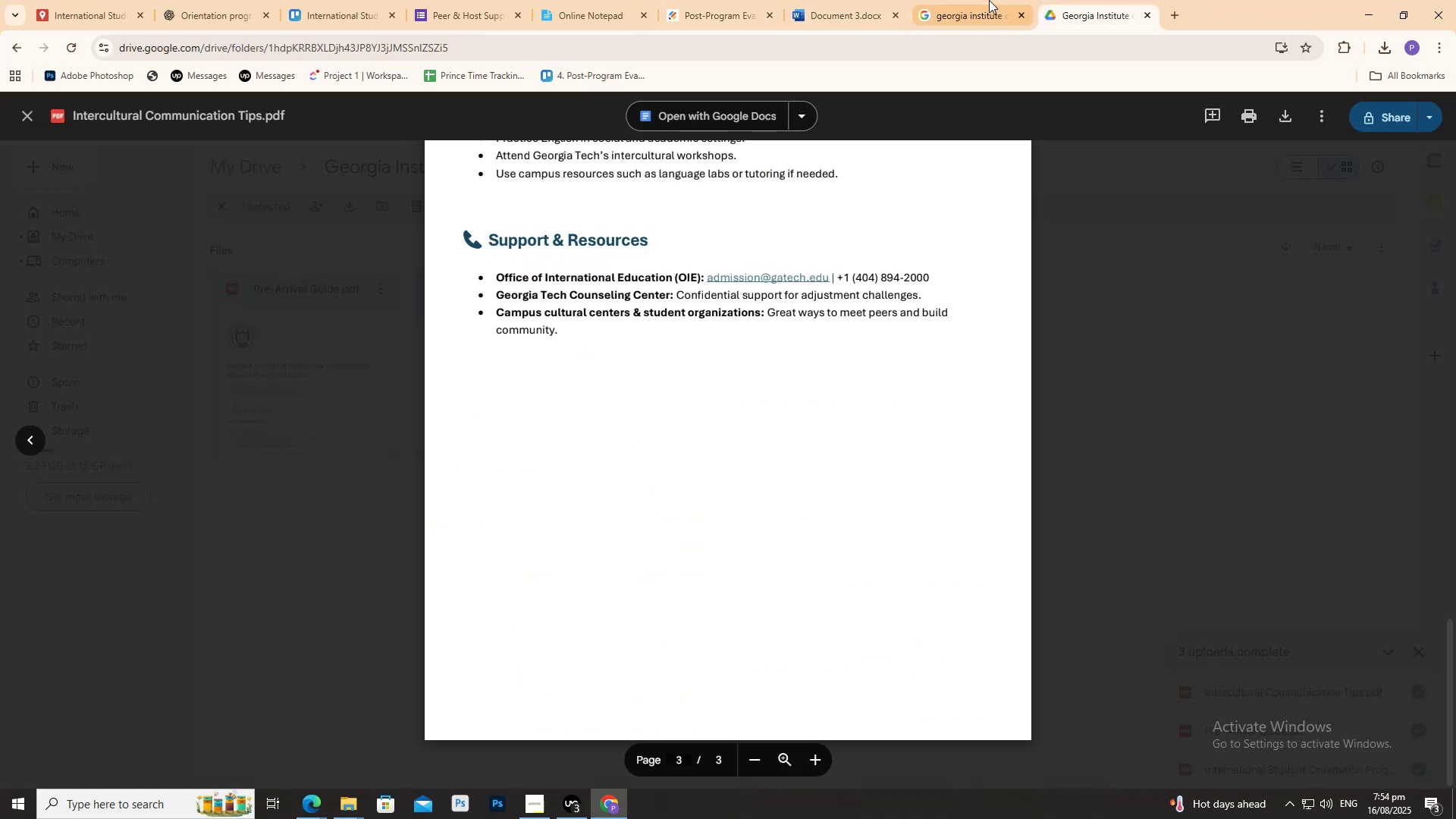 
wait(5.48)
 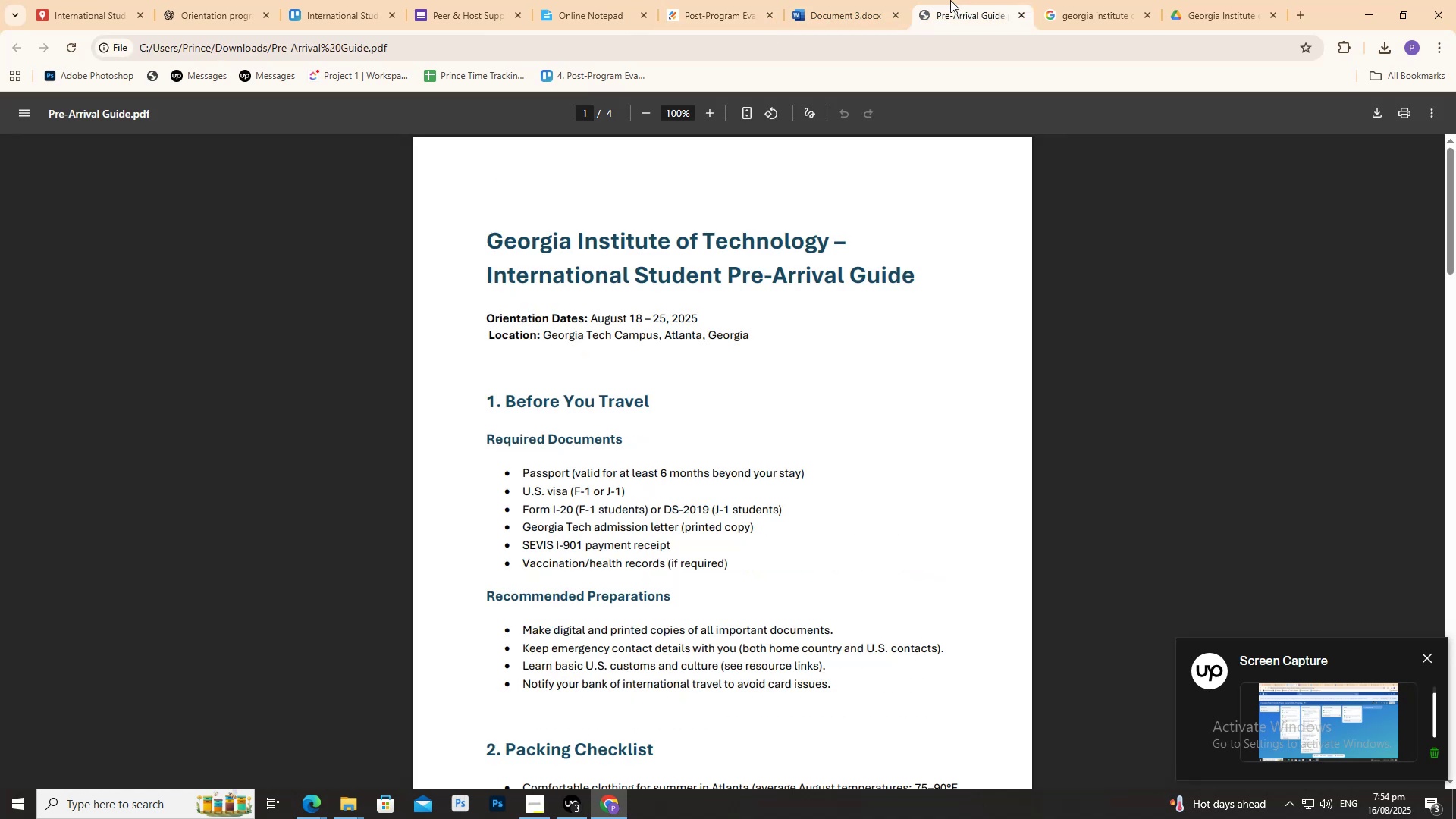 
triple_click([1140, 15])
 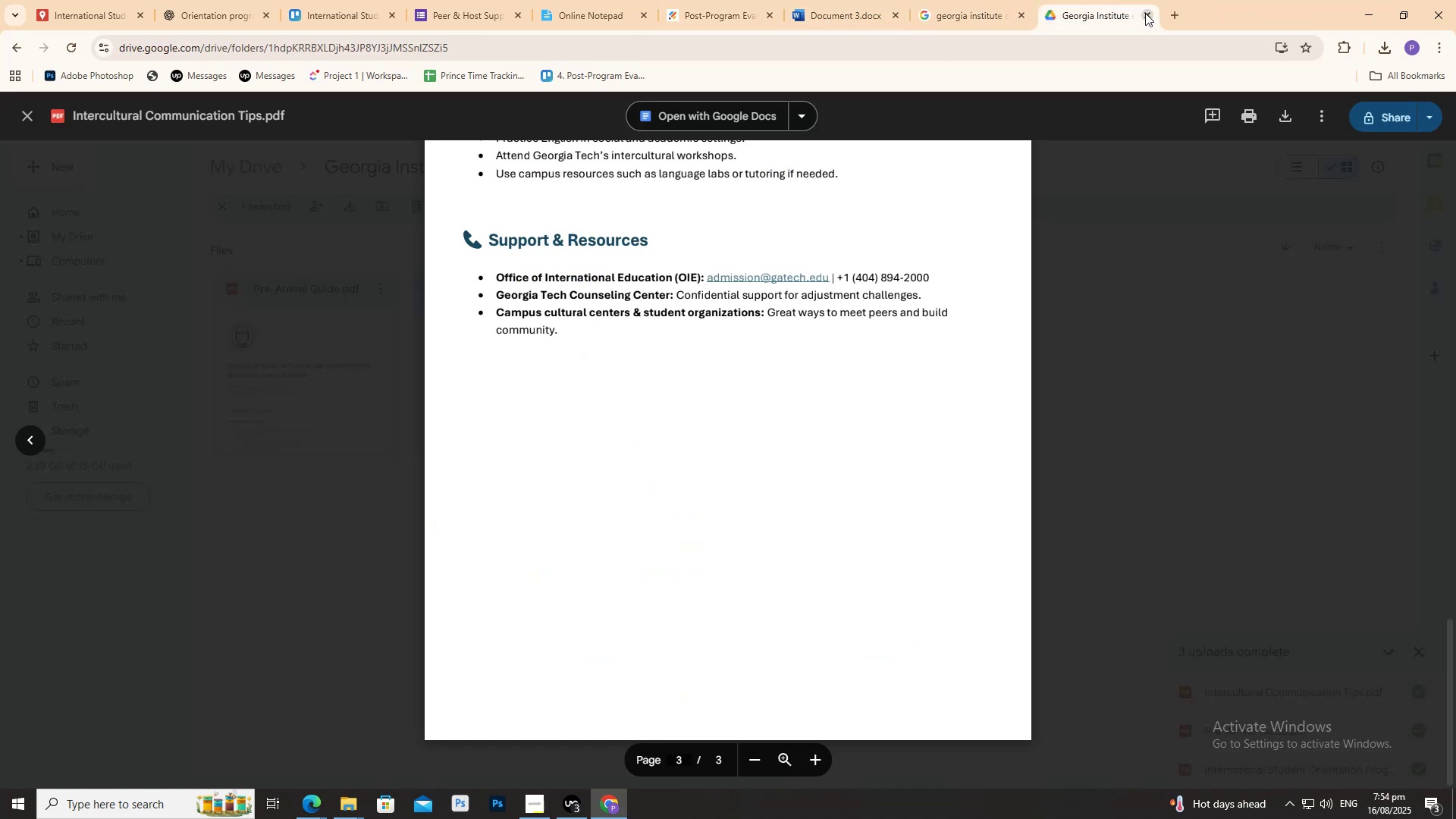 
triple_click([1147, 12])
 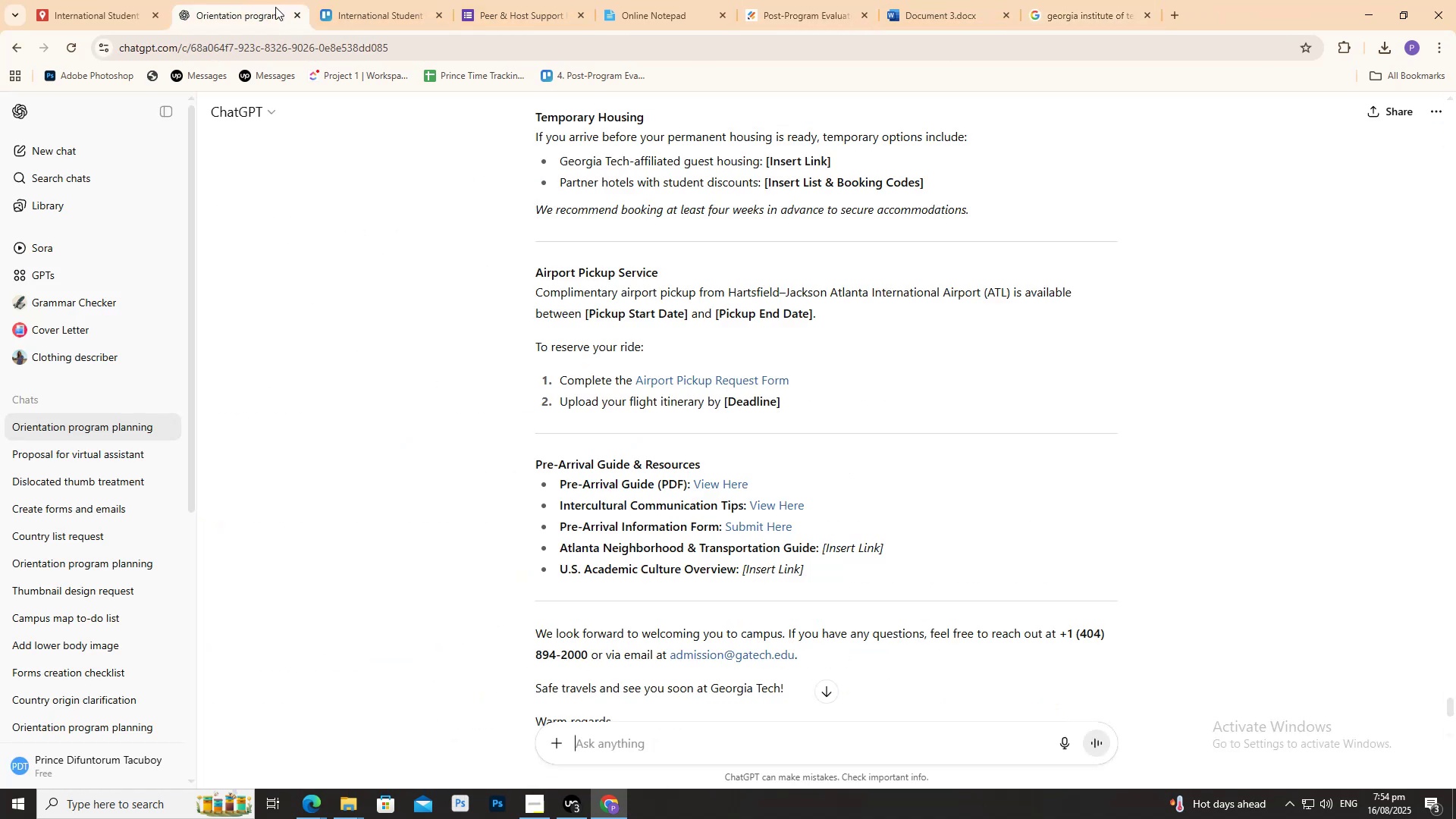 
scroll: coordinate [712, 496], scroll_direction: down, amount: 2.0
 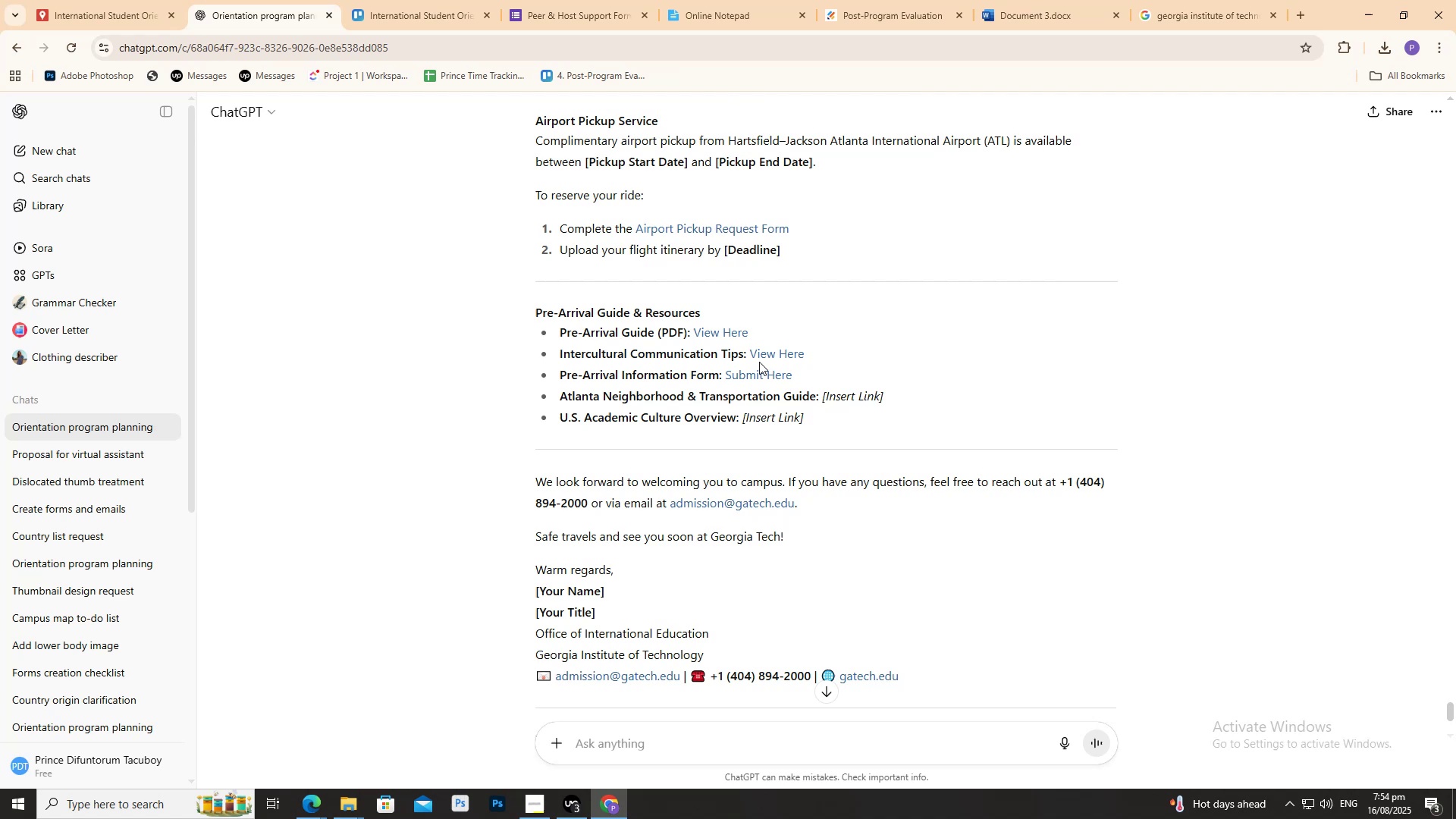 
left_click([761, 356])
 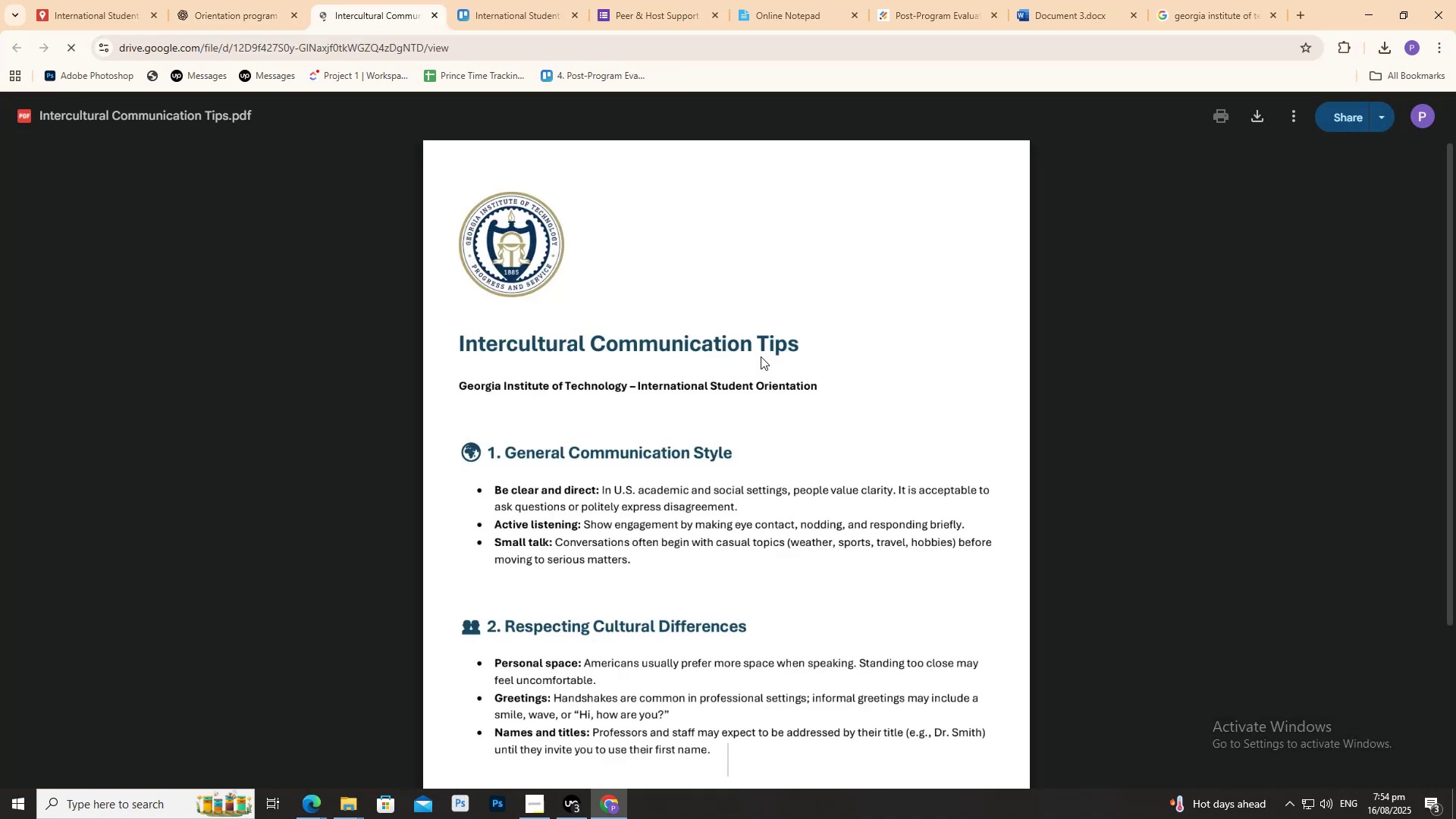 
scroll: coordinate [685, 456], scroll_direction: down, amount: 26.0
 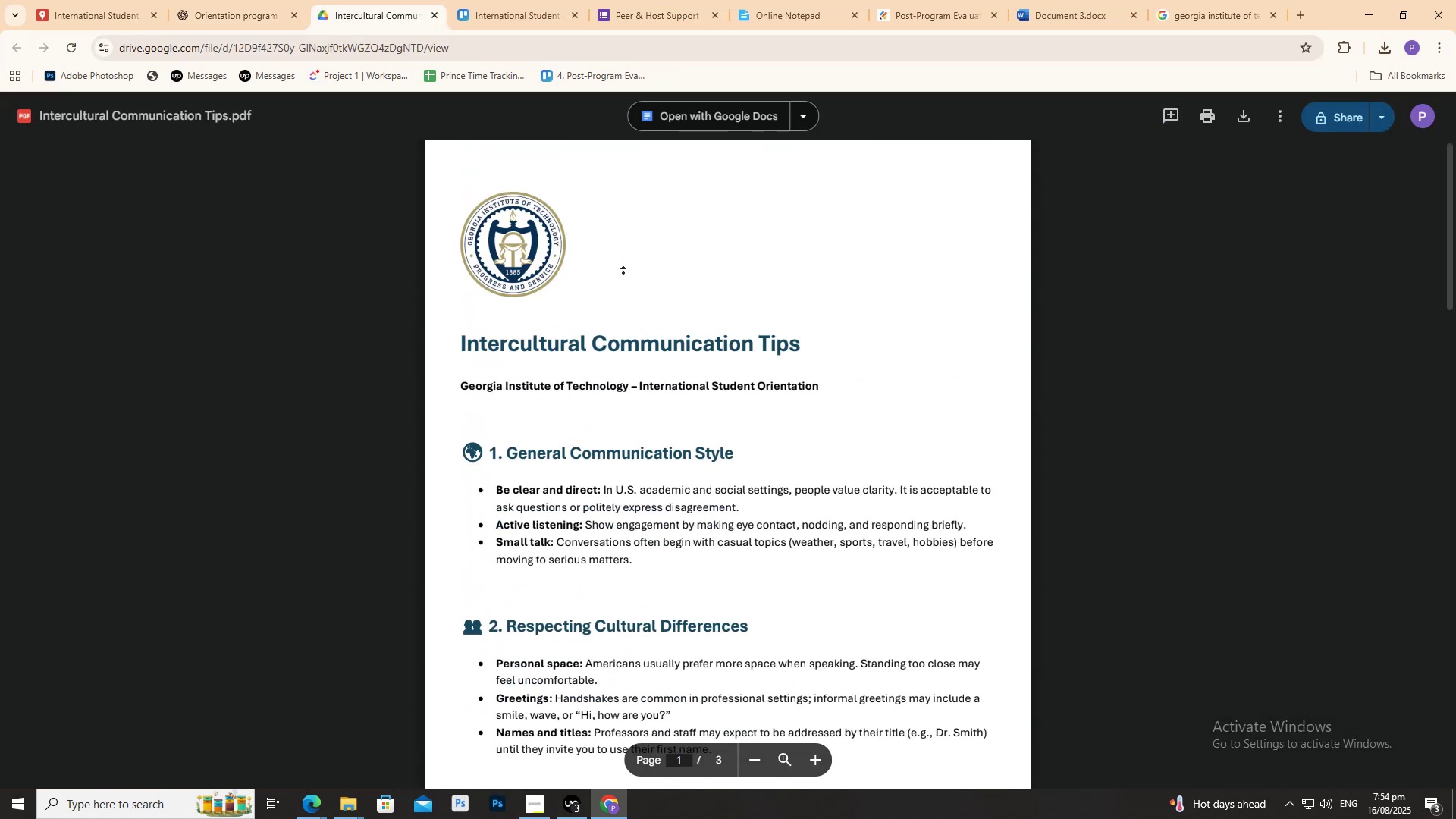 
middle_click([623, 272])
 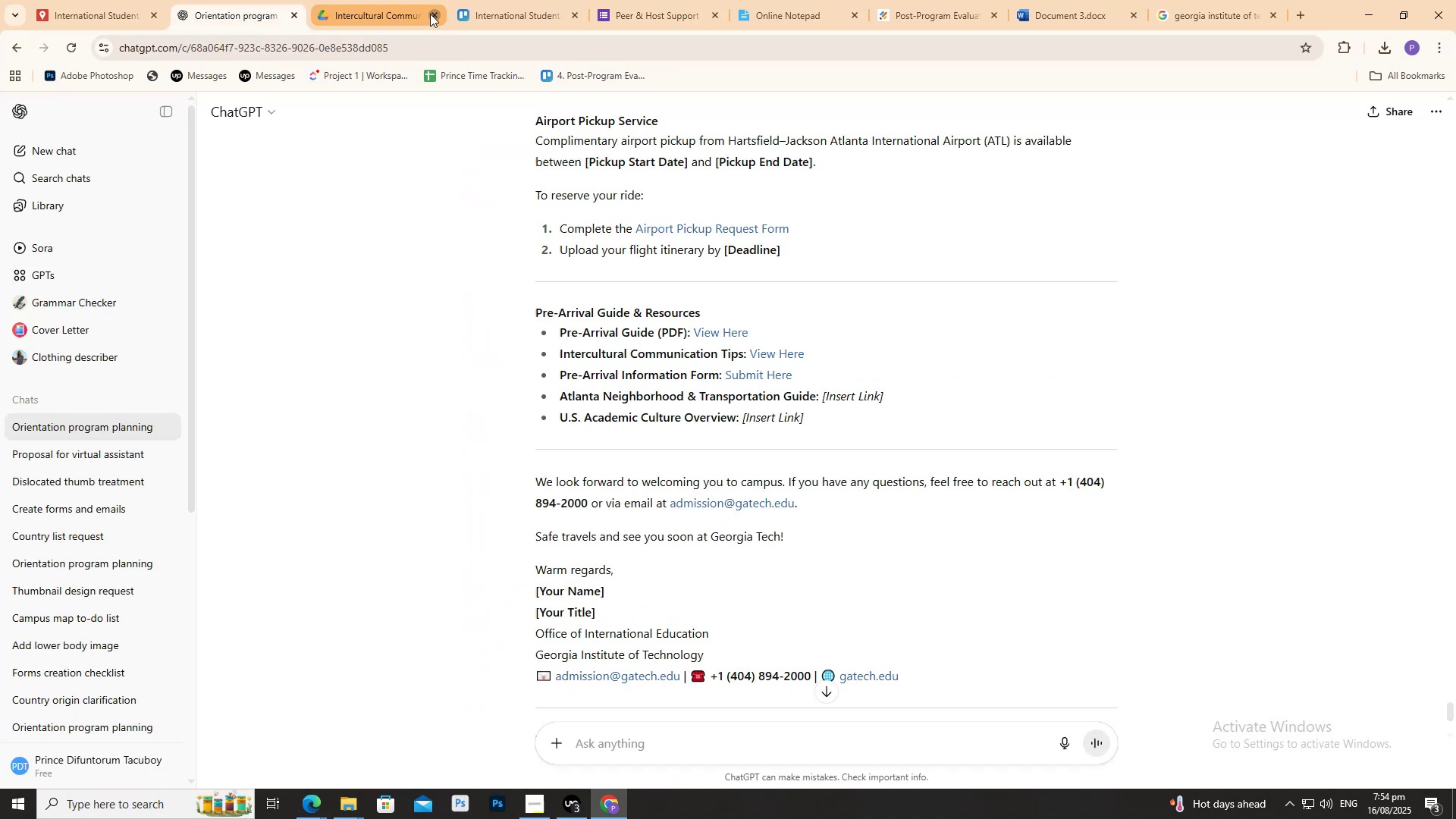 
mouse_move([285, 21])
 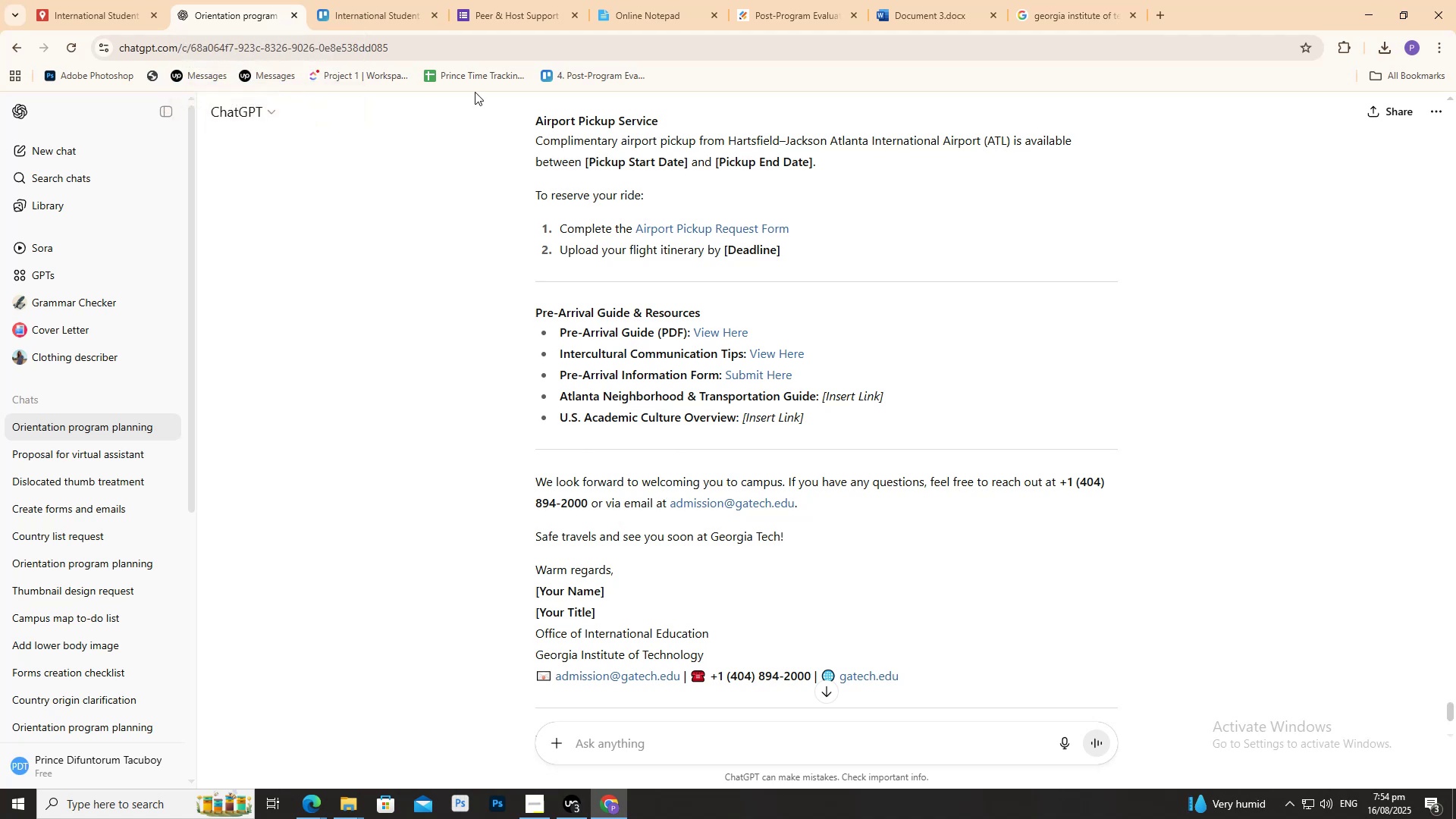 
left_click([704, 0])
 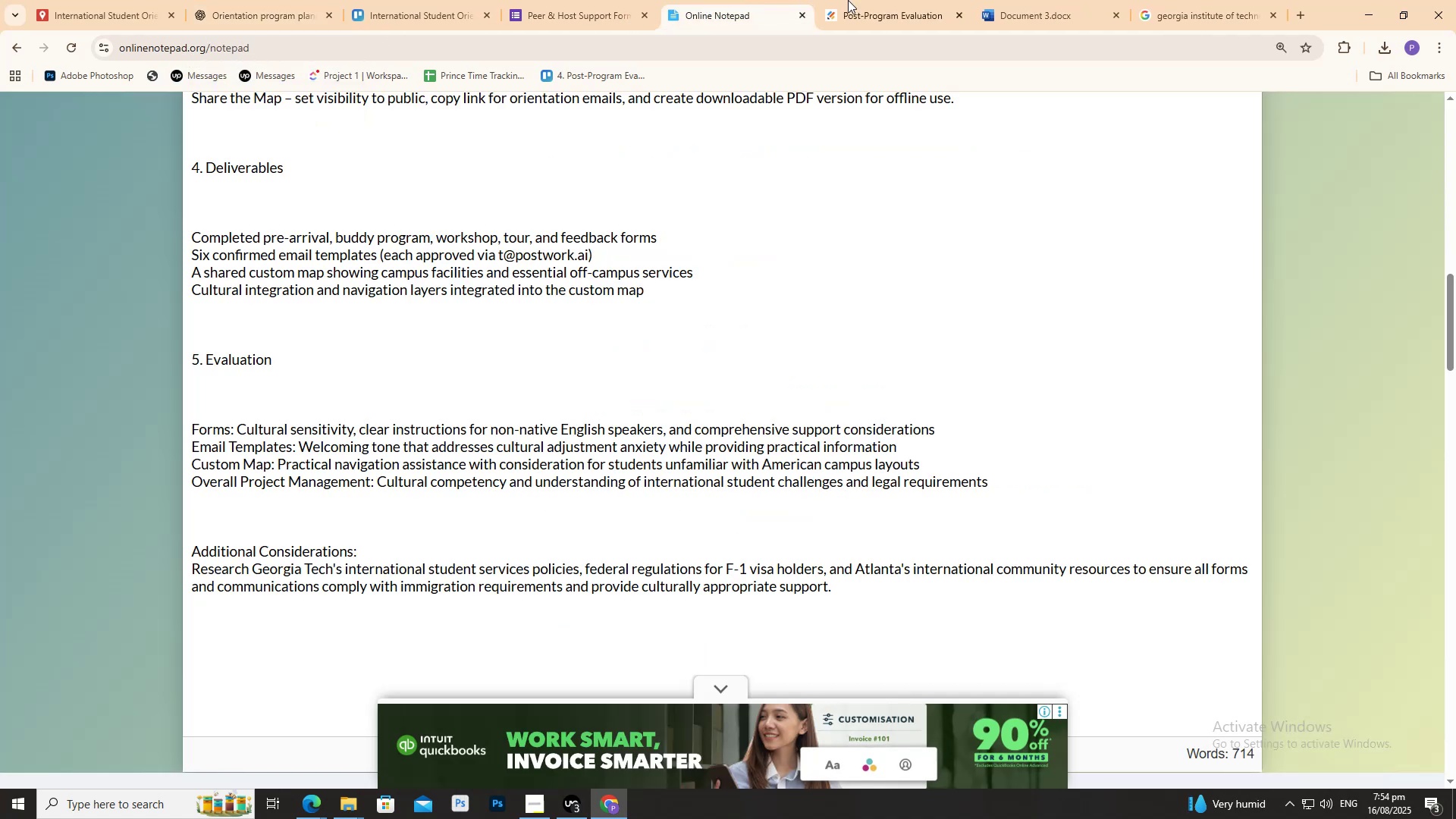 
left_click([886, 0])
 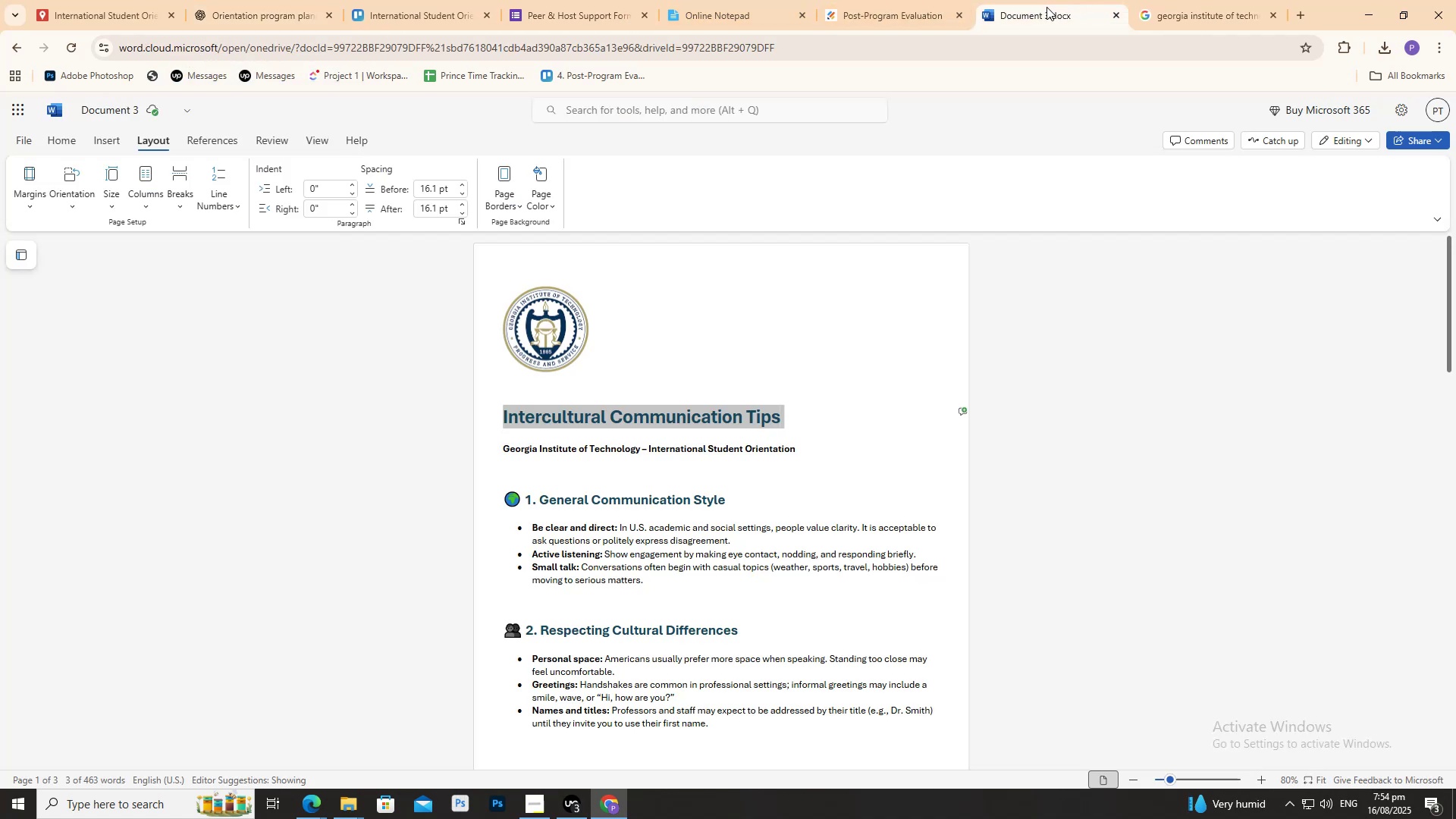 
scroll: coordinate [640, 456], scroll_direction: down, amount: 8.0
 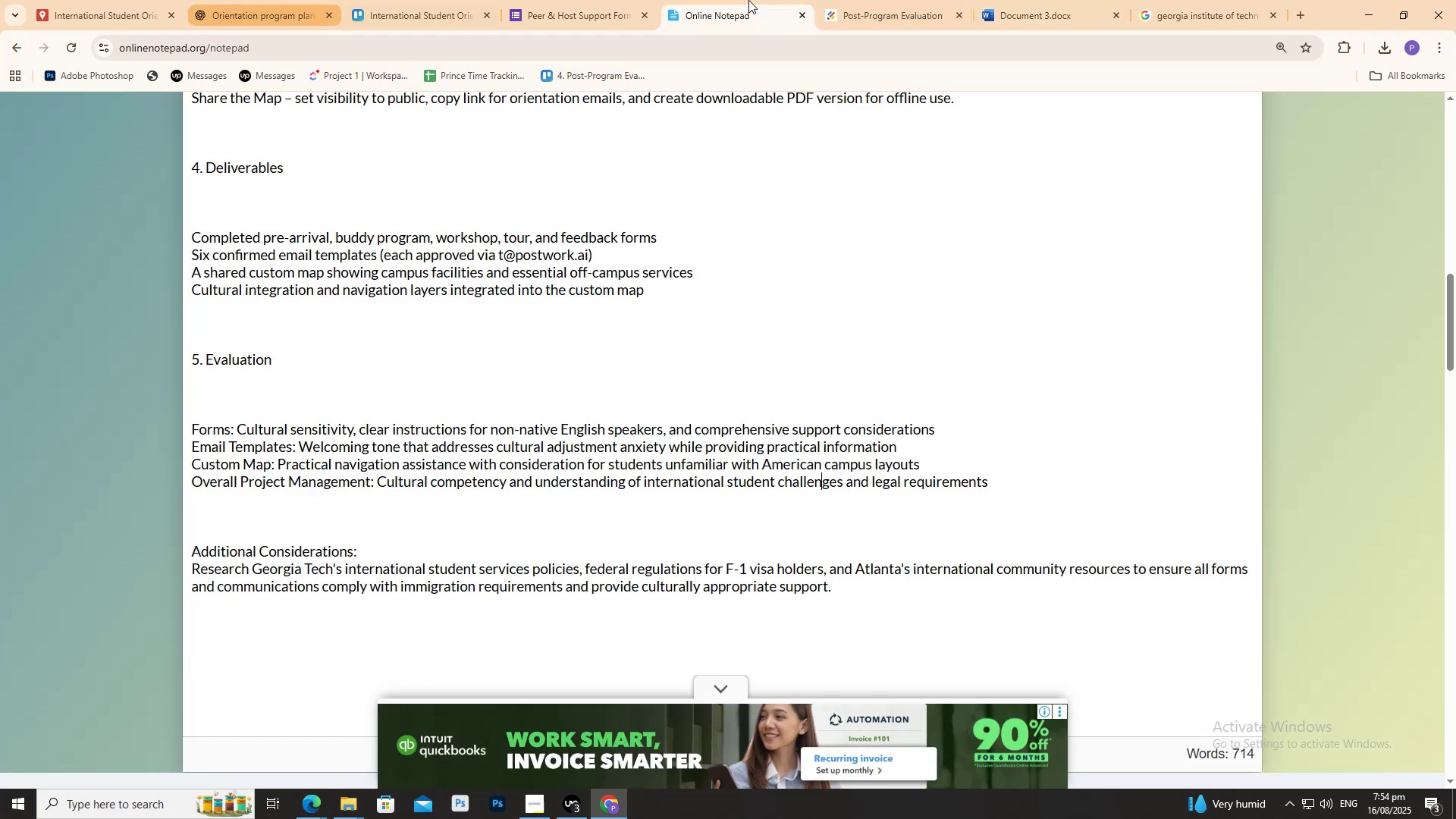 
left_click([237, 0])
 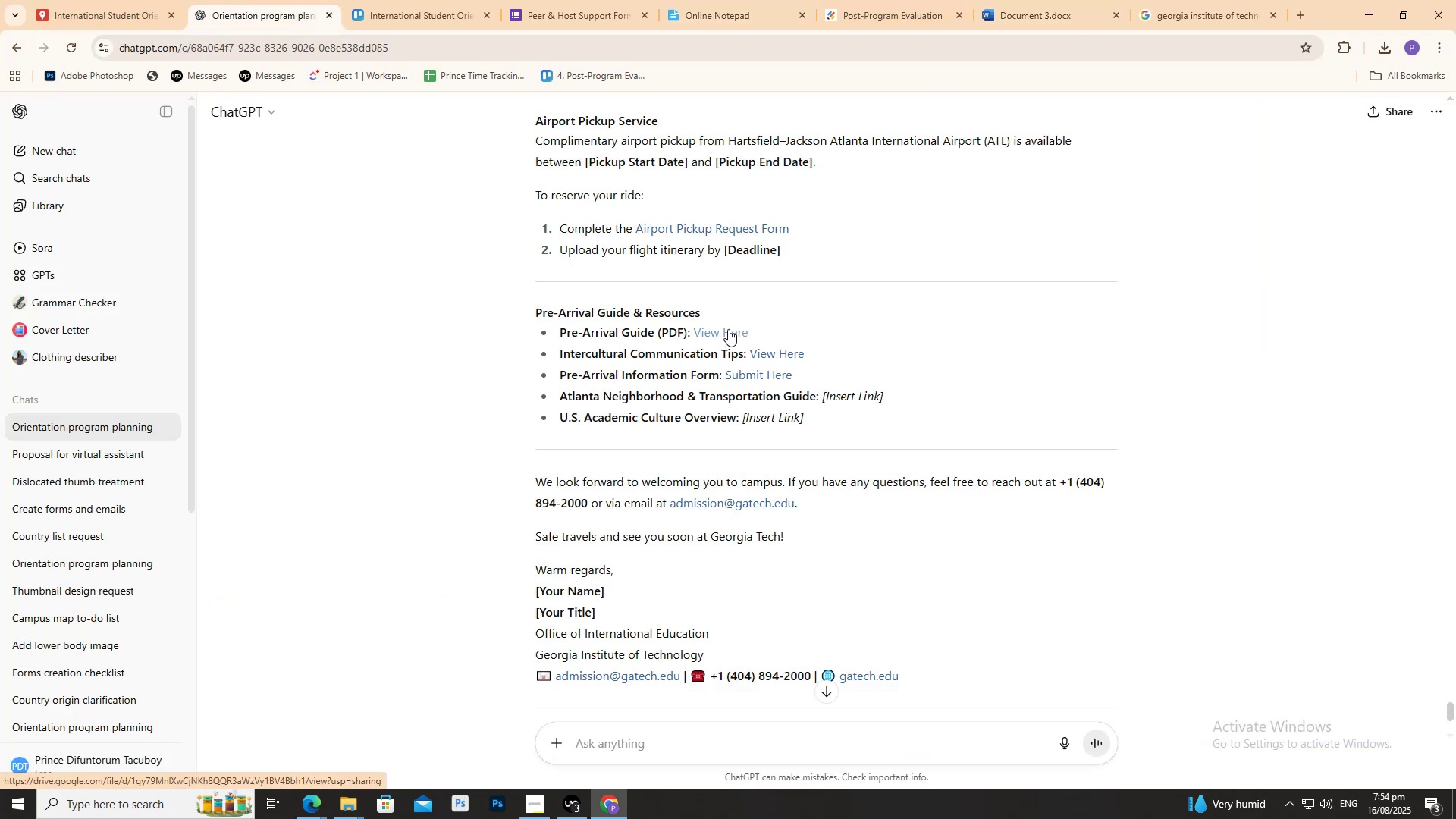 
left_click([728, 328])
 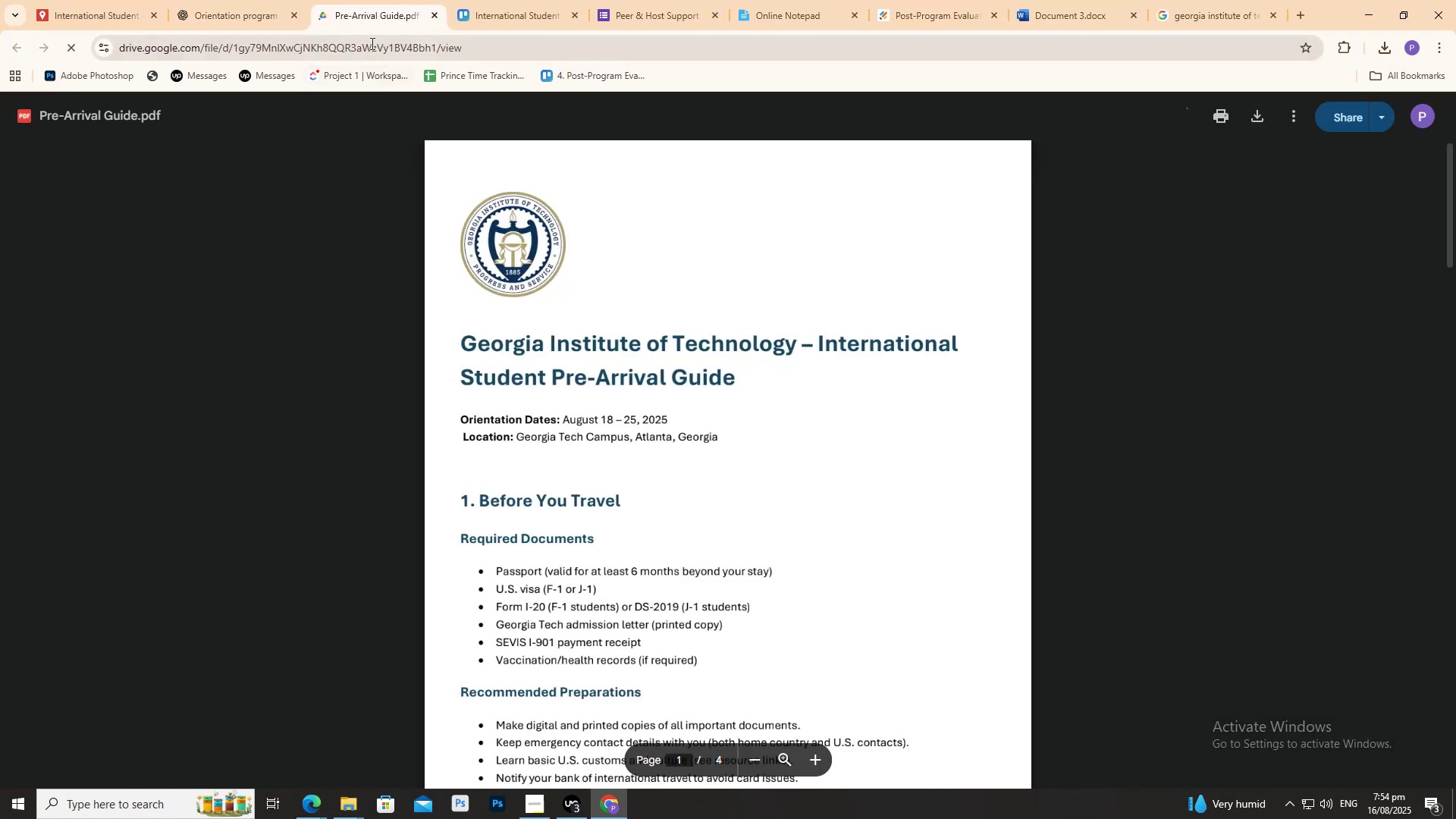 
key(Control+C)
 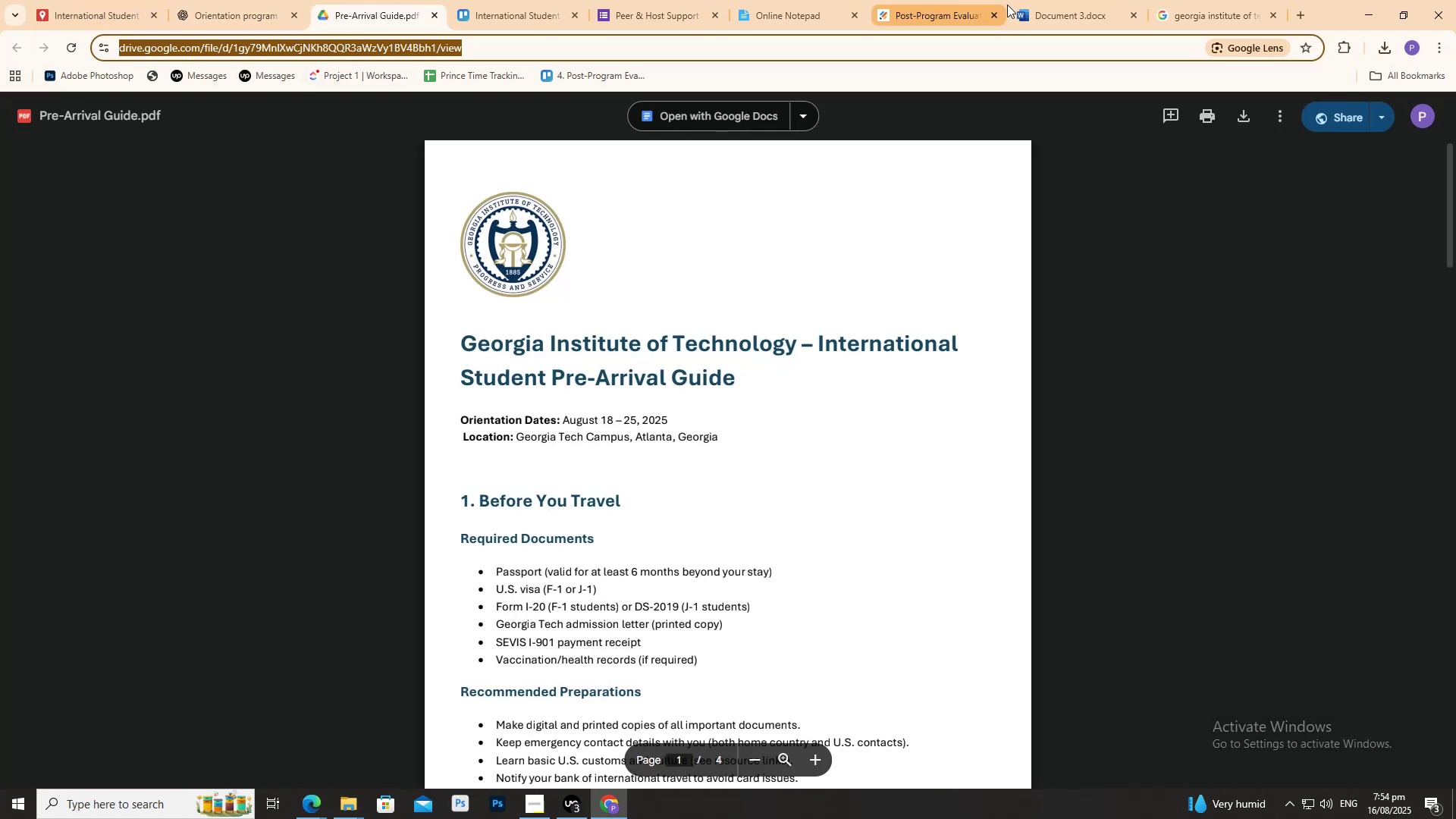 
key(Control+C)
 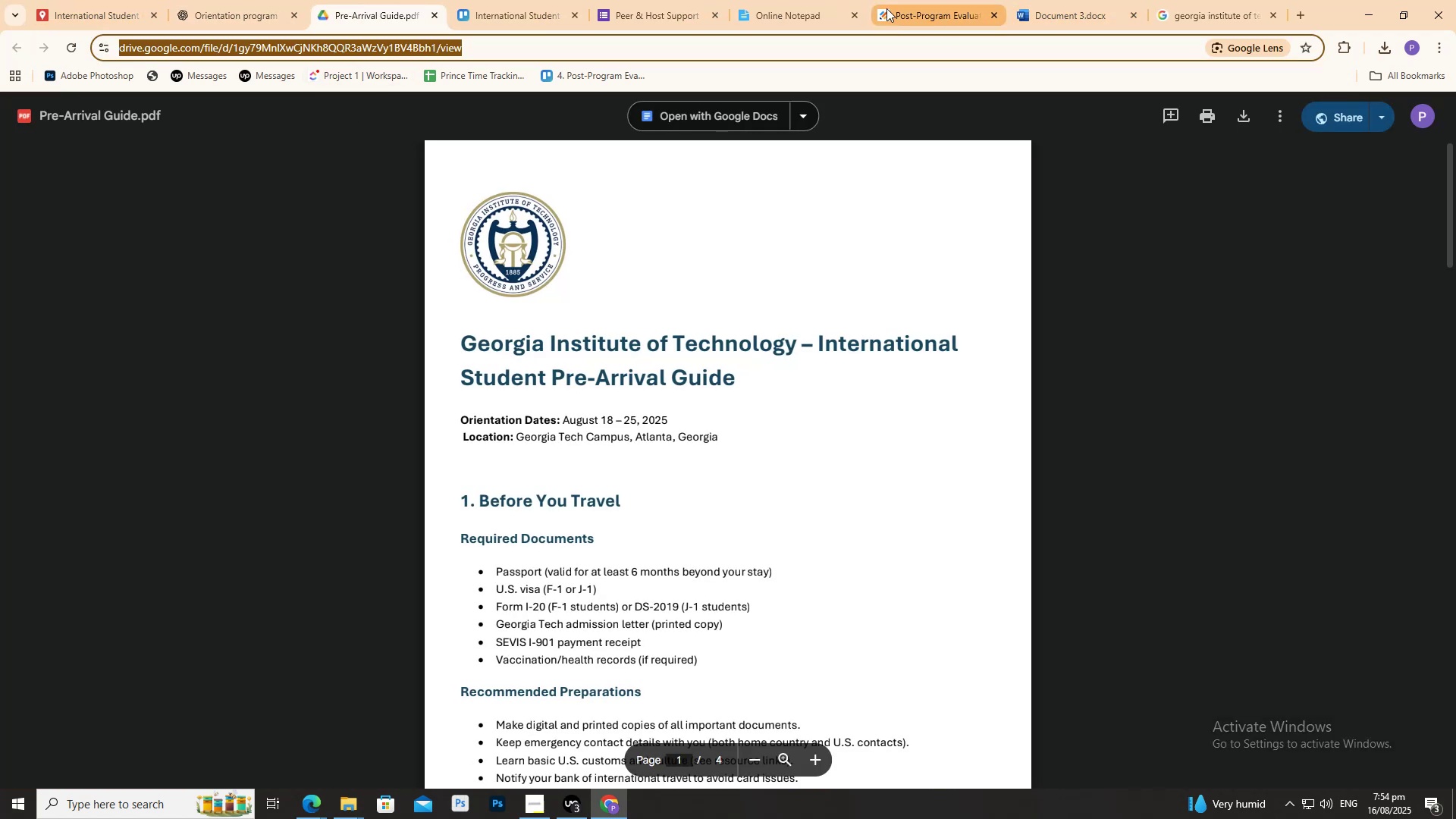 
left_click([820, 0])
 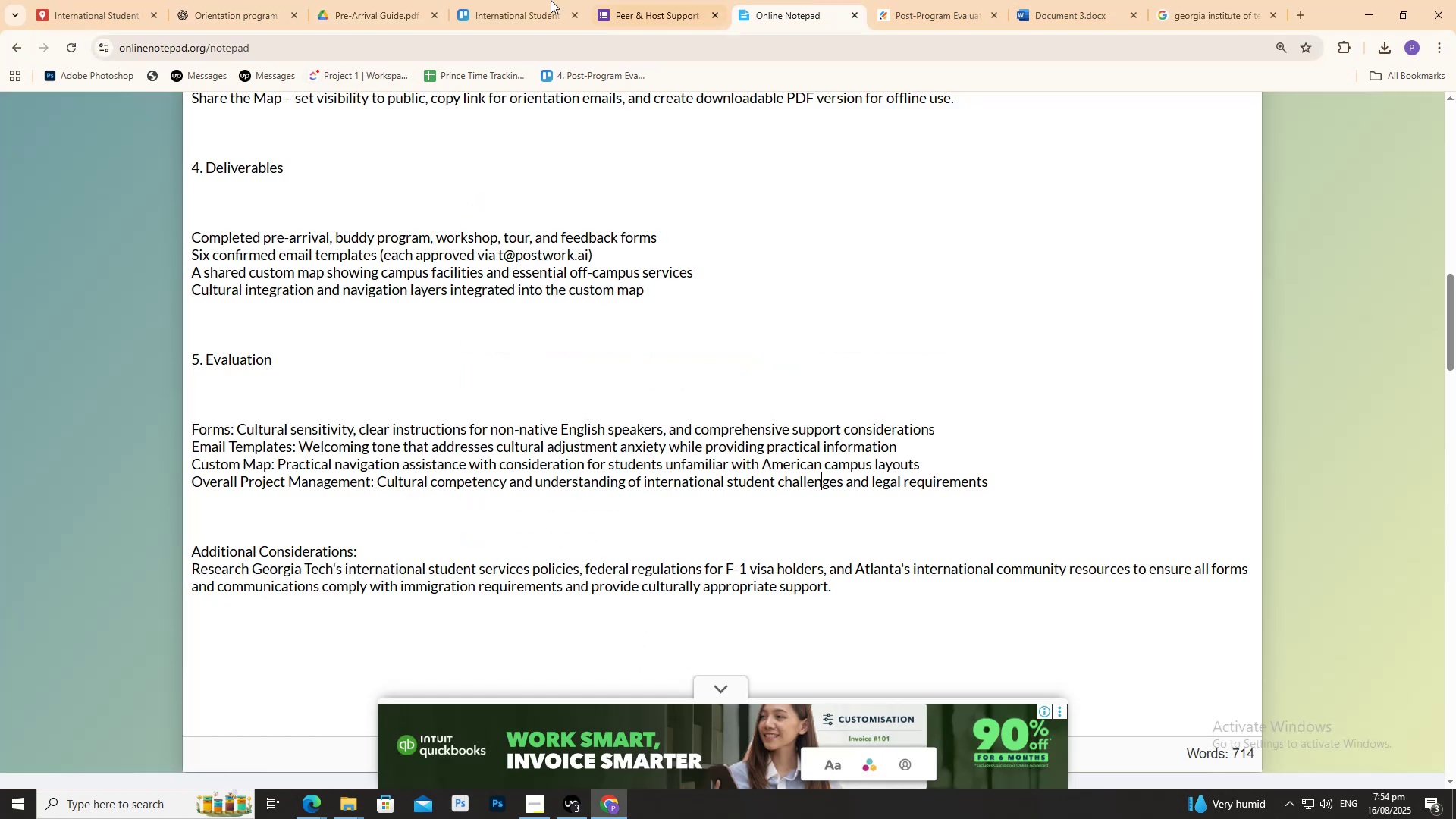 
mouse_move([492, 14])
 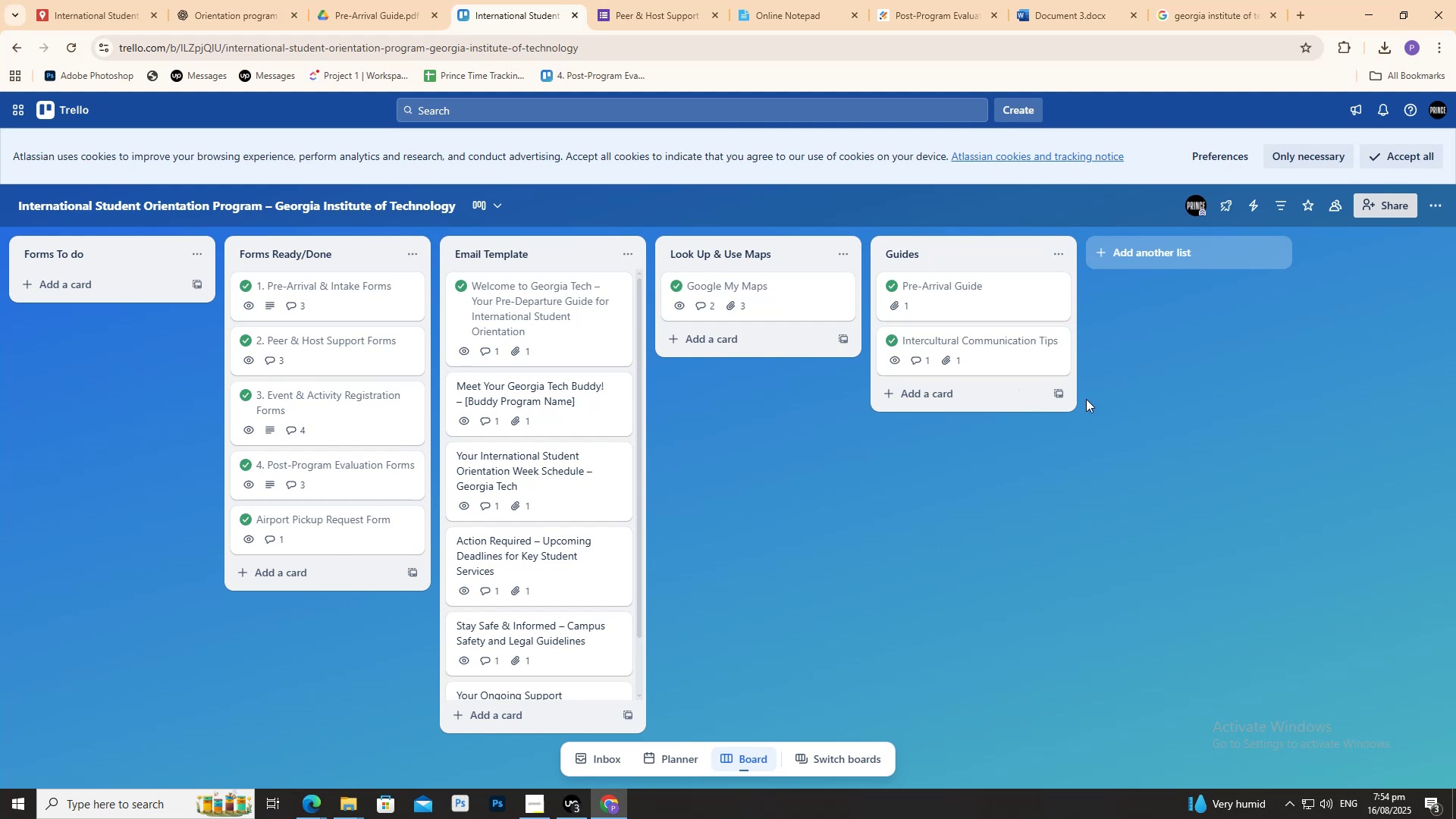 
left_click([977, 301])
 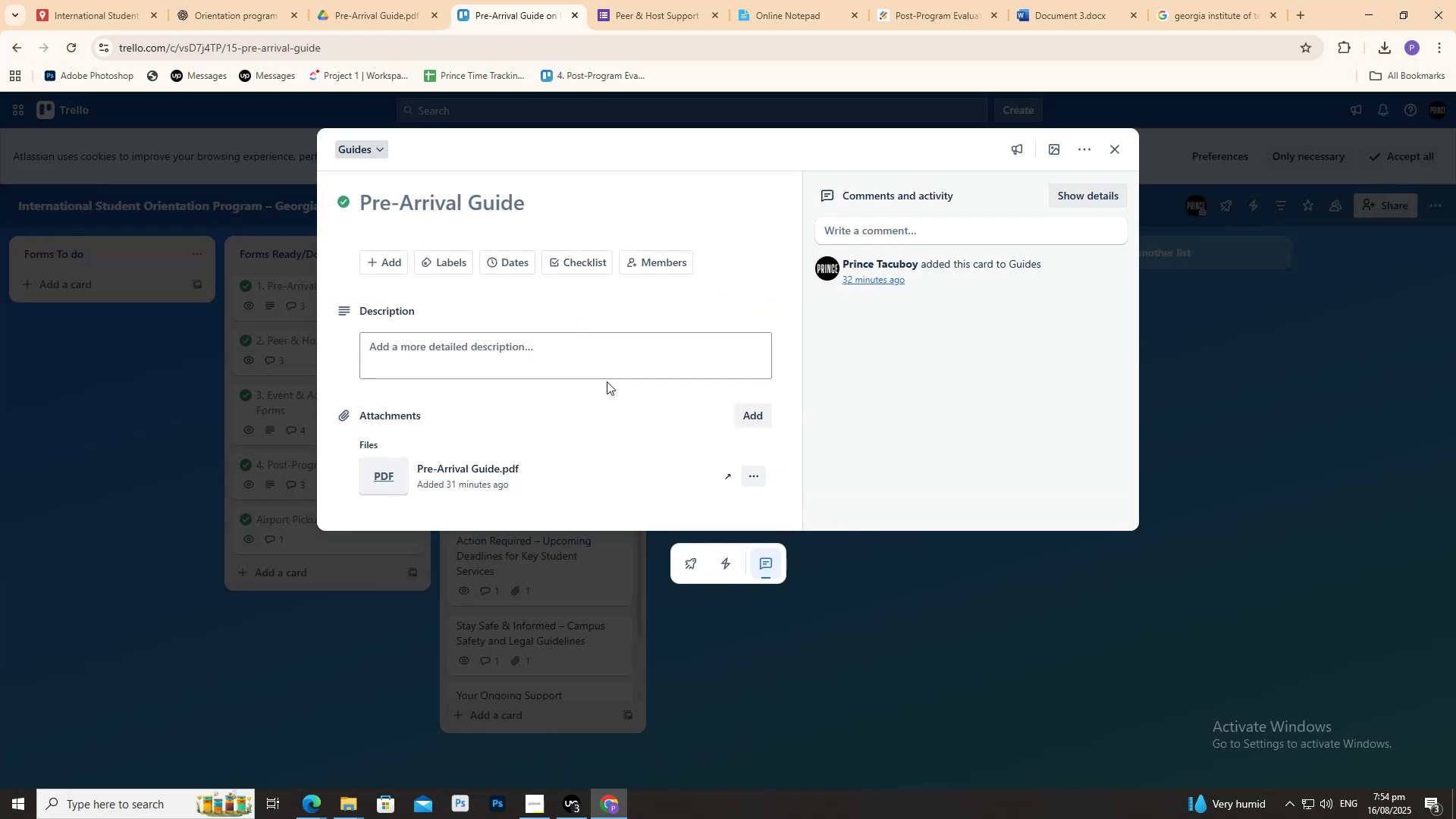 
left_click([592, 347])
 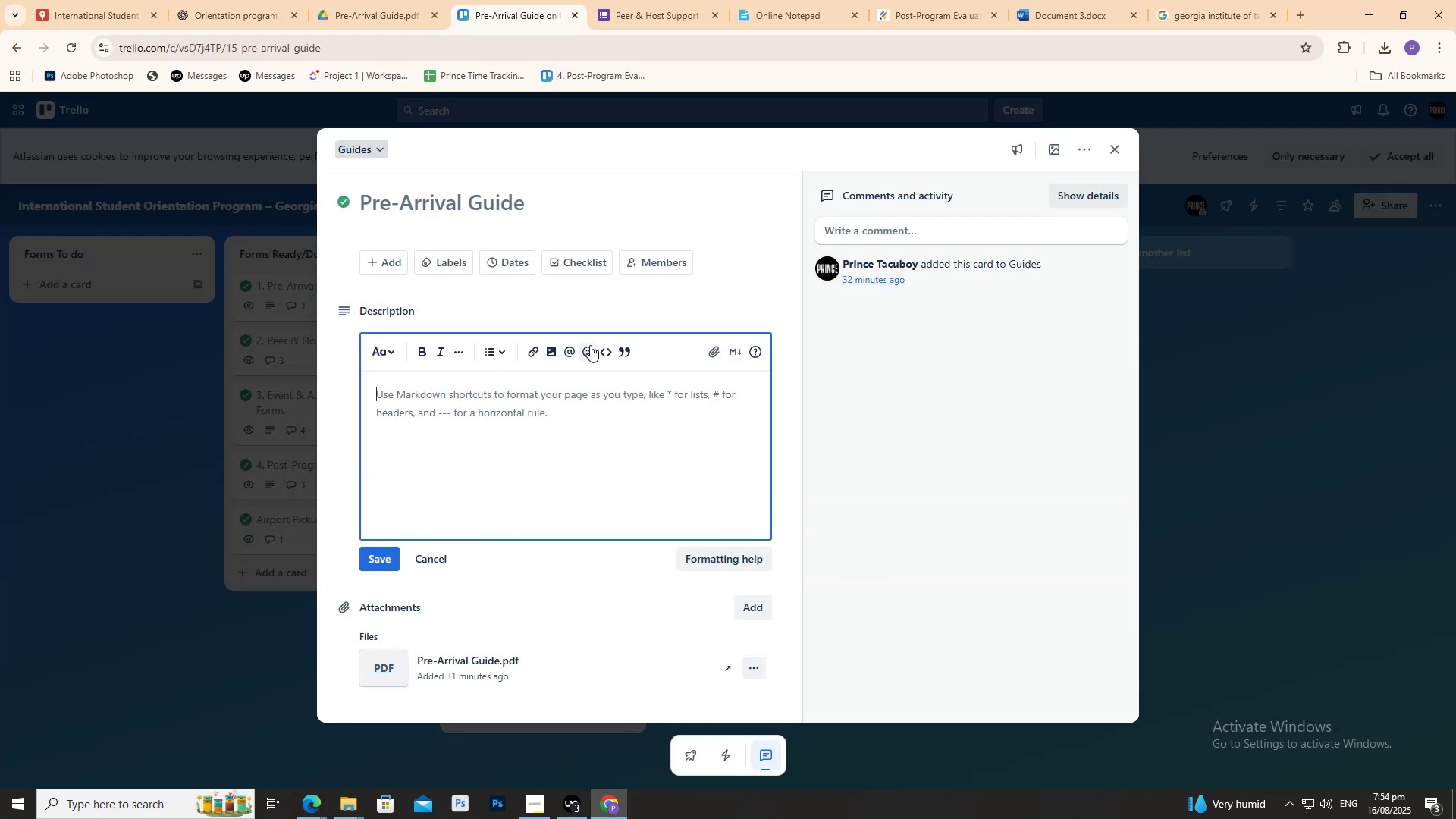 
key(Control+V)
 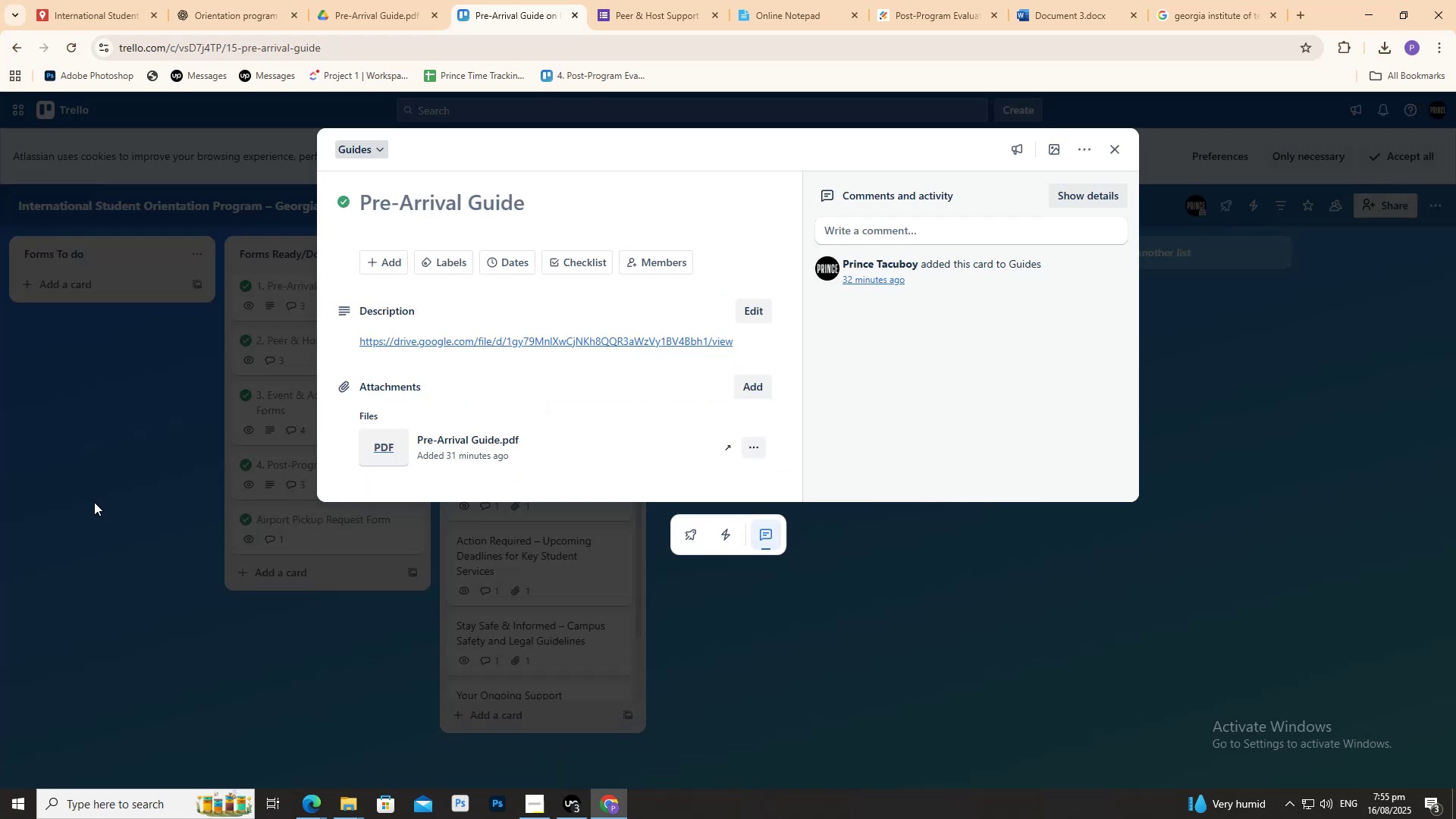 
left_click([100, 495])
 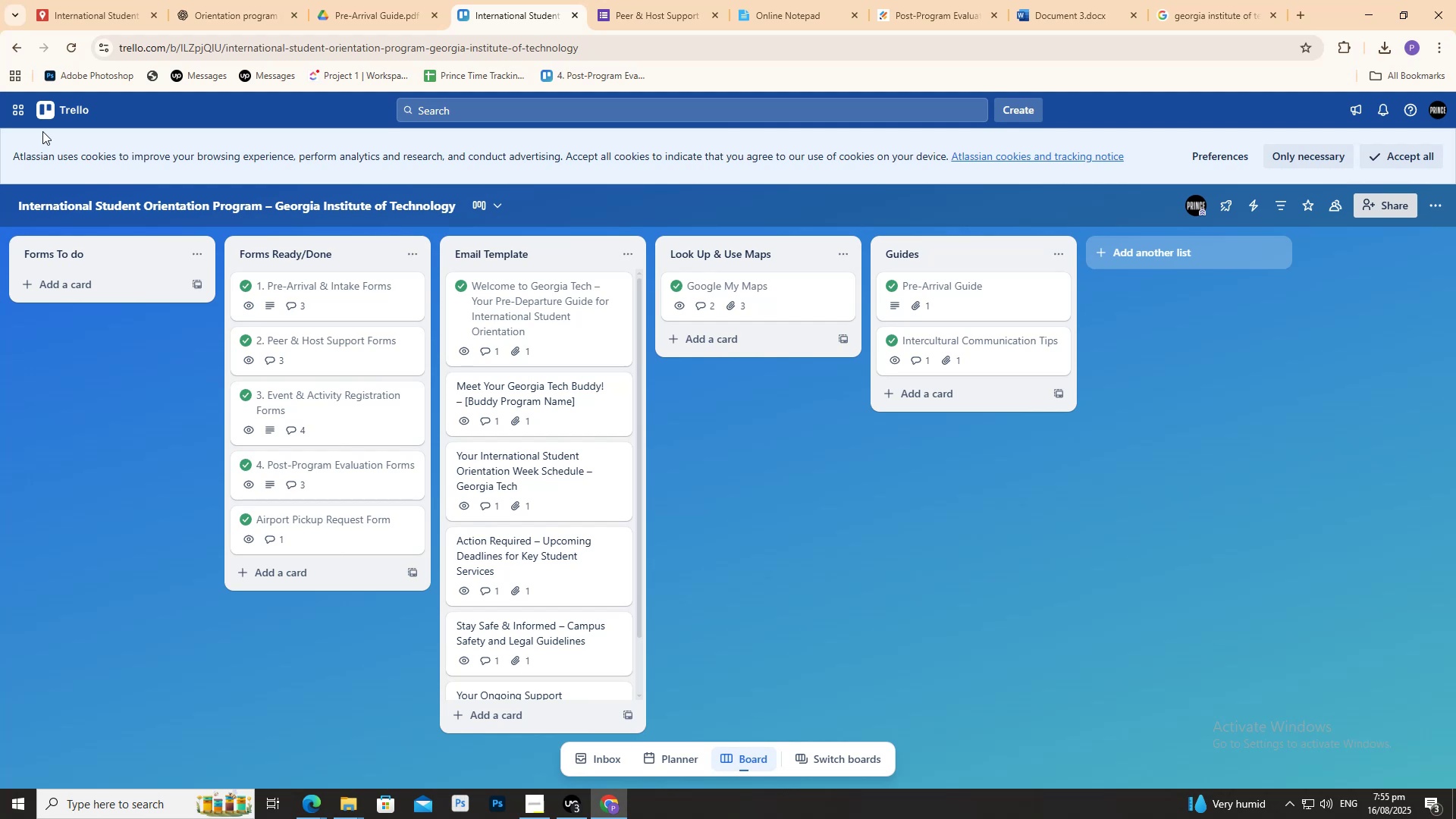 
wait(15.28)
 